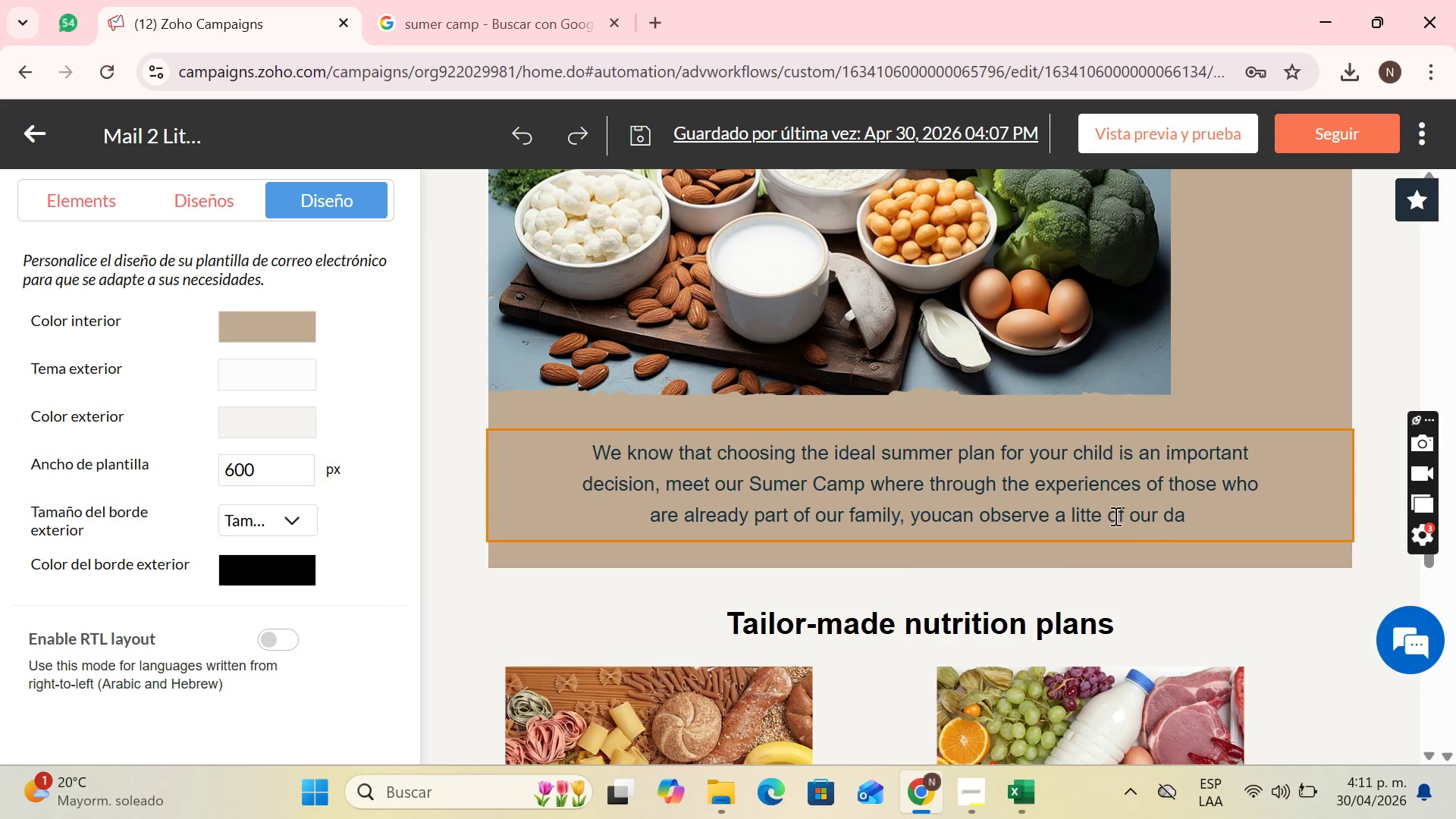 
left_click([1108, 510])
 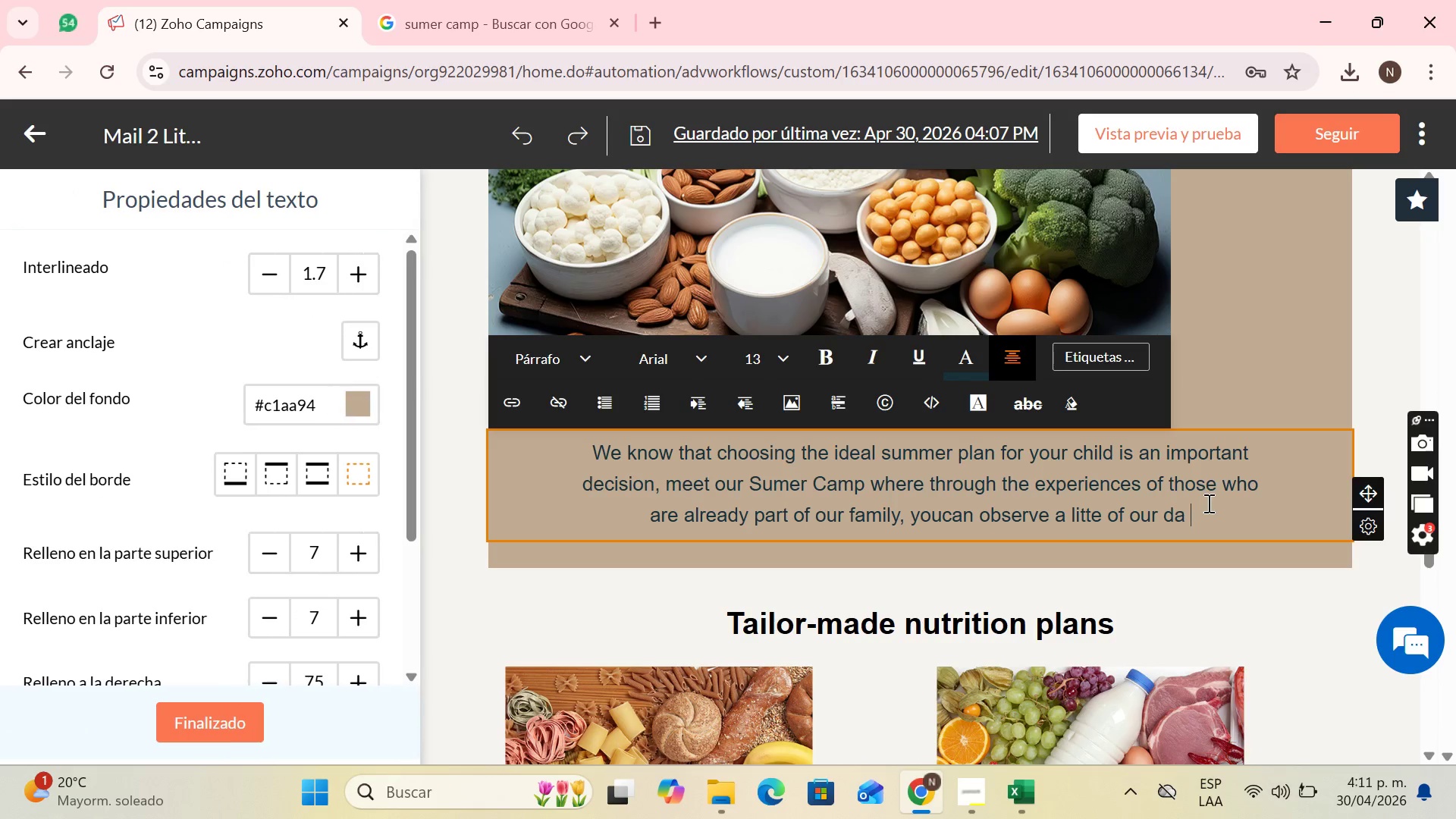 
double_click([1187, 513])
 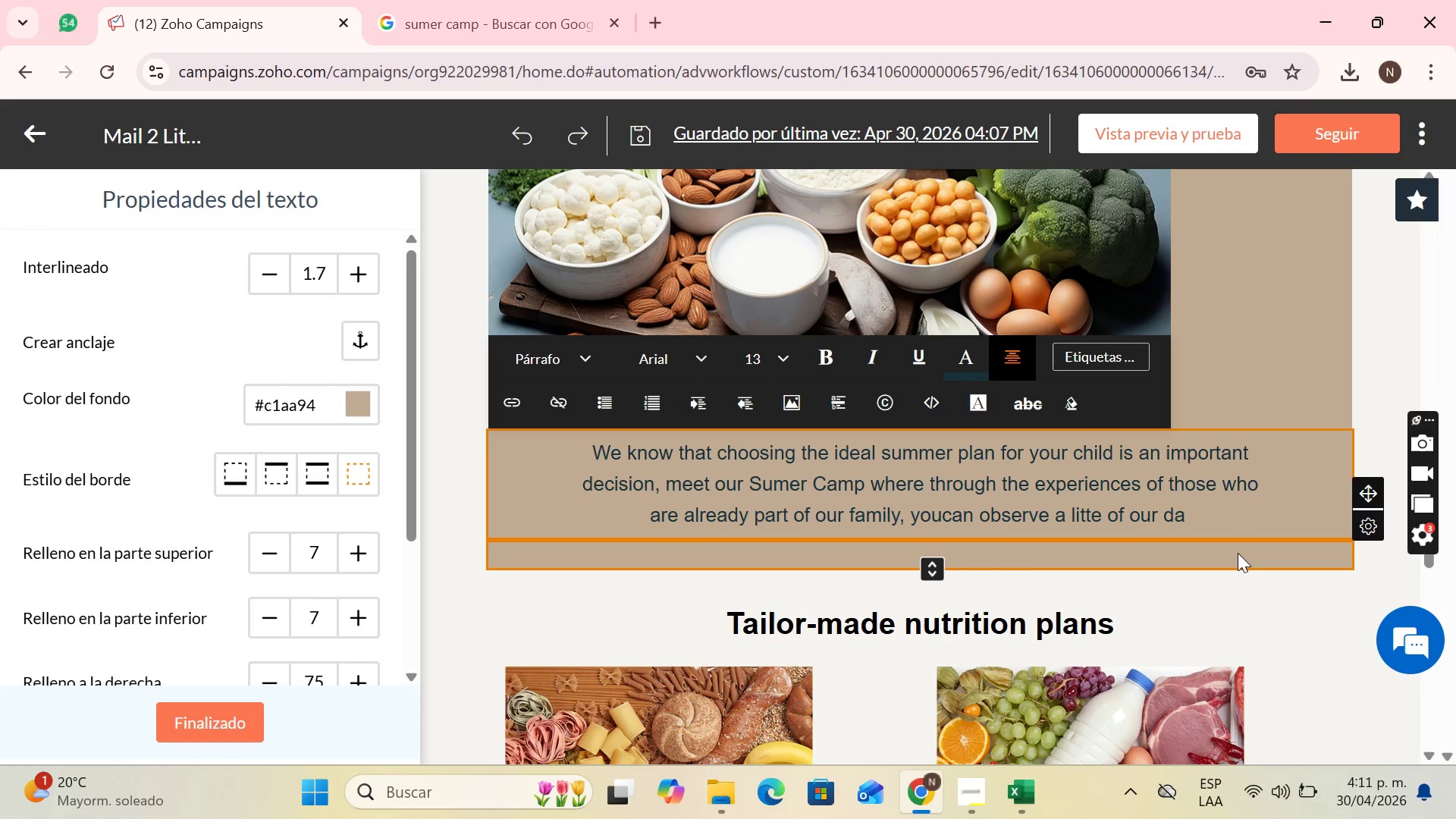 
type(ily routine )
 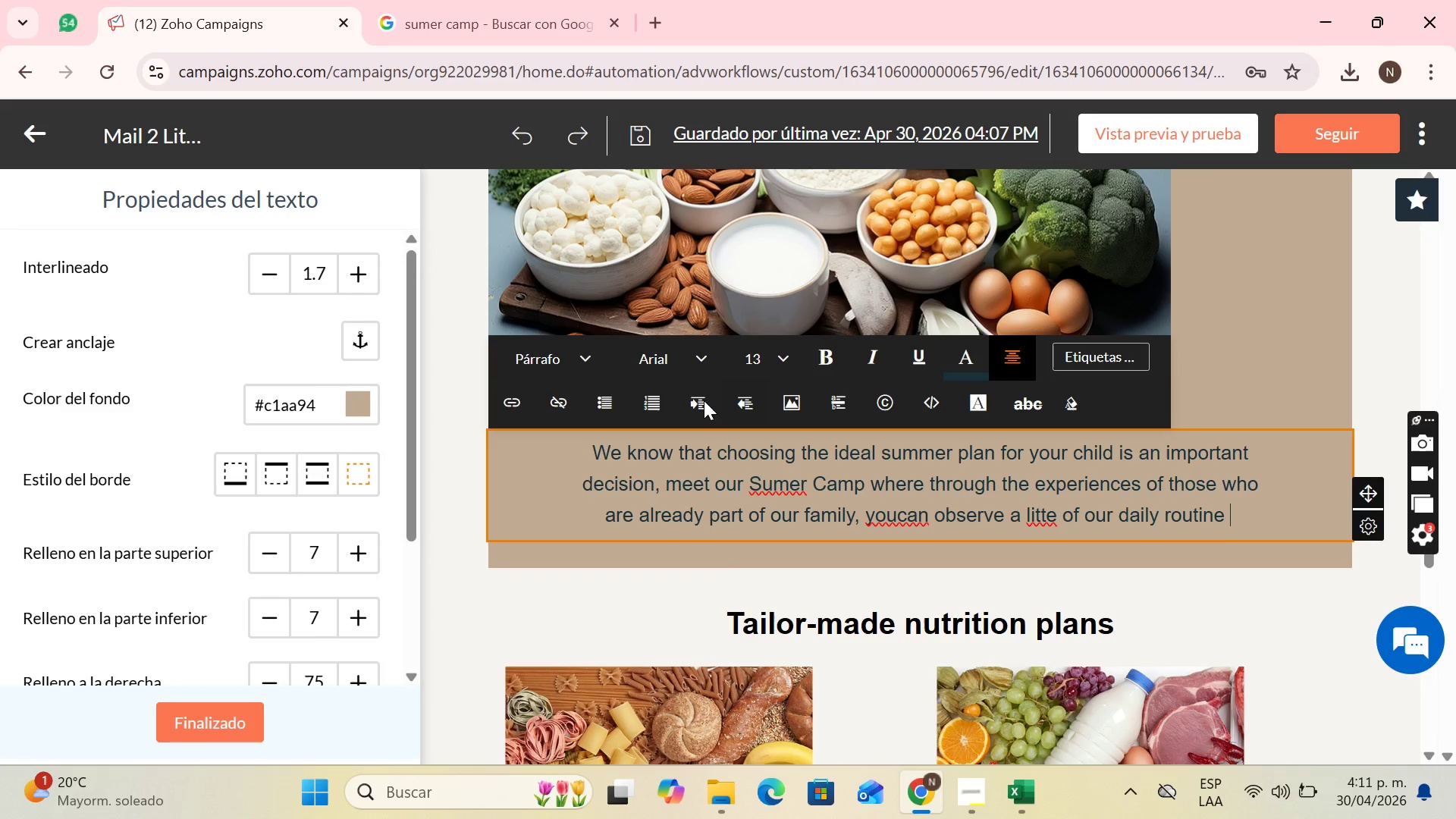 
left_click([899, 510])
 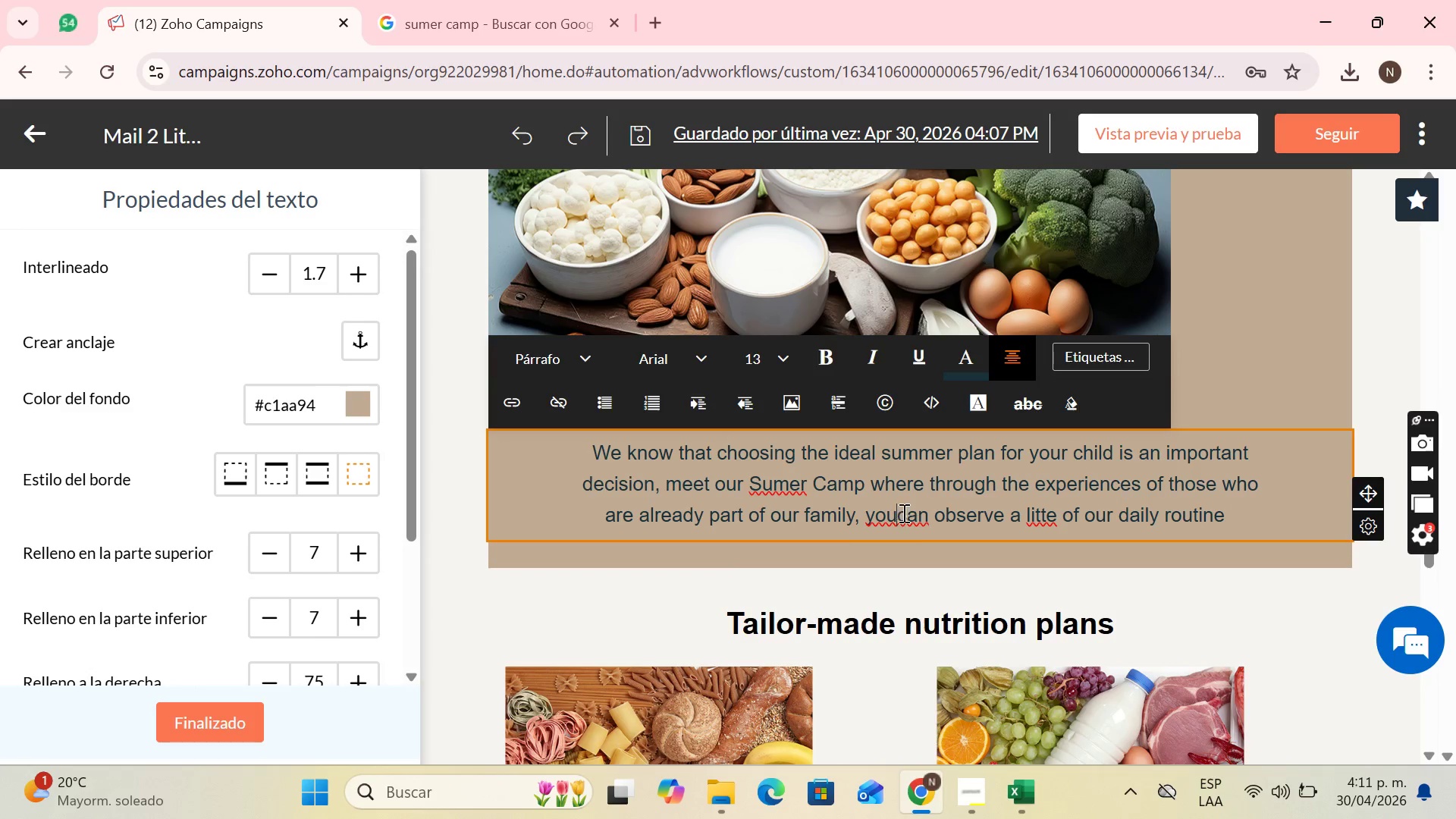 
key(Space)
 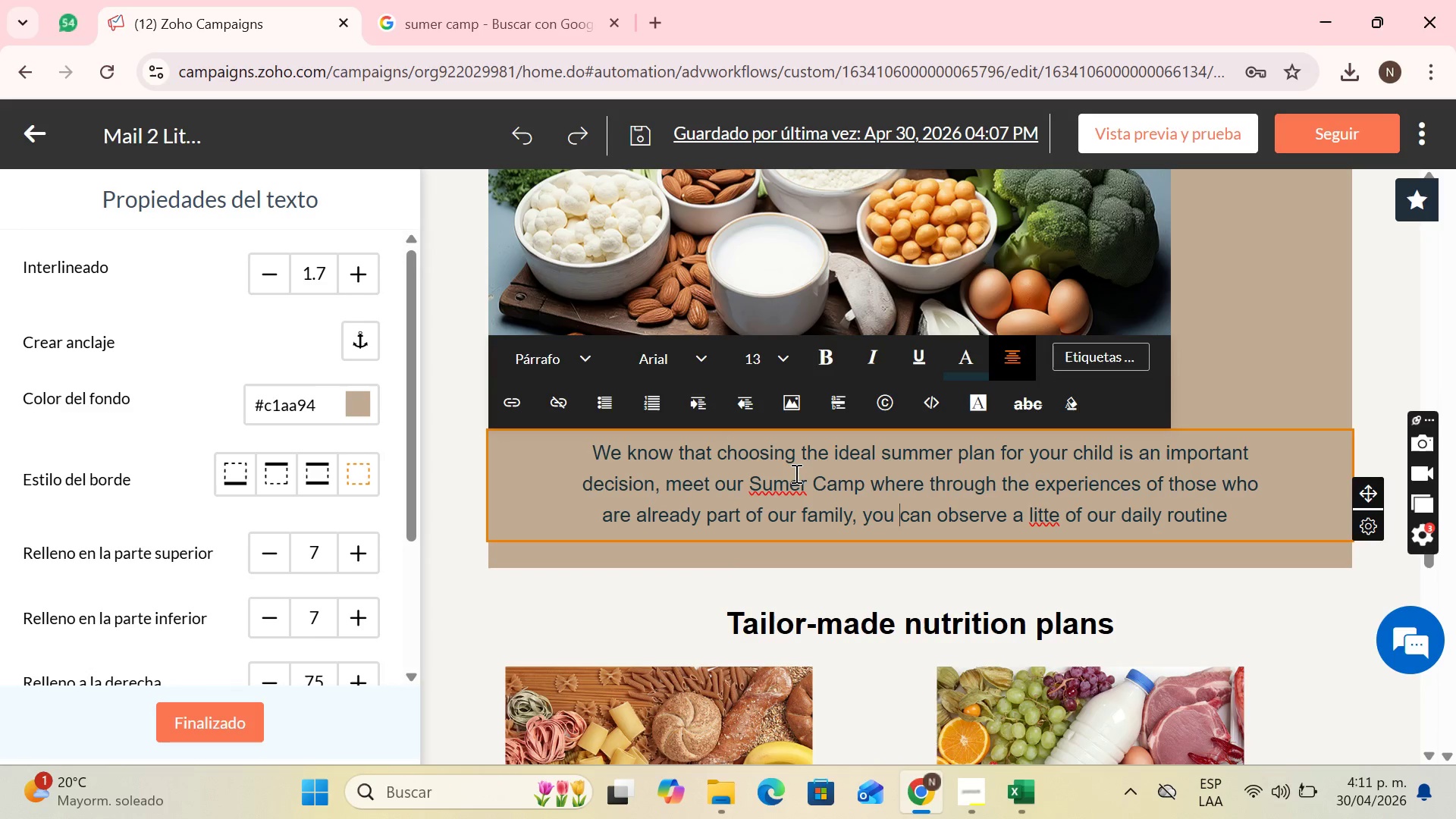 
left_click([794, 474])
 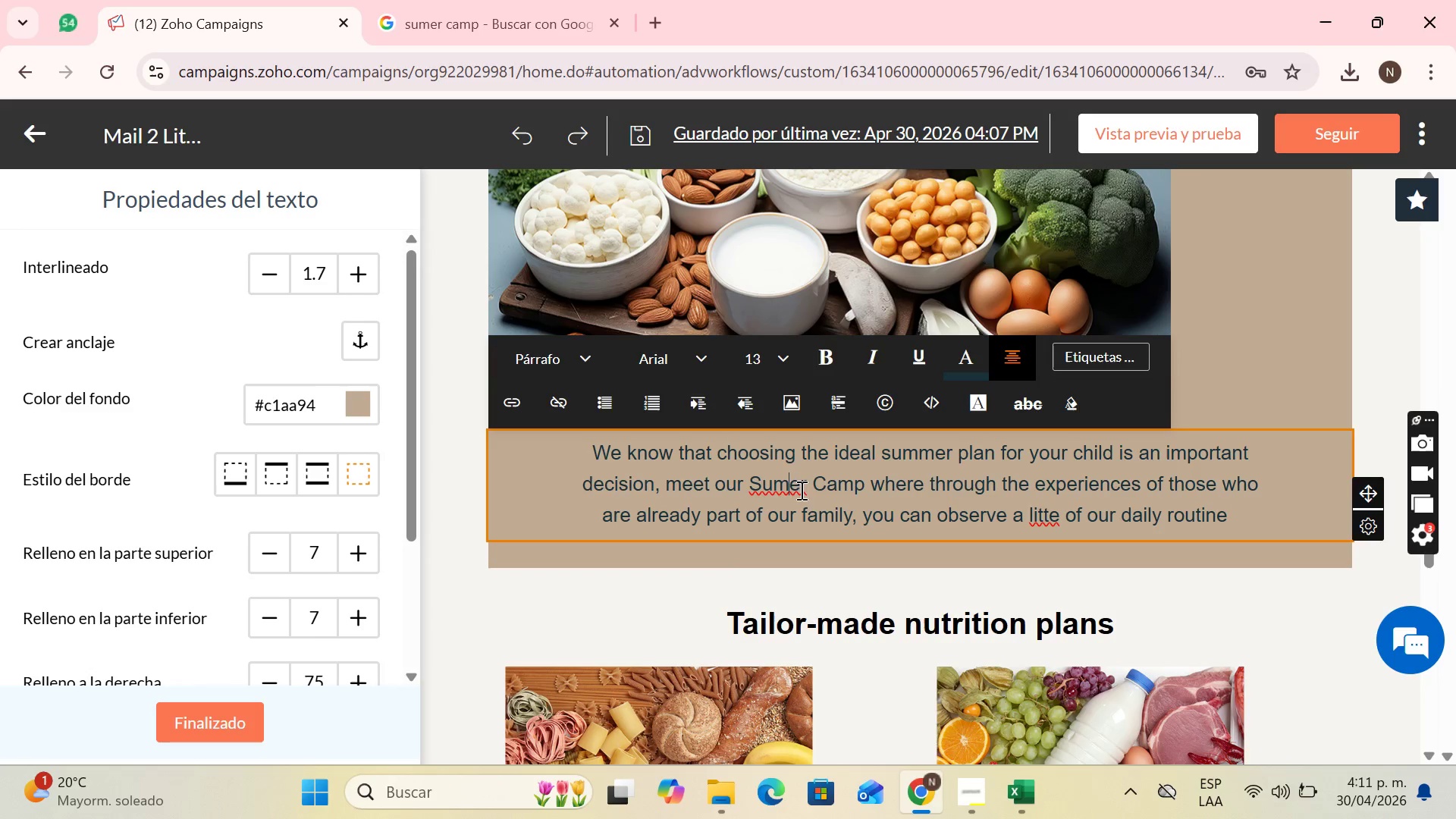 
key(M)
 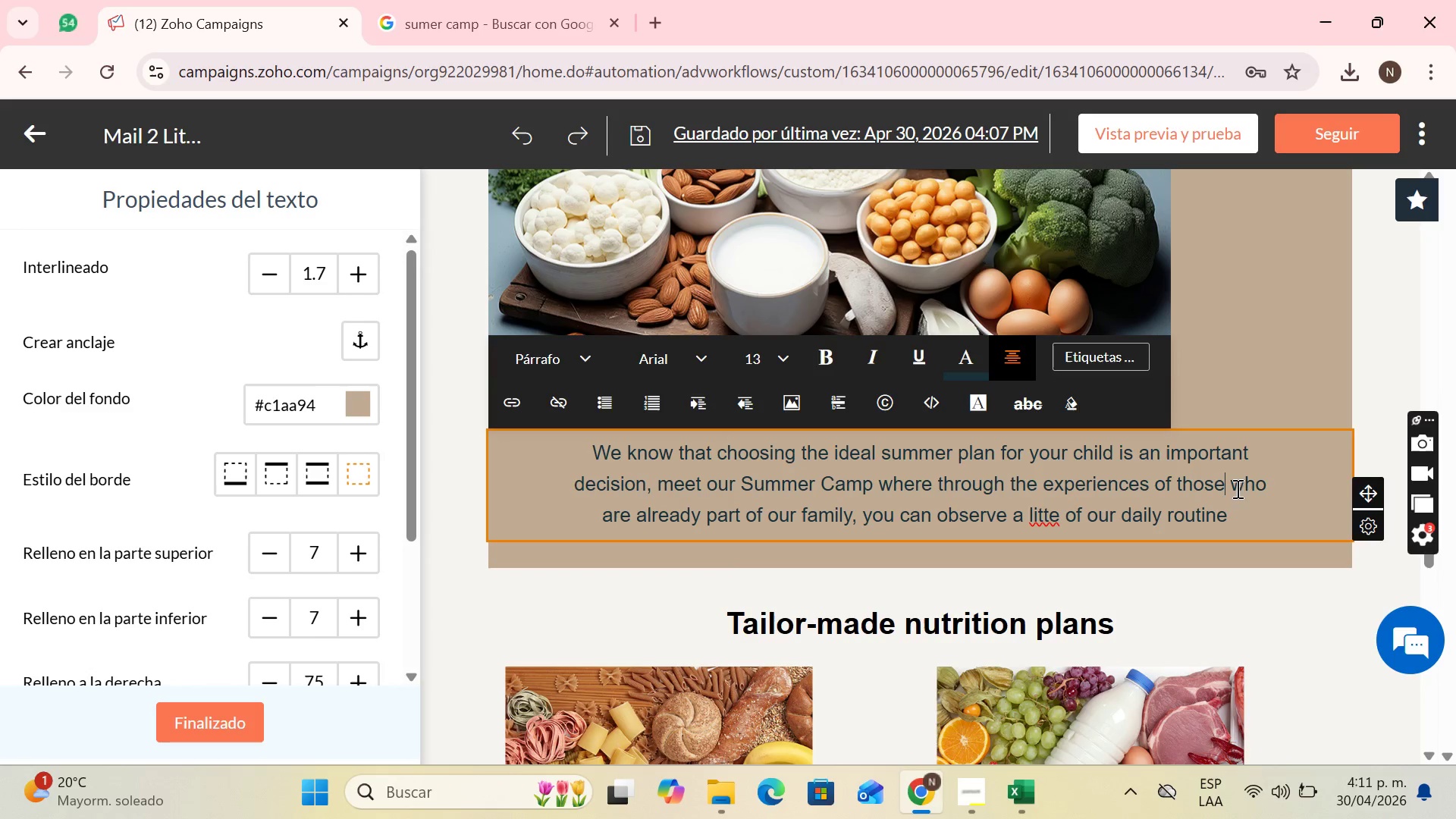 
double_click([1257, 502])
 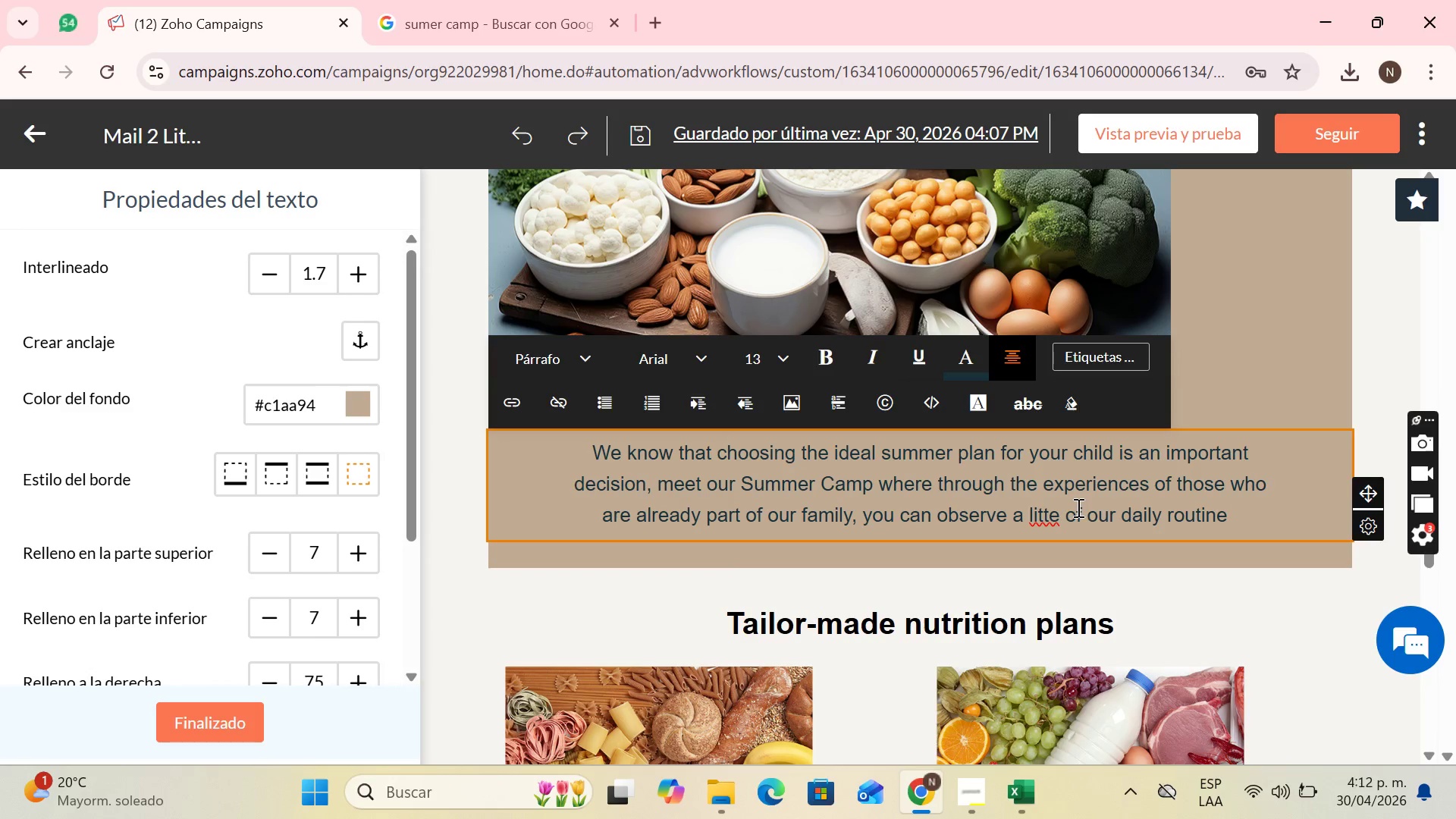 
key(Backspace)
 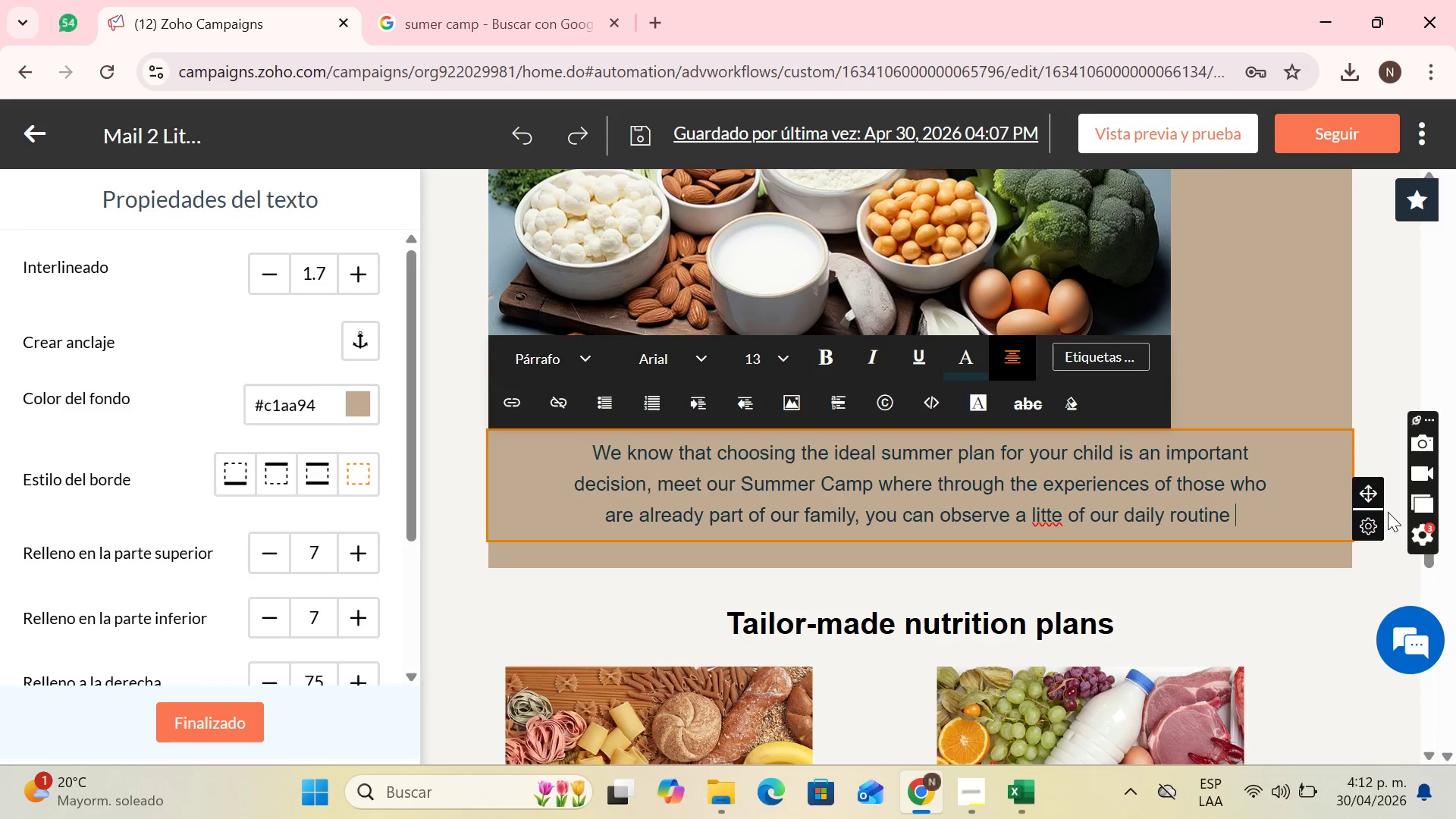 
key(Backspace)
 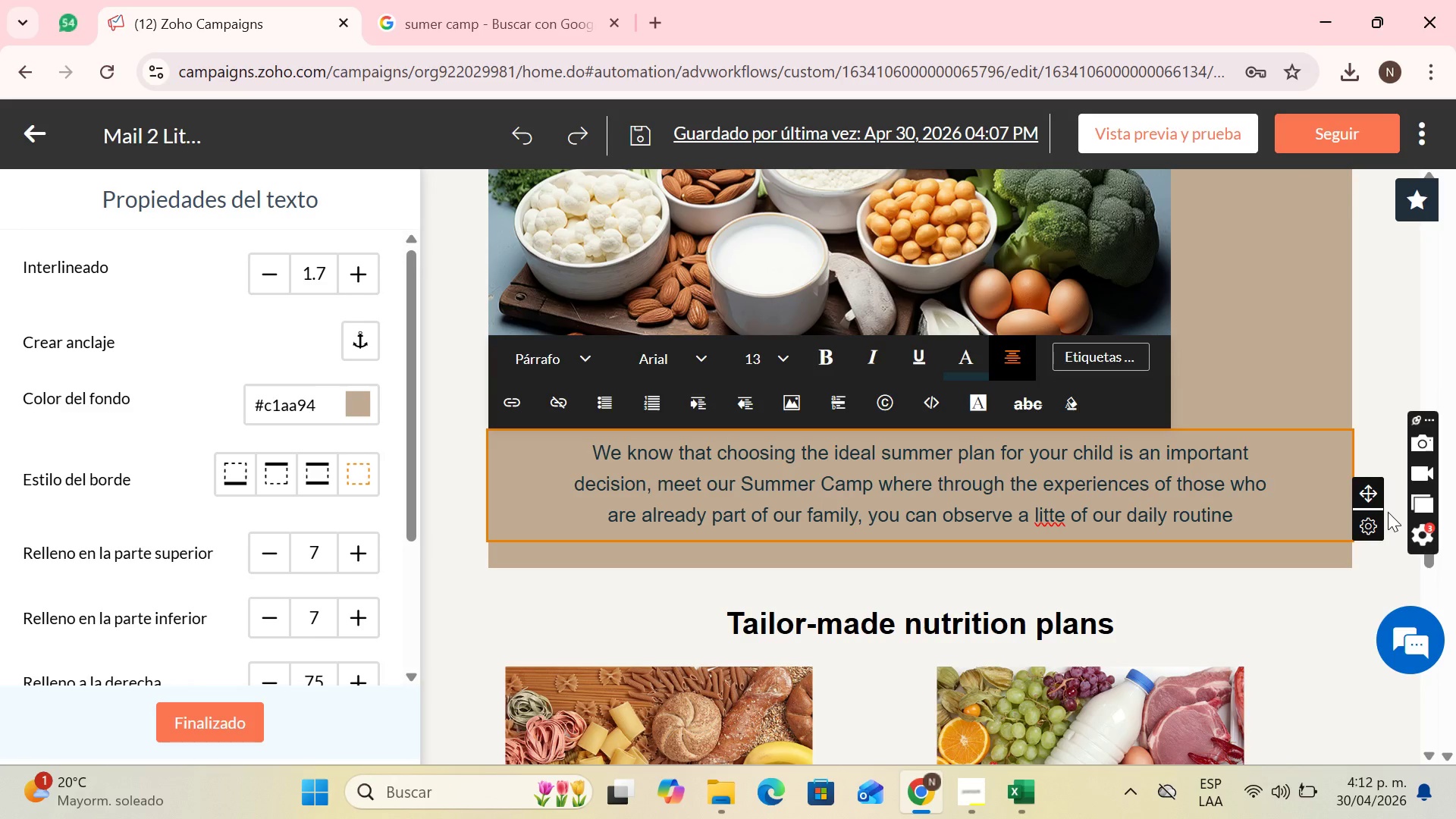 
key(Period)
 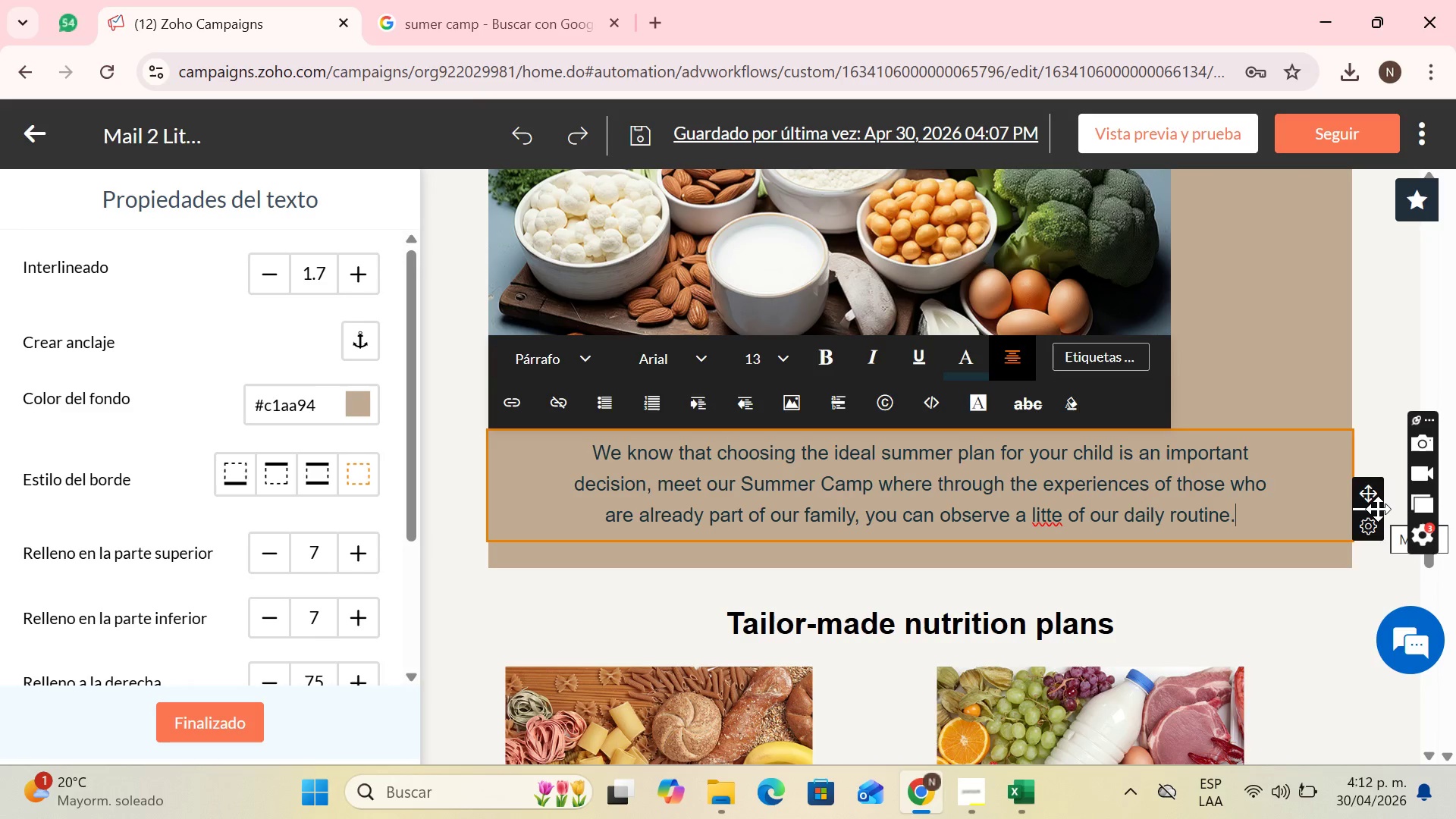 
wait(6.92)
 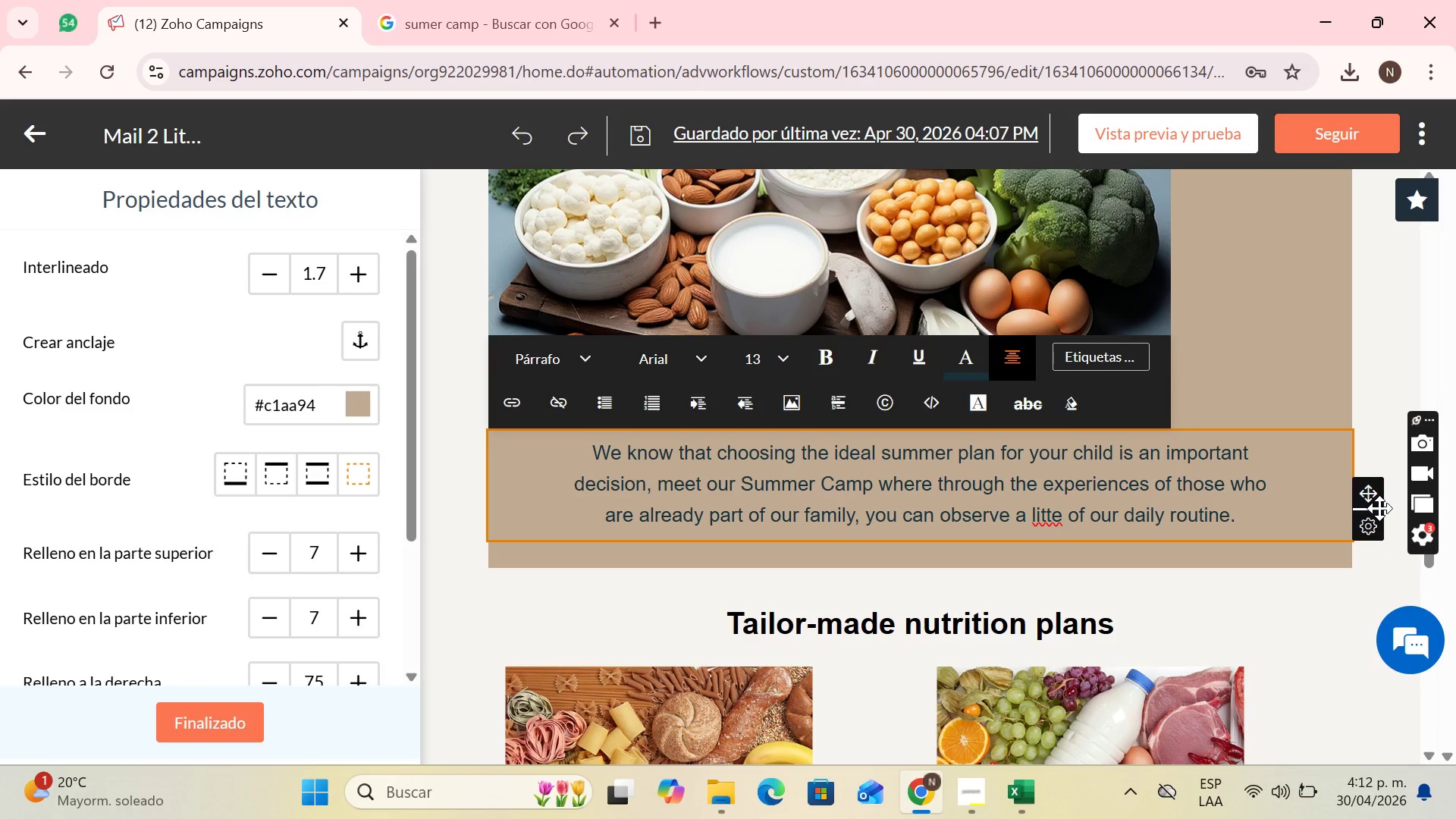 
scroll: coordinate [1065, 480], scroll_direction: down, amount: 2.0
 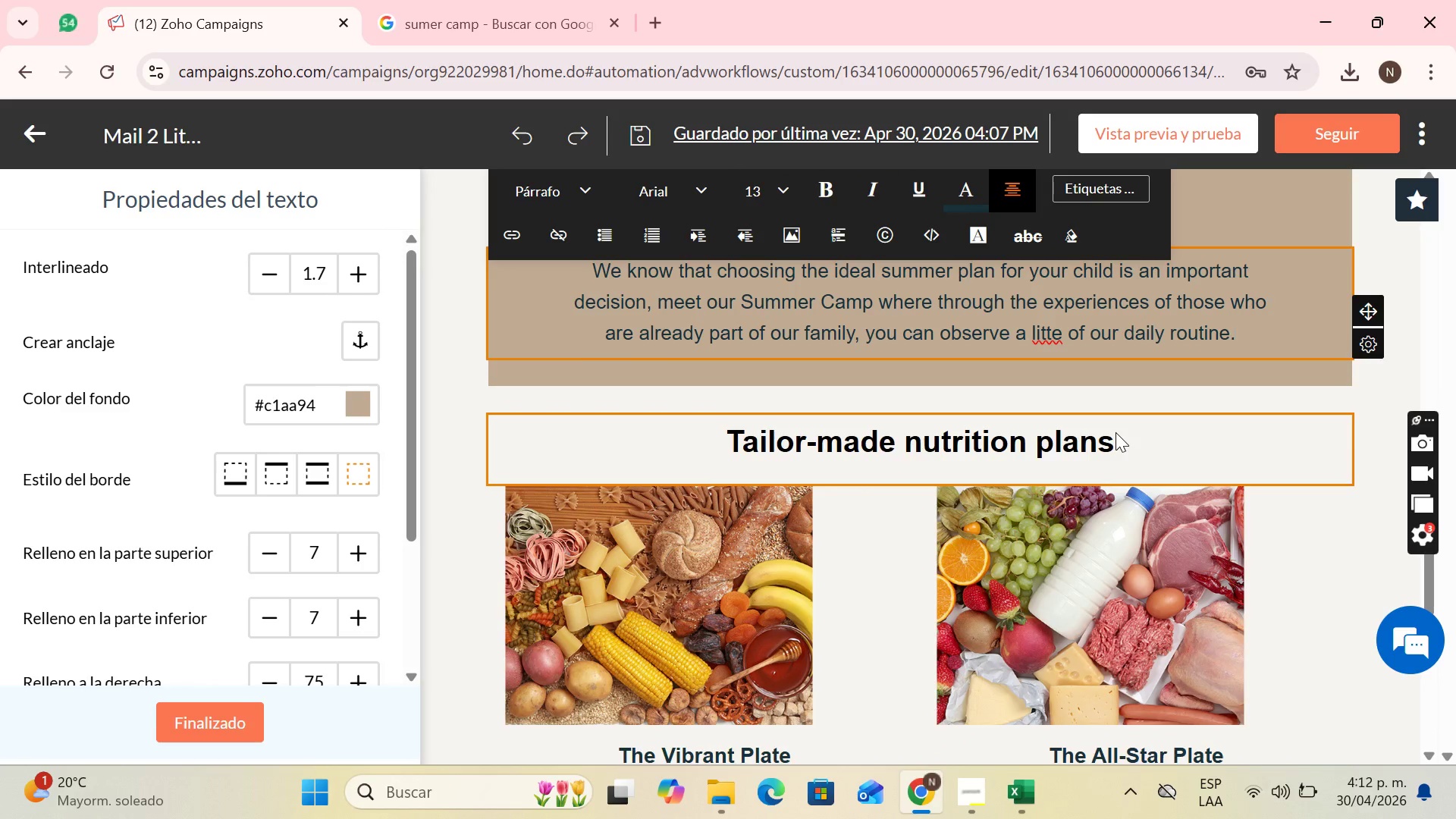 
left_click([1116, 432])
 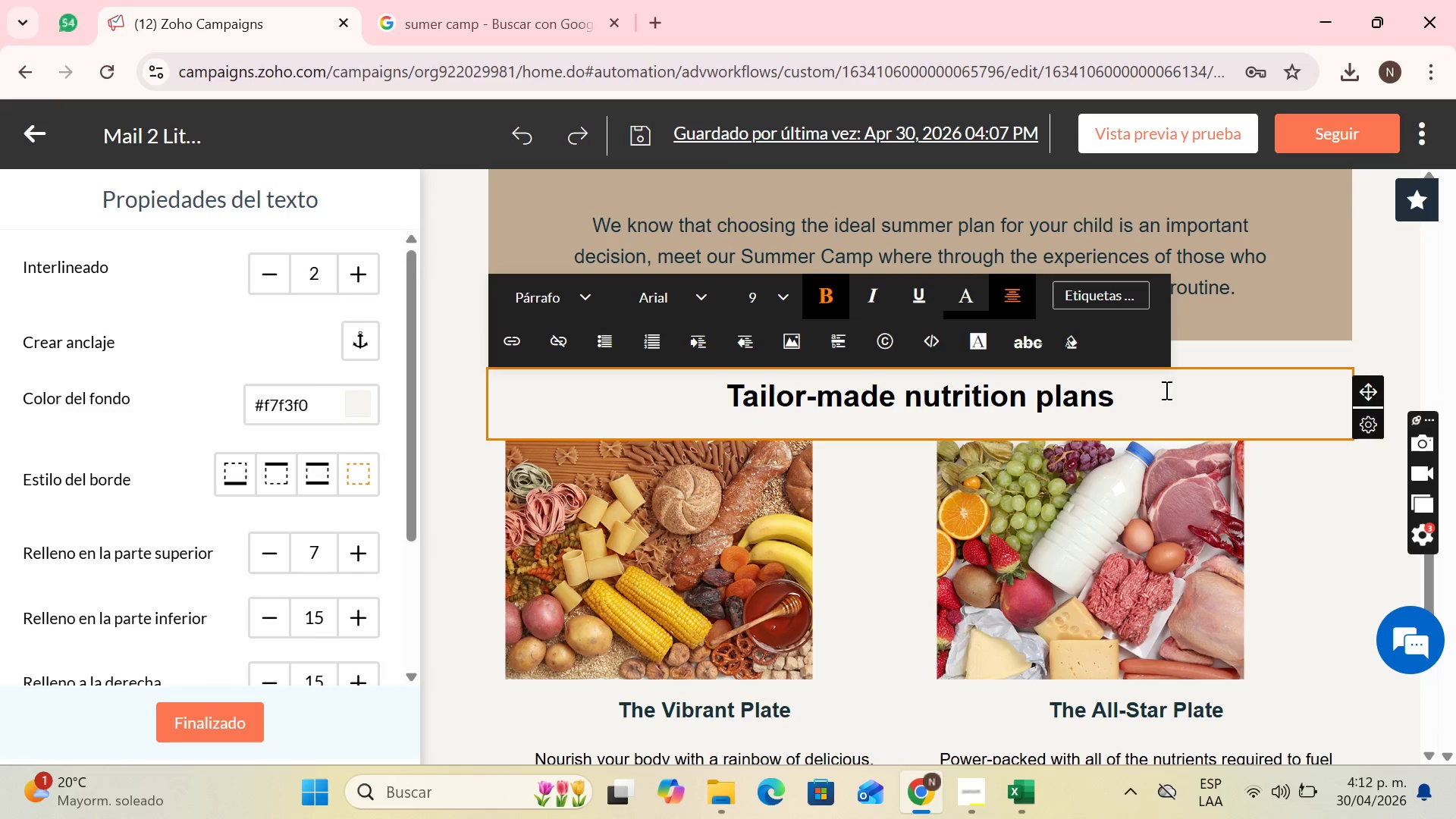 
wait(17.19)
 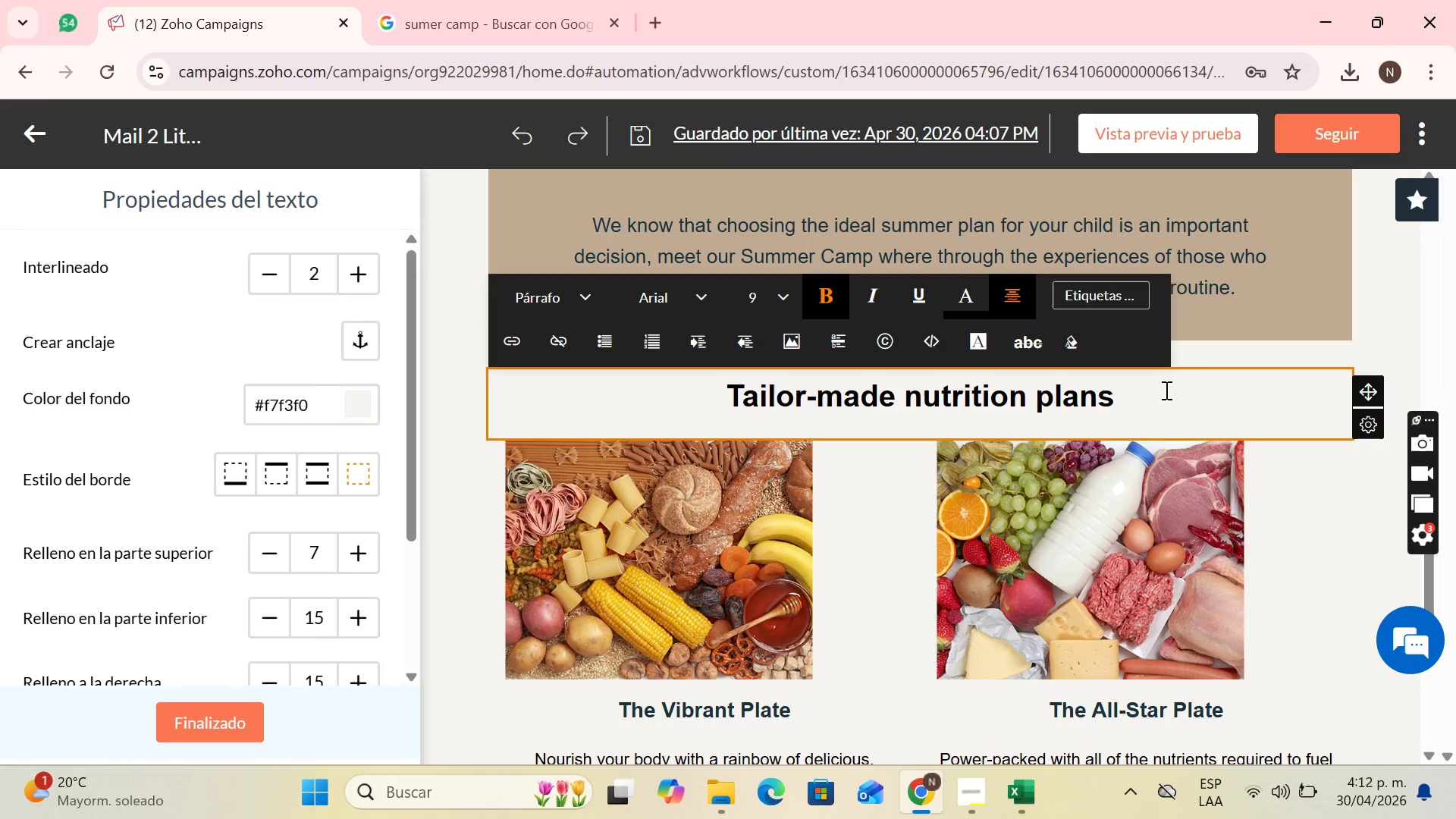 
key(Backspace)
key(Backspace)
key(Backspace)
type(Our adventure schedule)
 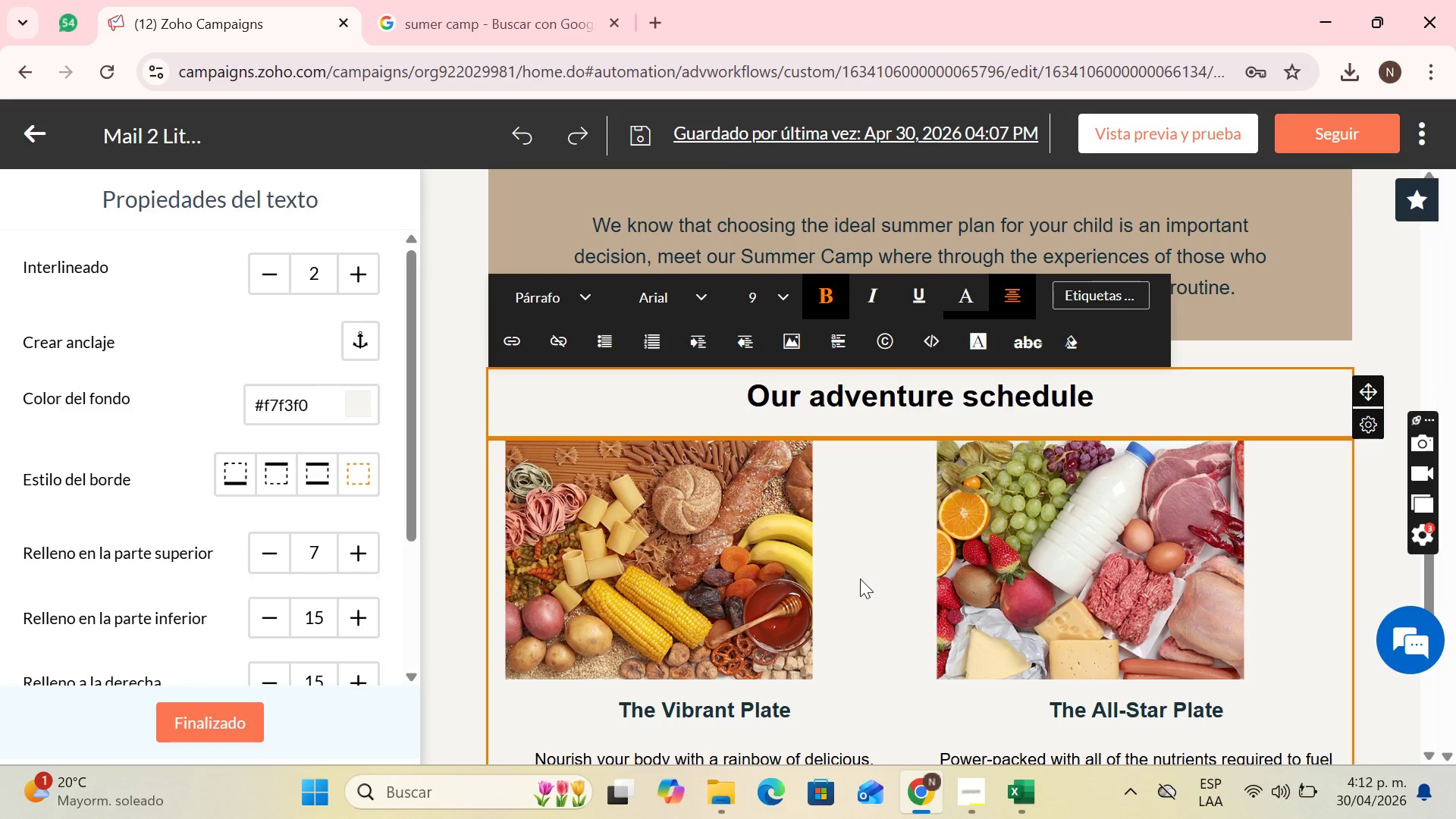 
wait(5.08)
 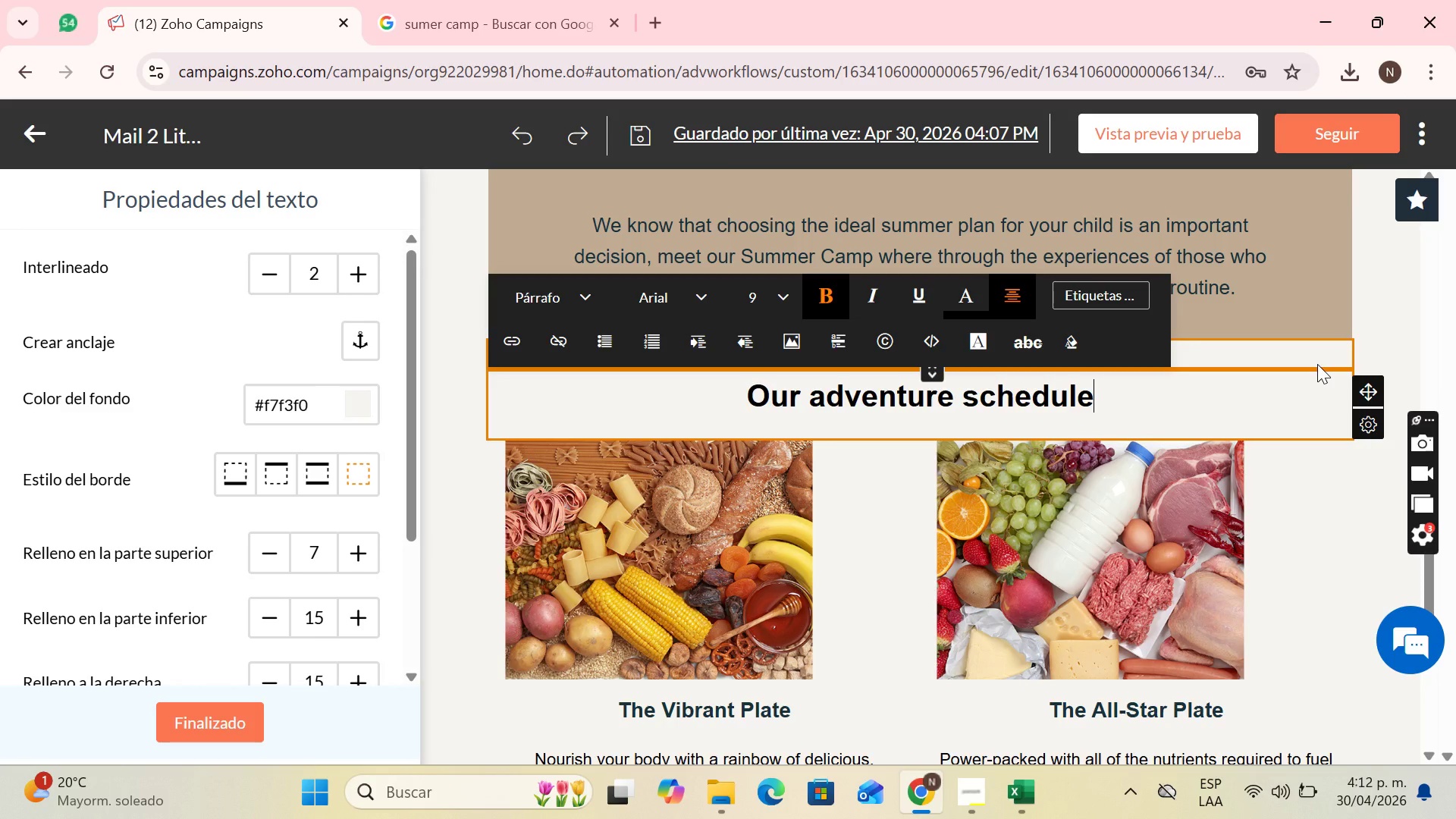 
scroll: coordinate [960, 507], scroll_direction: down, amount: 2.0
 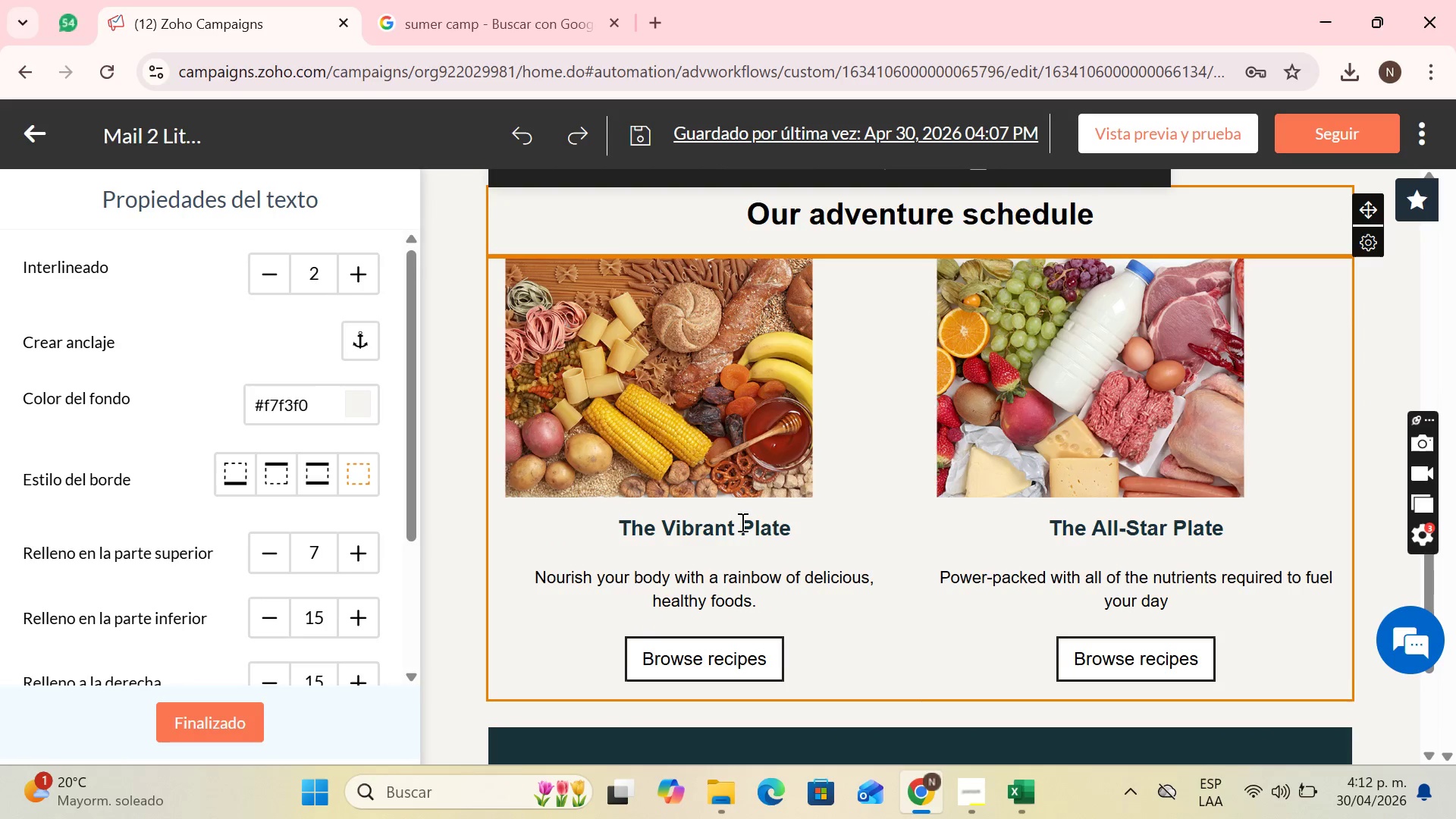 
left_click([741, 522])
 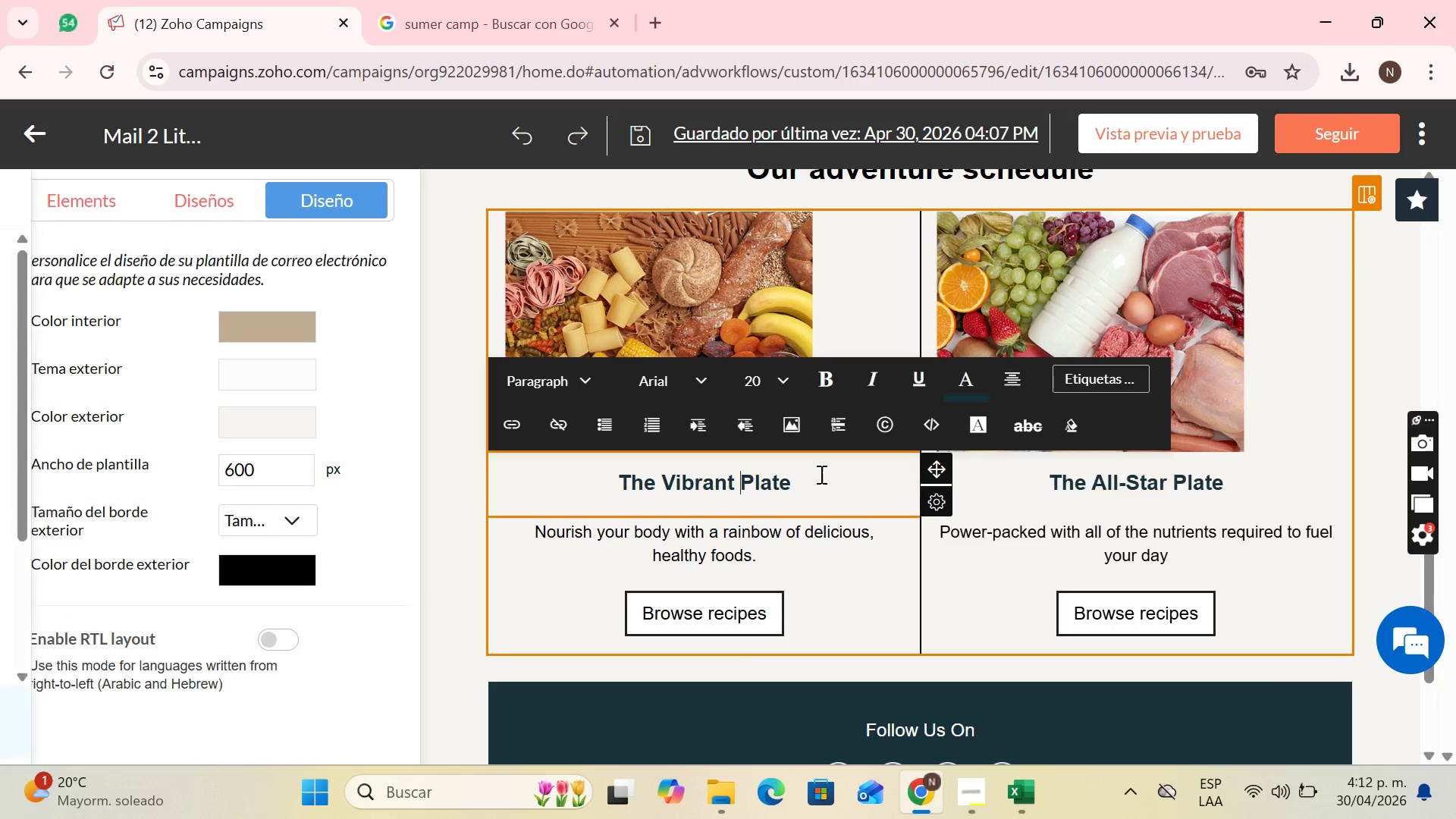 
left_click([820, 472])
 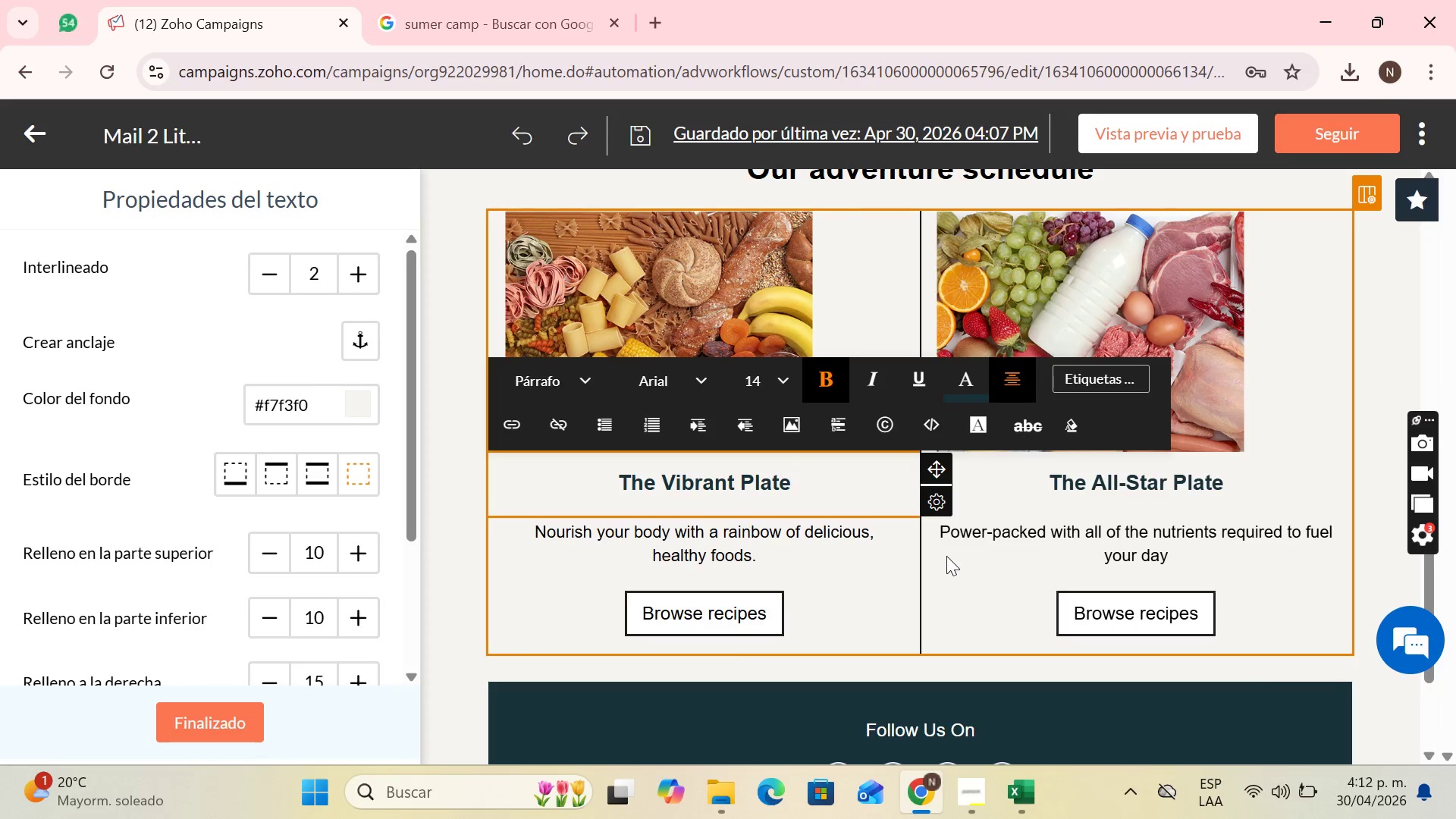 
left_click([941, 566])
 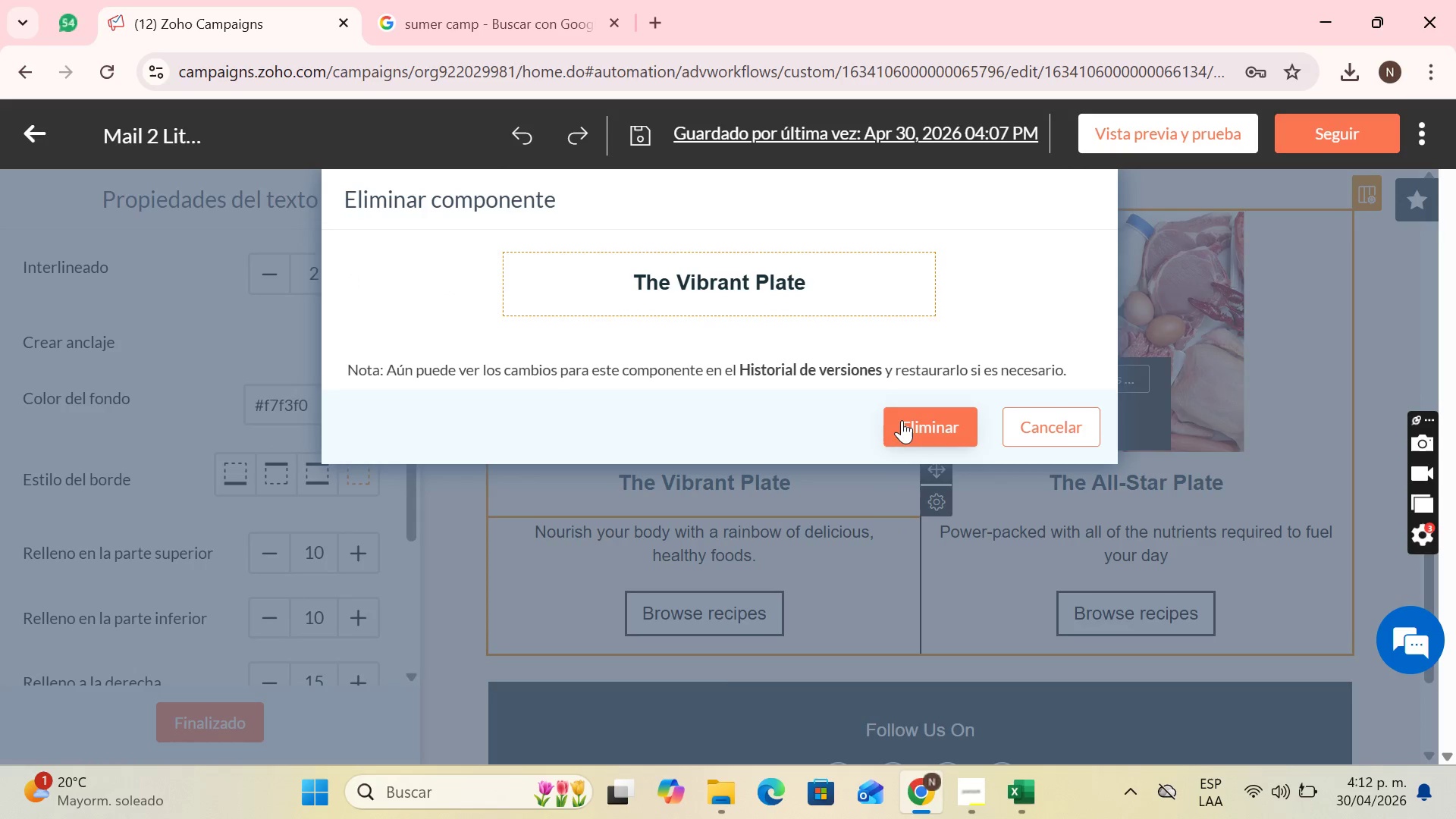 
left_click([902, 419])
 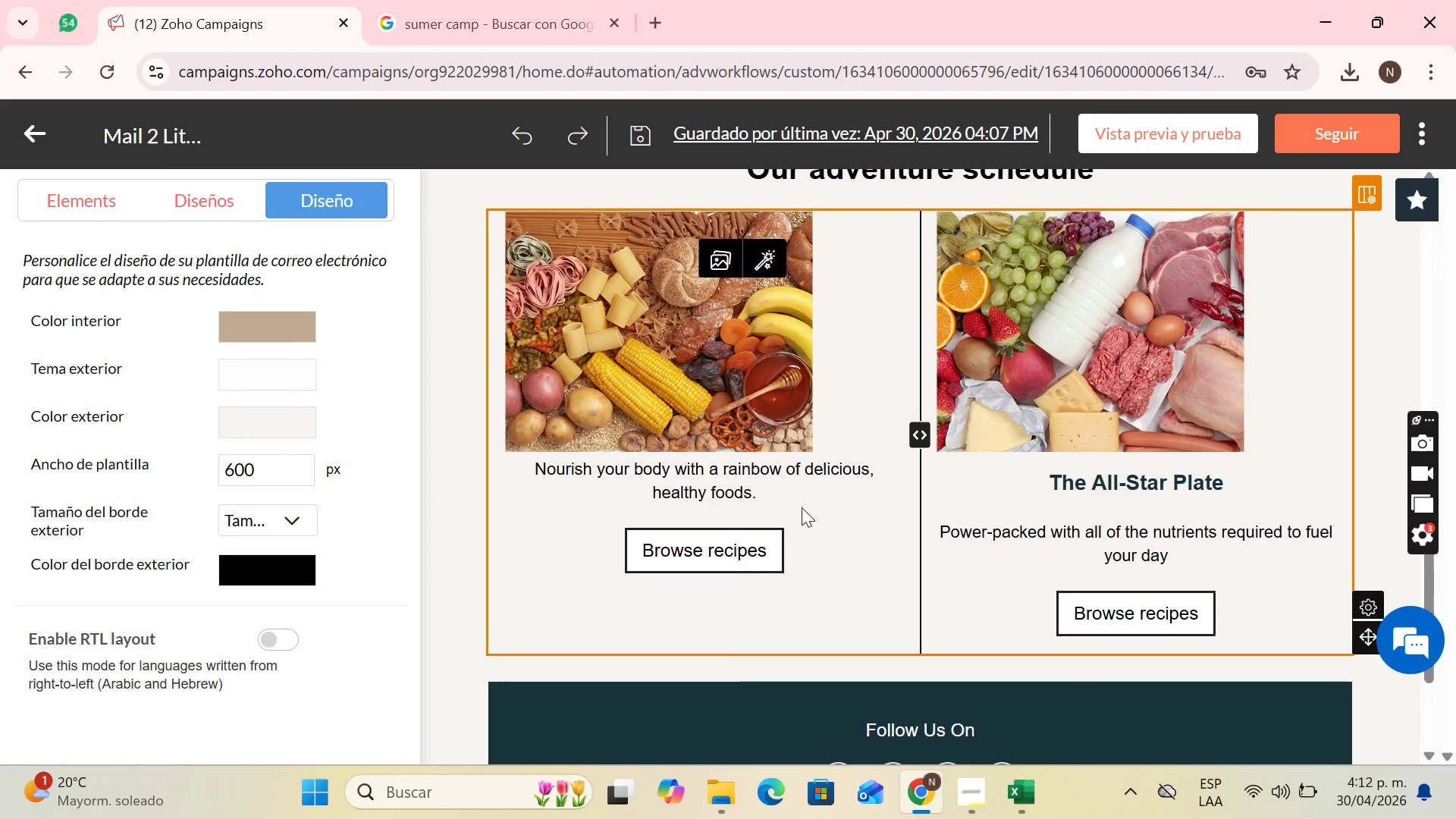 
left_click([783, 507])
 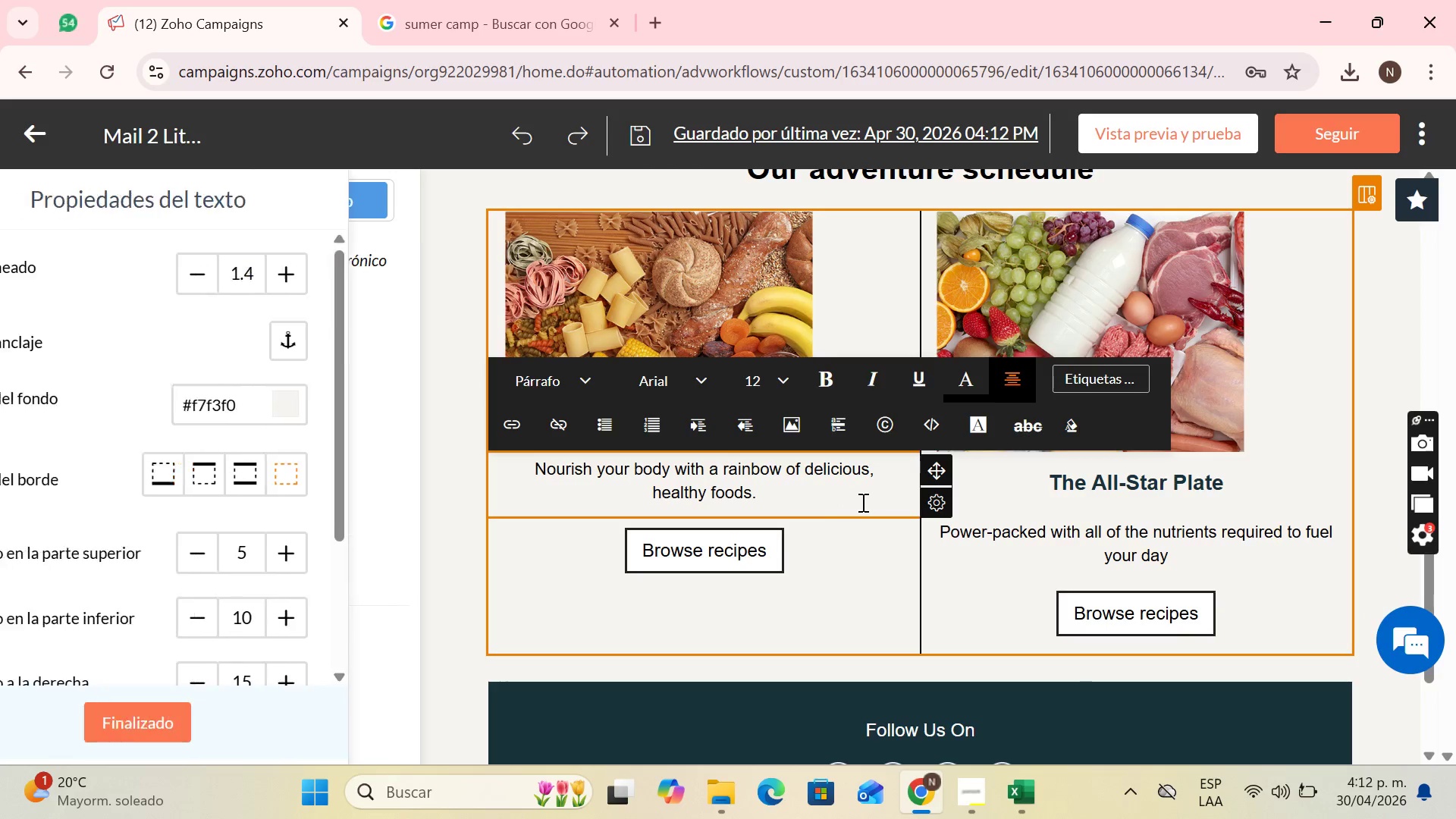 
left_click([835, 526])
 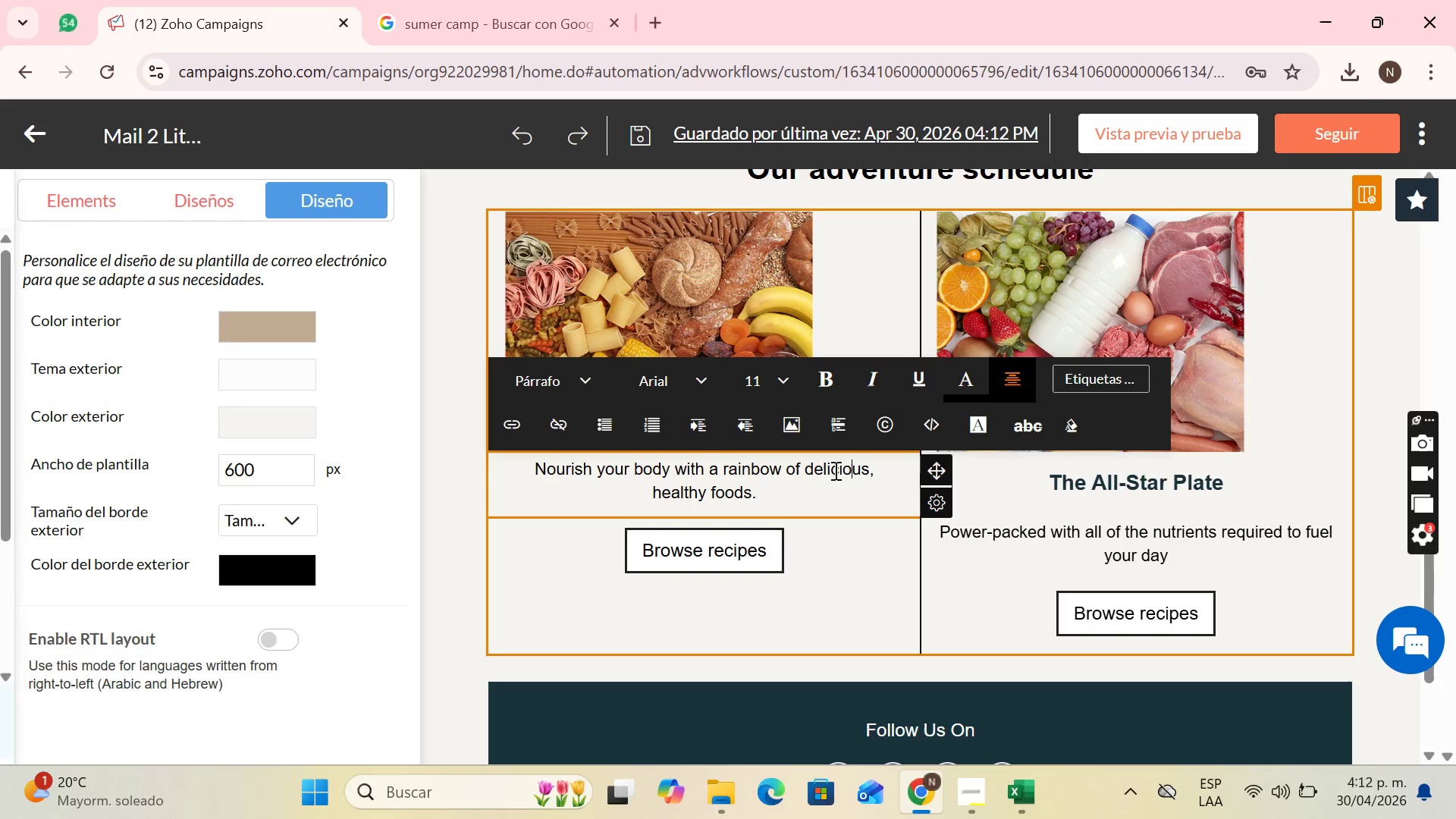 
double_click([818, 542])
 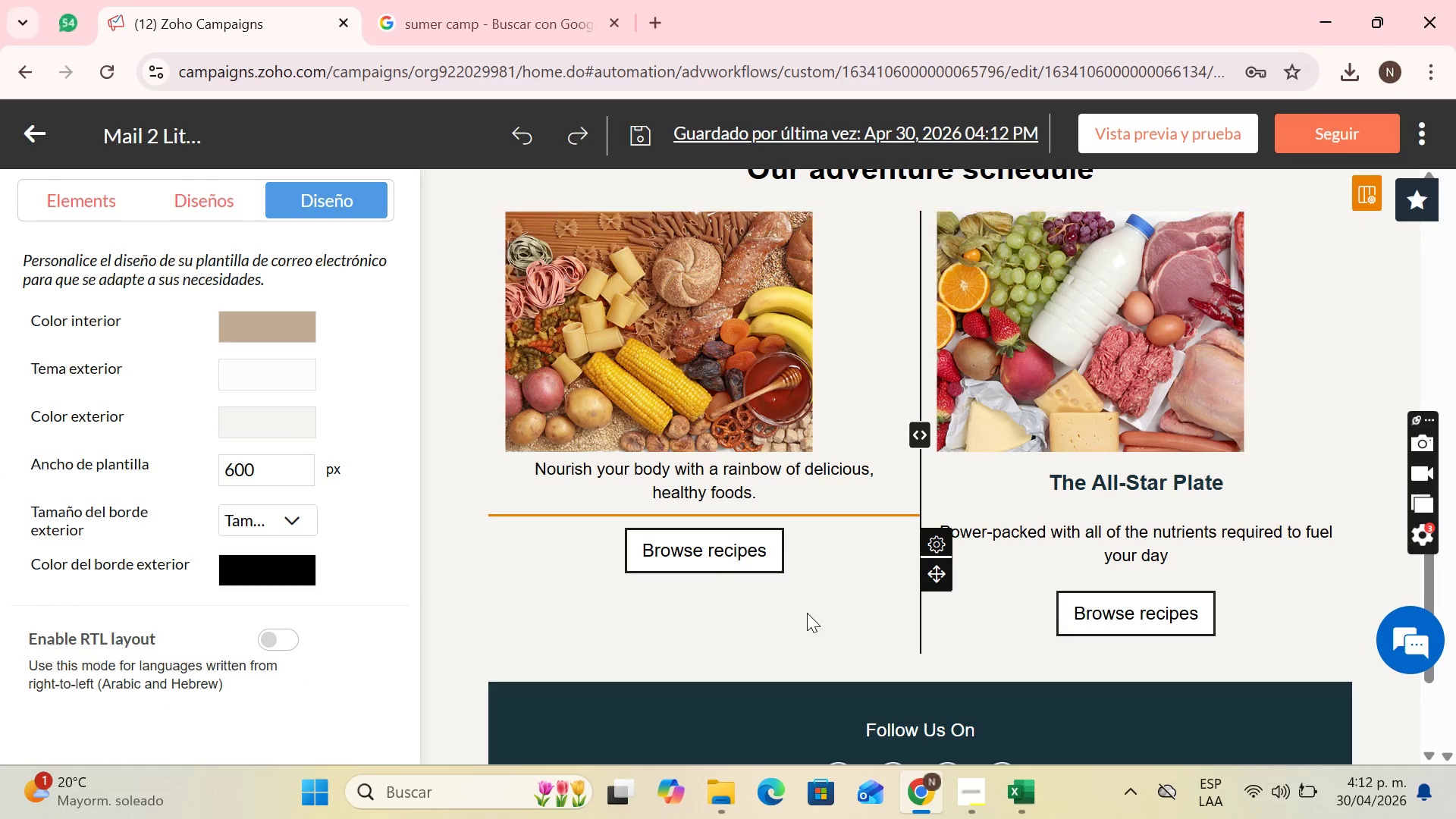 
triple_click([805, 617])
 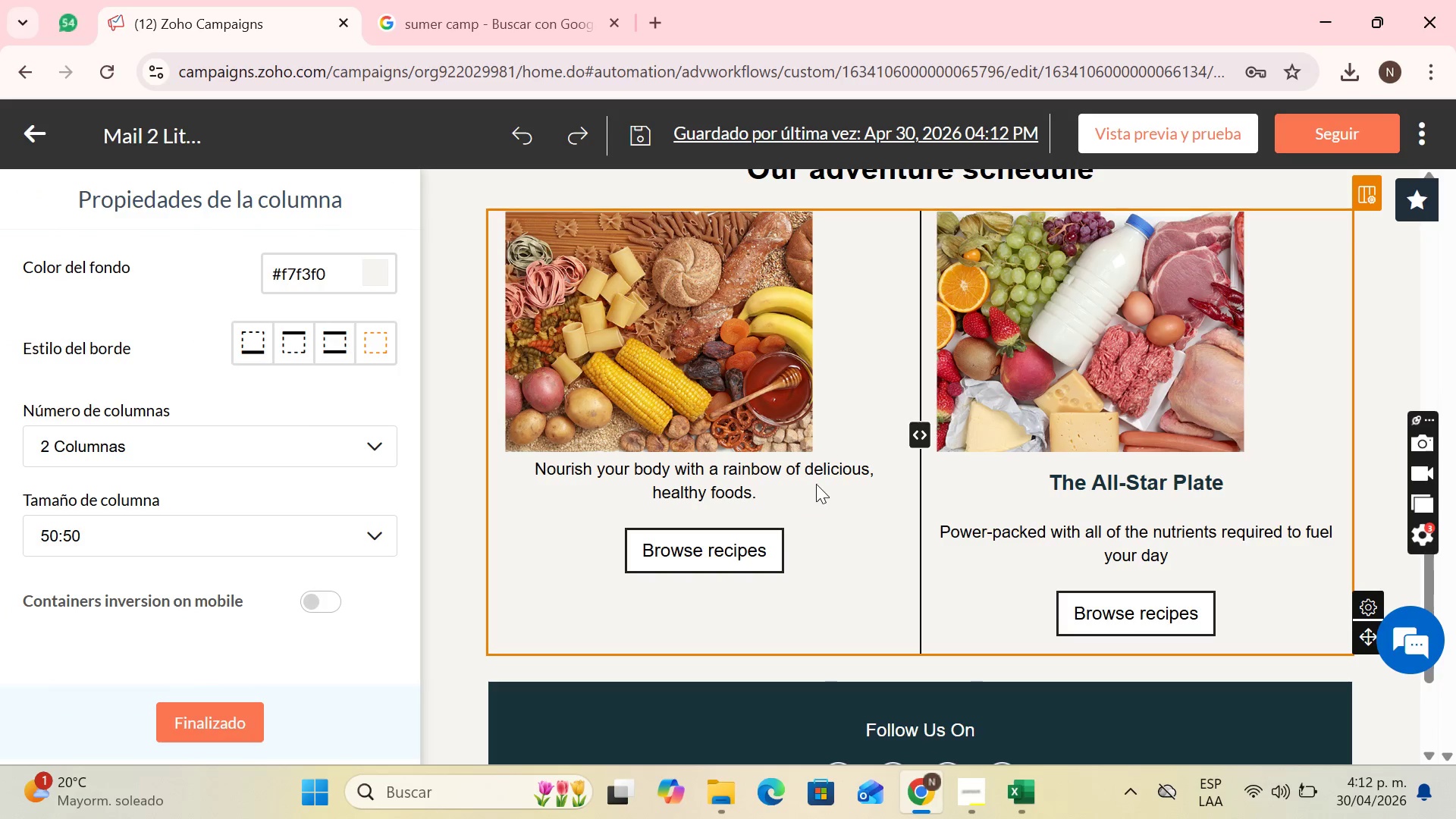 
left_click([817, 477])
 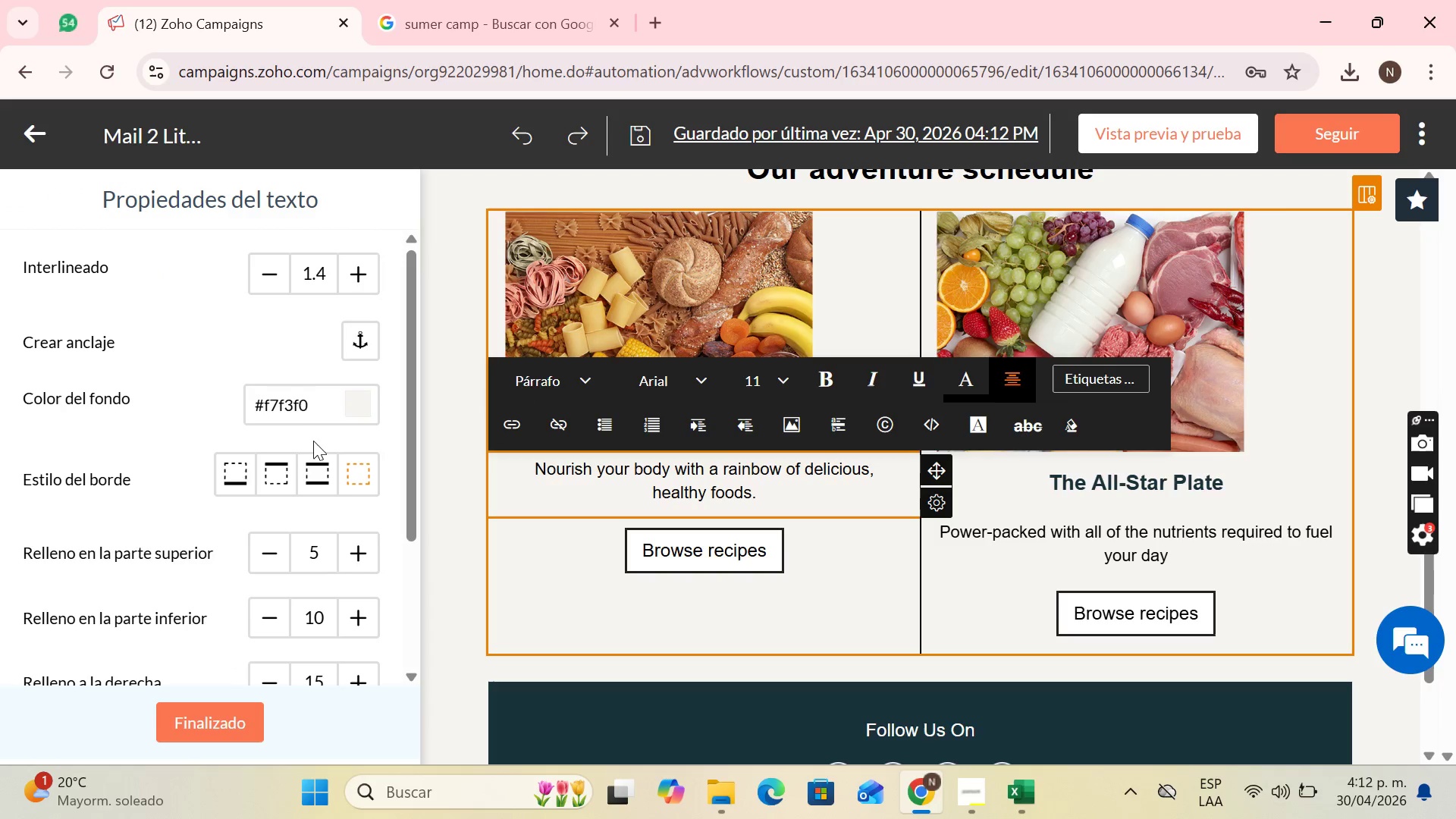 
scroll: coordinate [293, 434], scroll_direction: down, amount: 2.0
 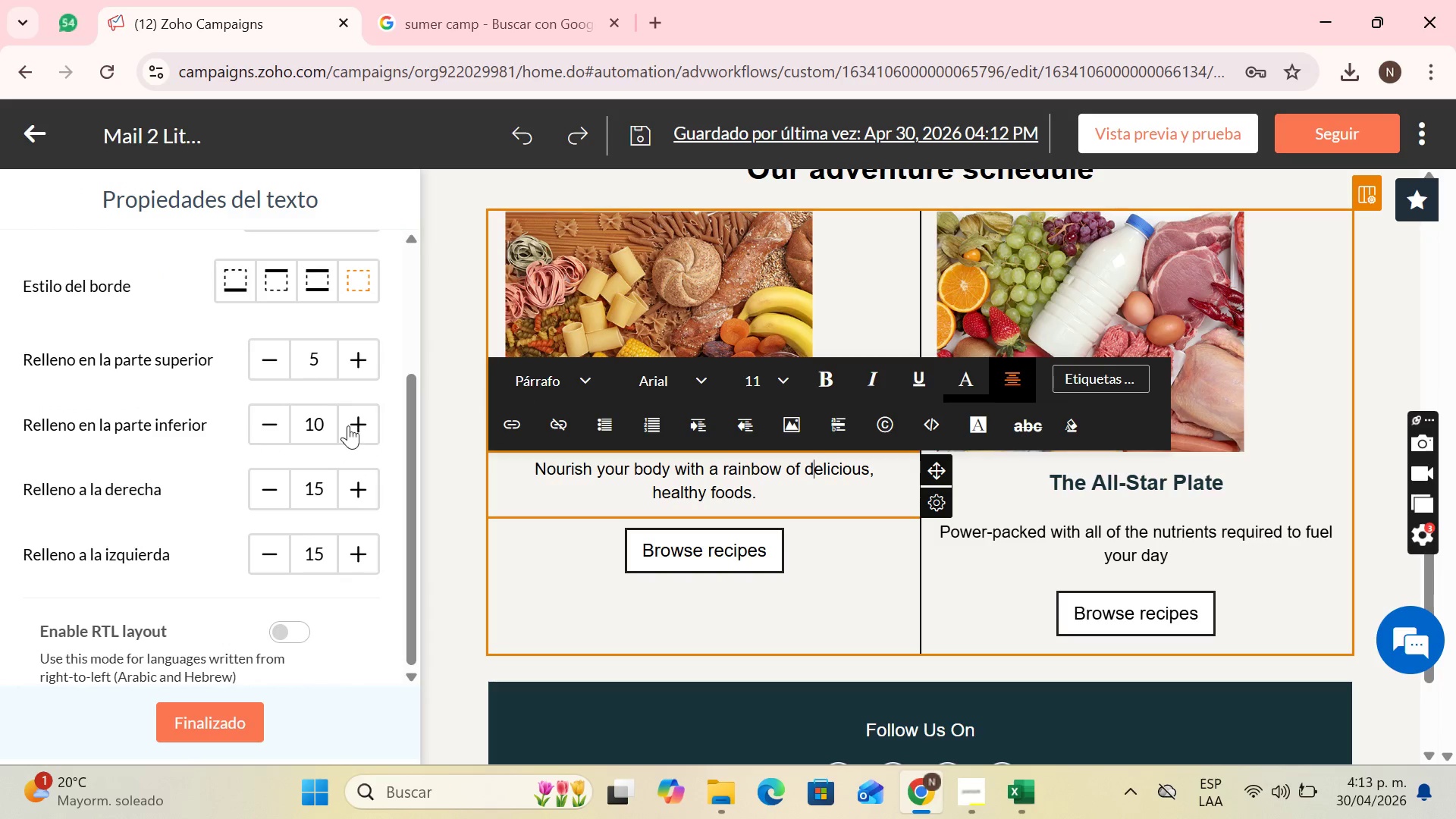 
double_click([359, 356])
 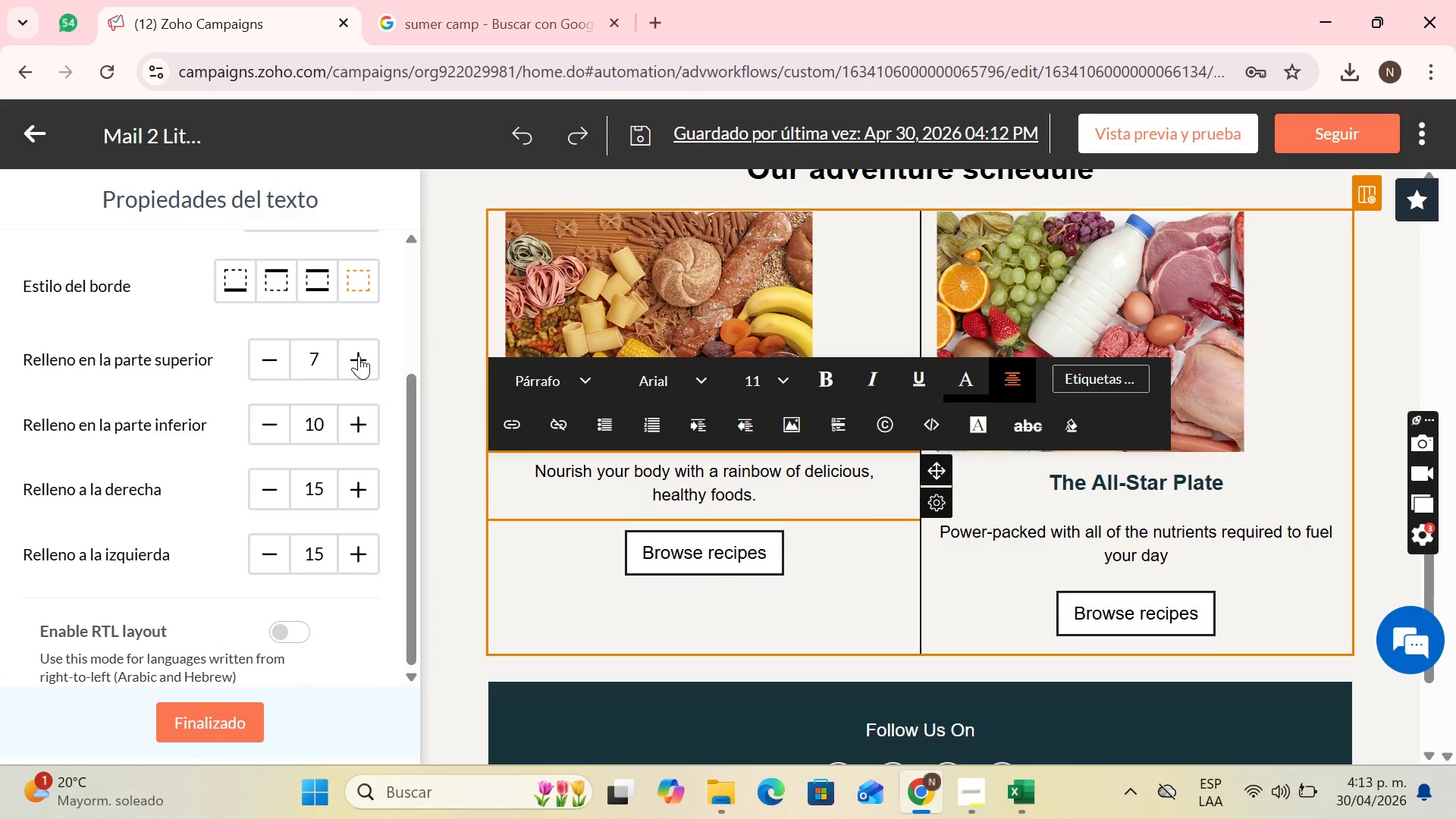 
triple_click([359, 356])
 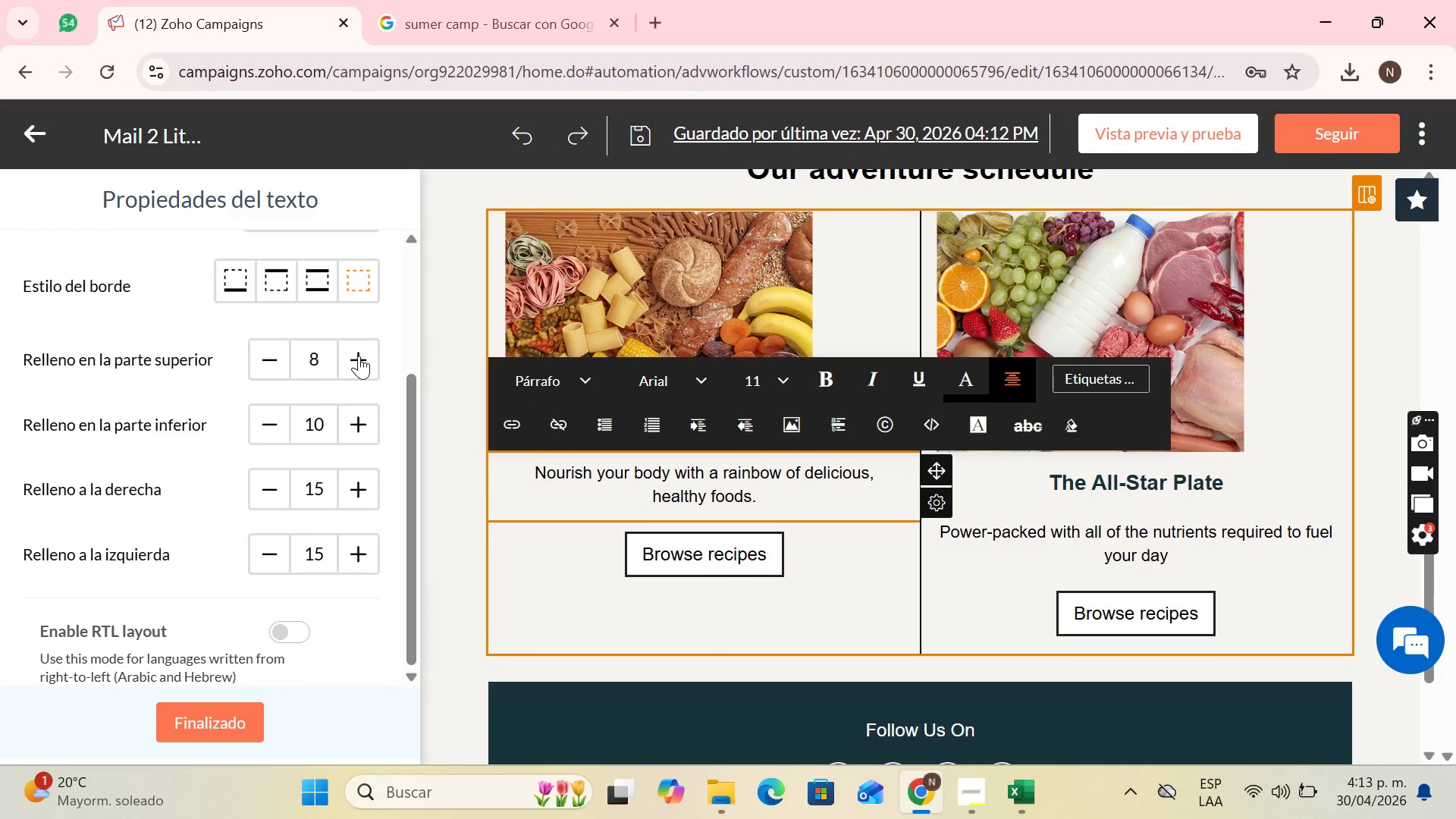 
triple_click([359, 356])
 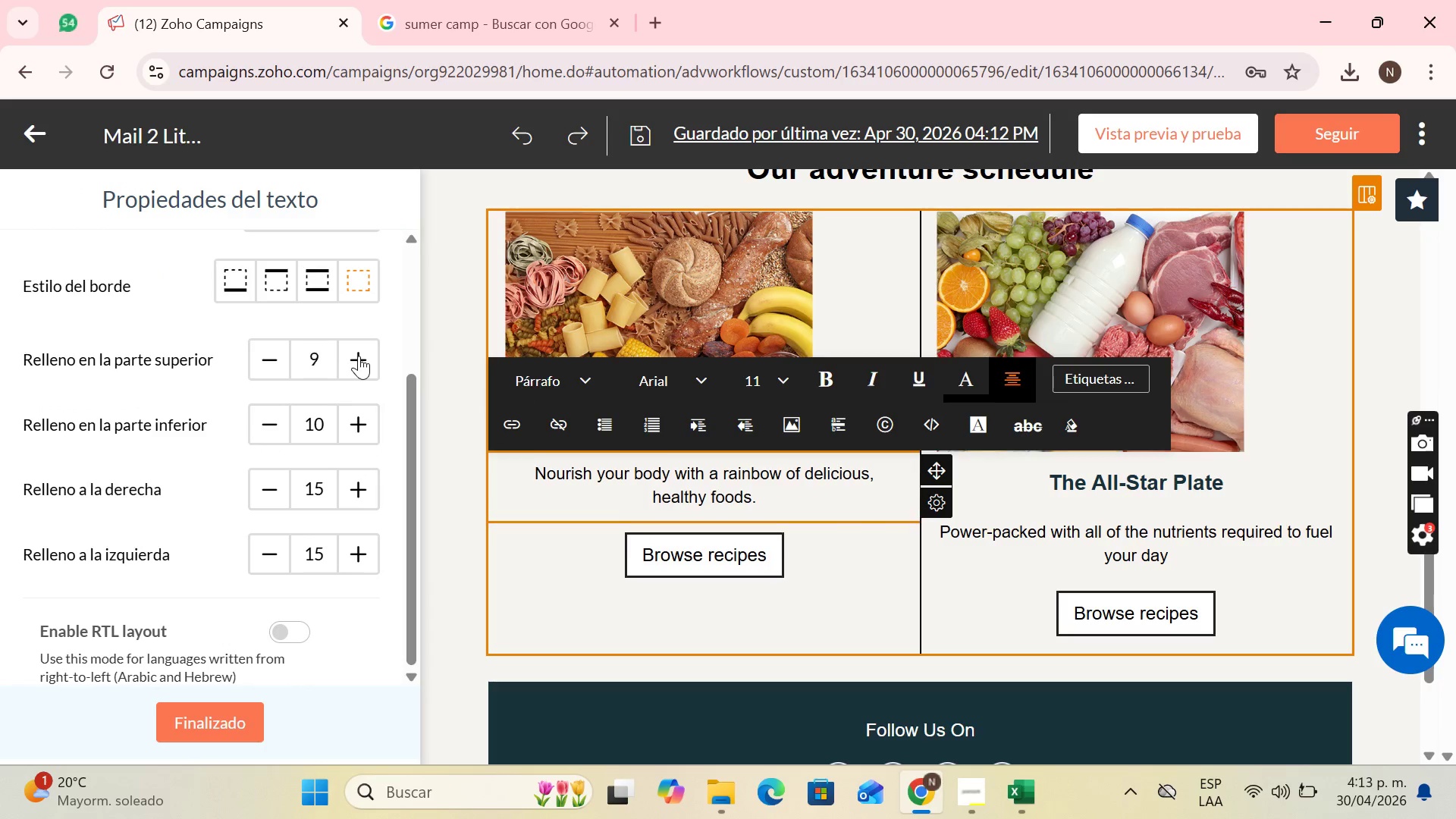 
triple_click([359, 356])
 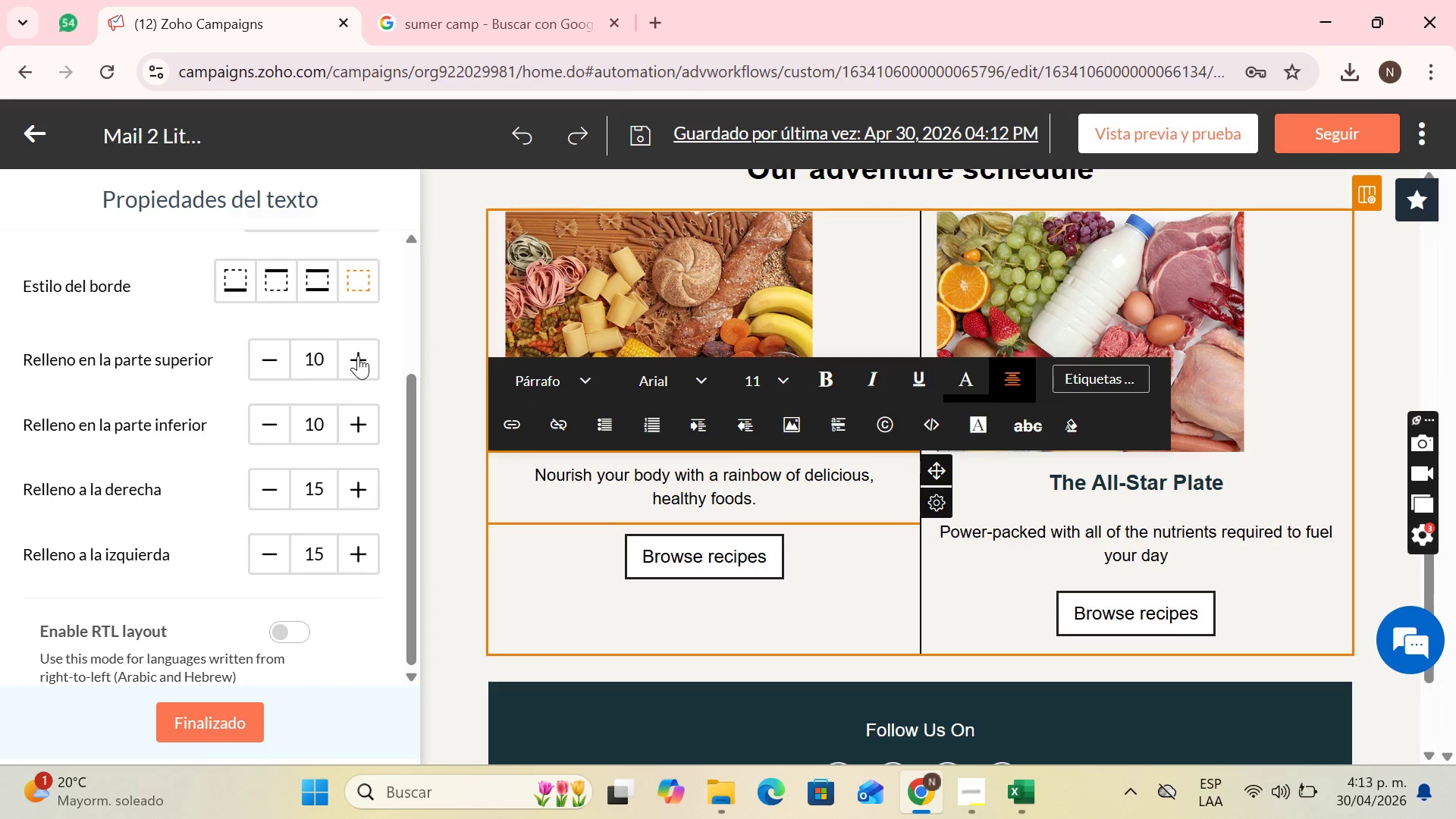 
triple_click([358, 356])
 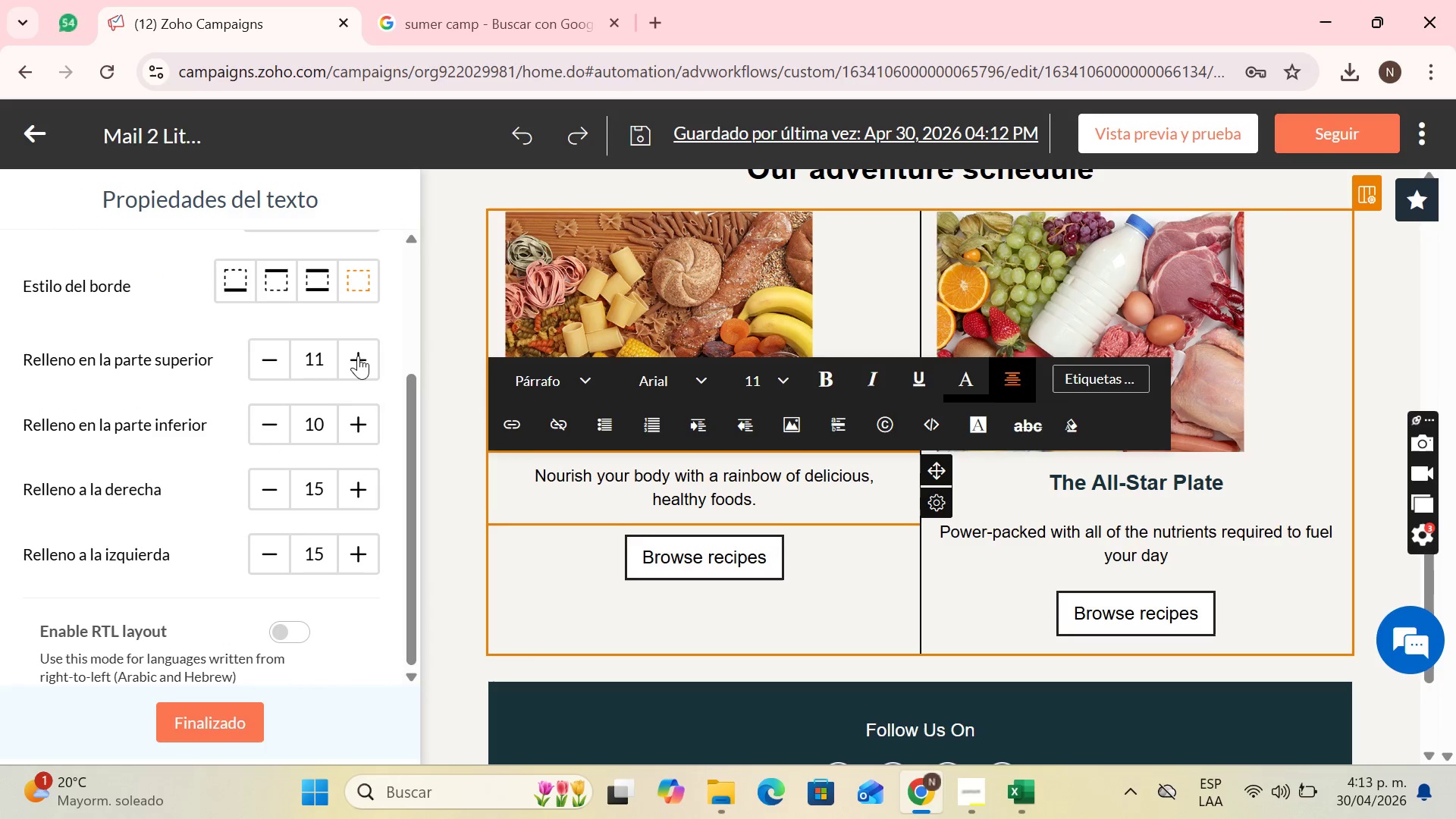 
triple_click([358, 356])
 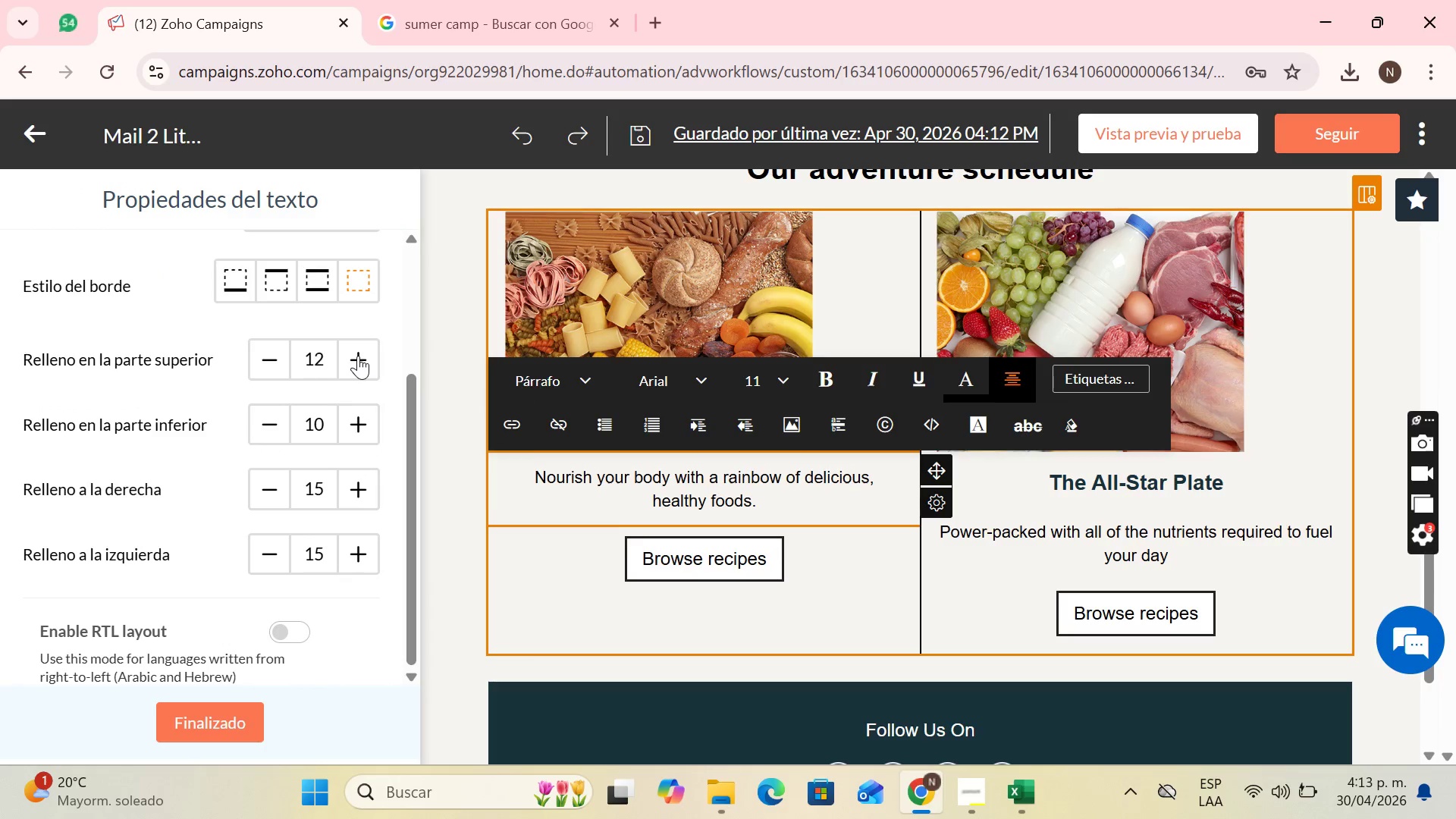 
triple_click([358, 356])
 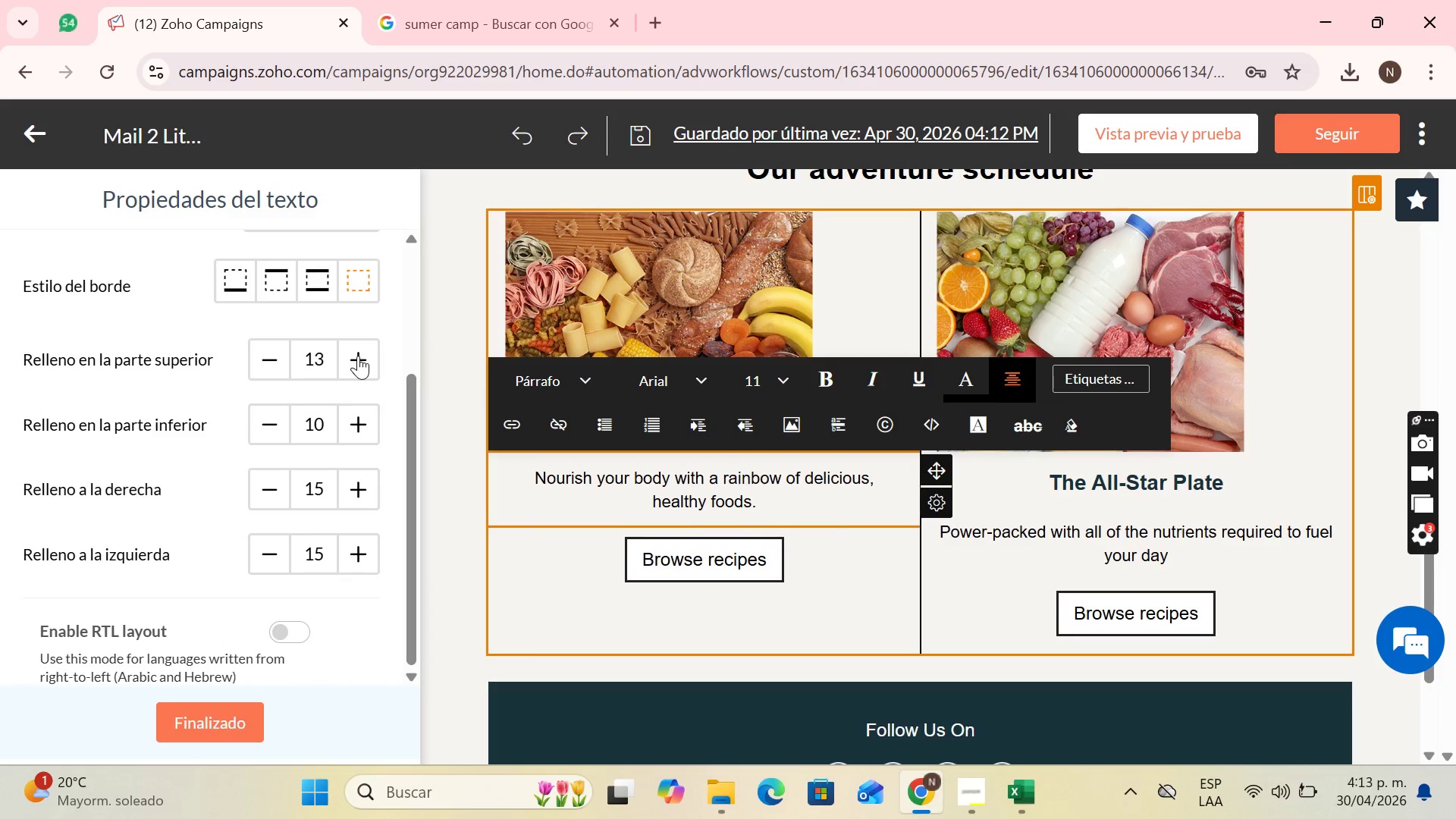 
triple_click([358, 356])
 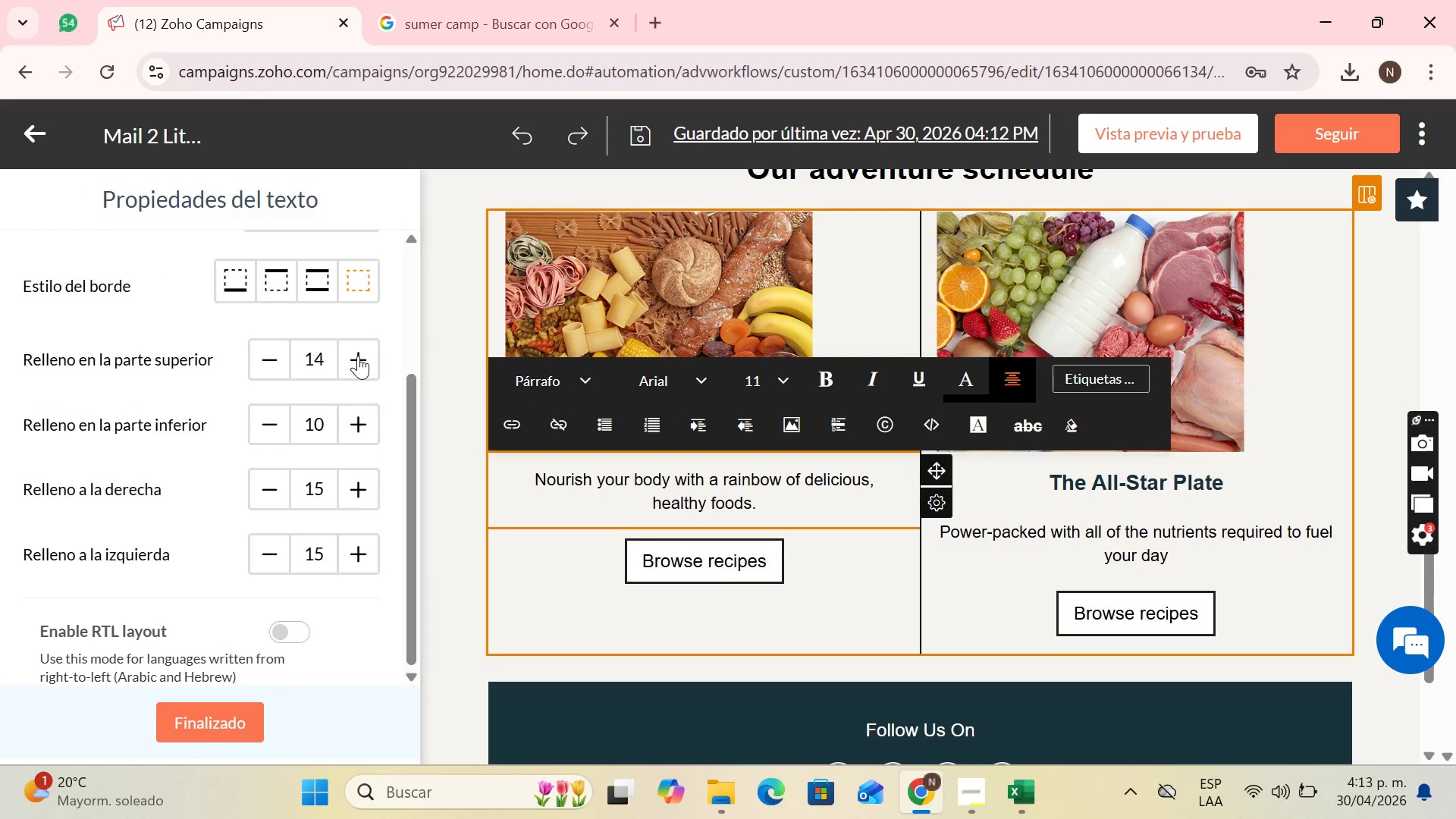 
triple_click([358, 356])
 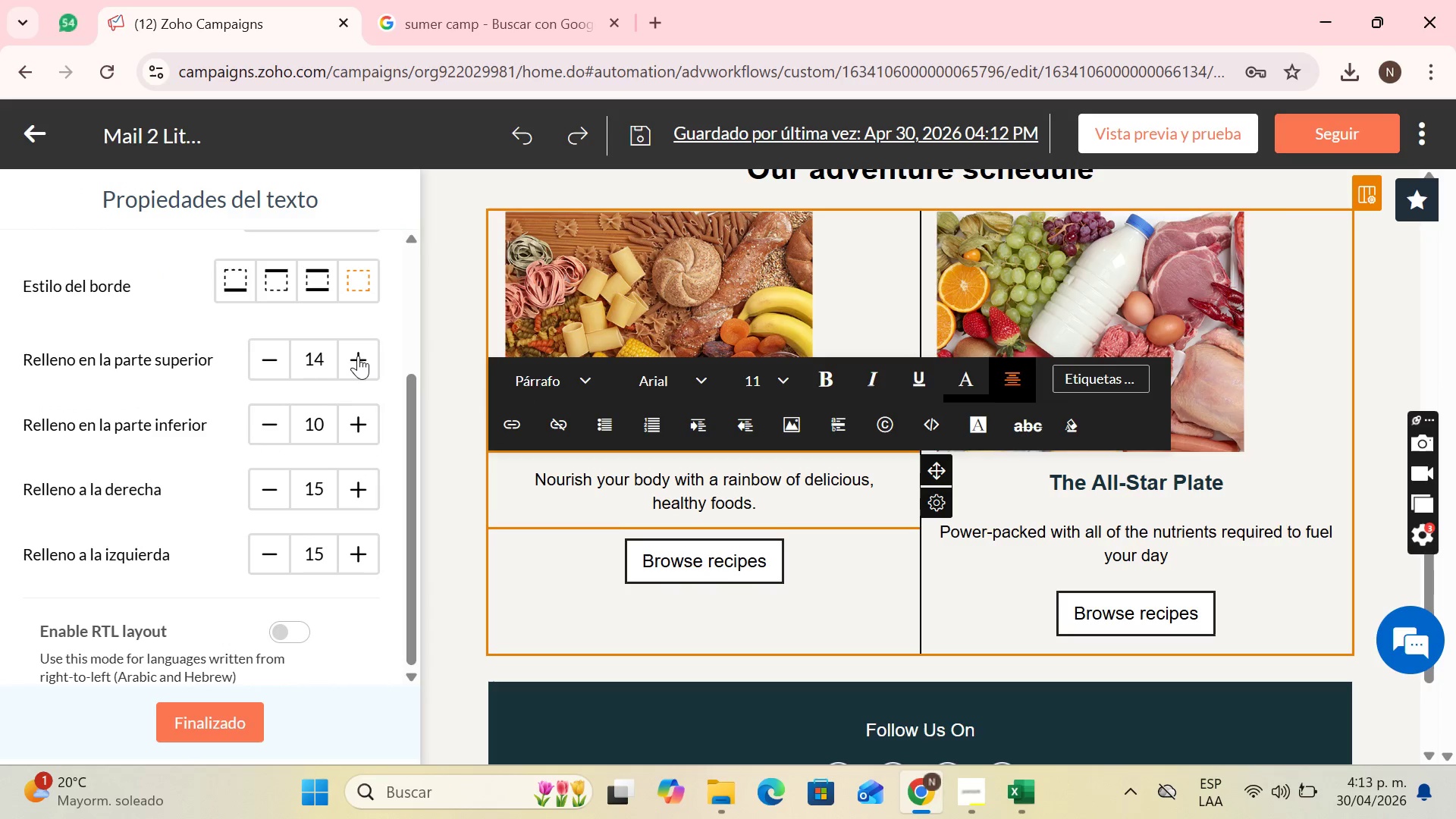 
triple_click([358, 356])
 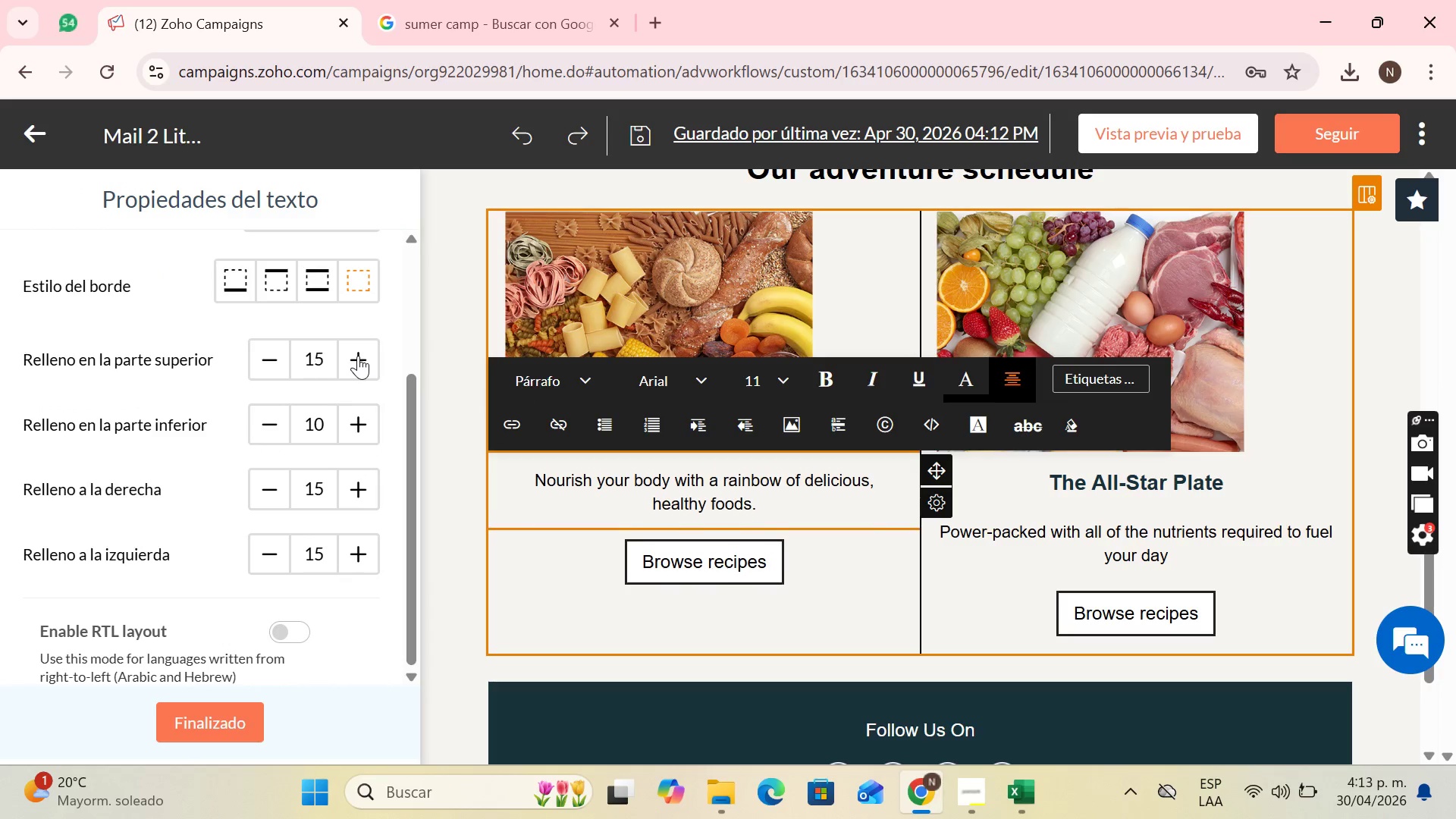 
triple_click([358, 356])
 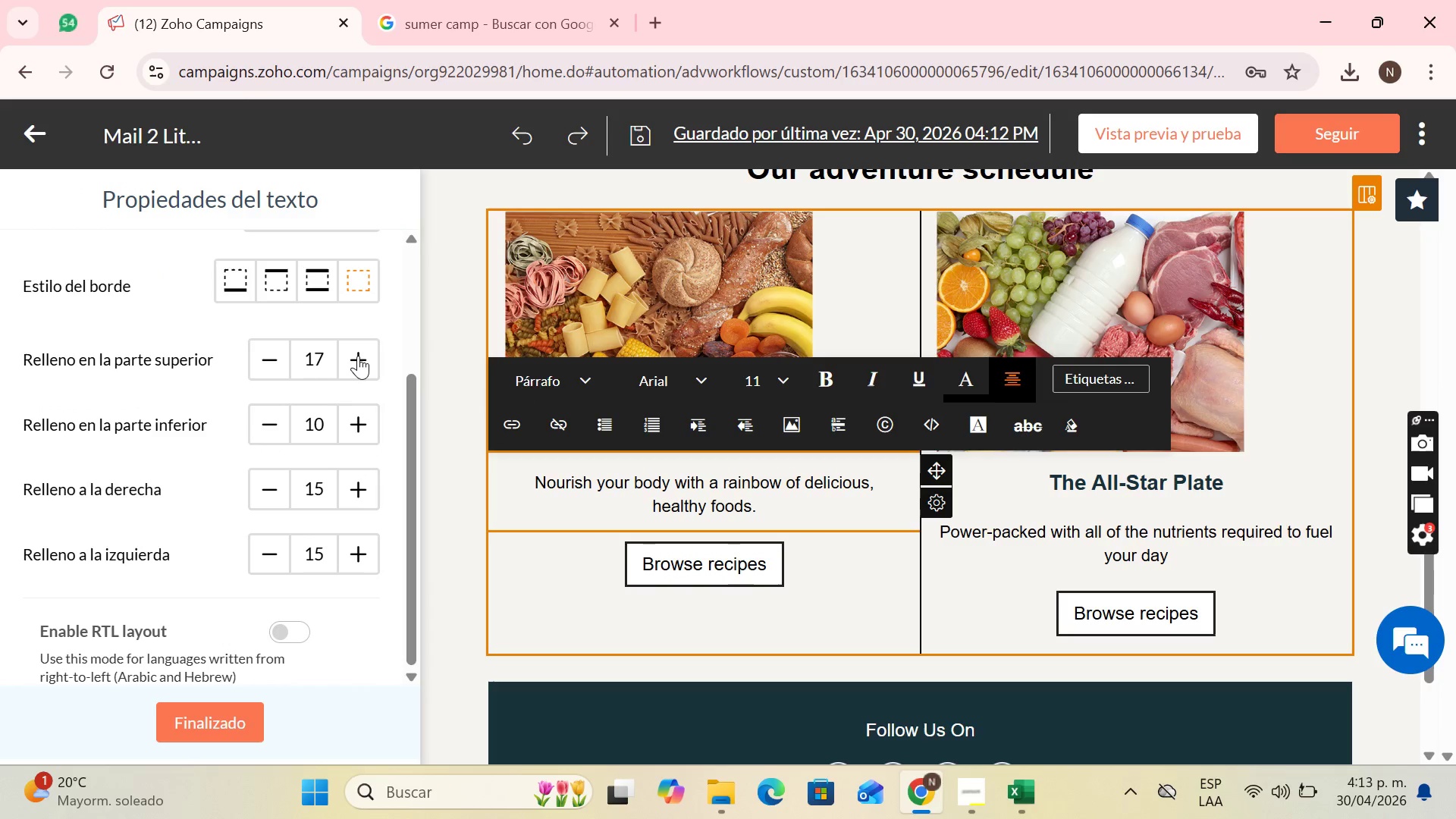 
triple_click([358, 356])
 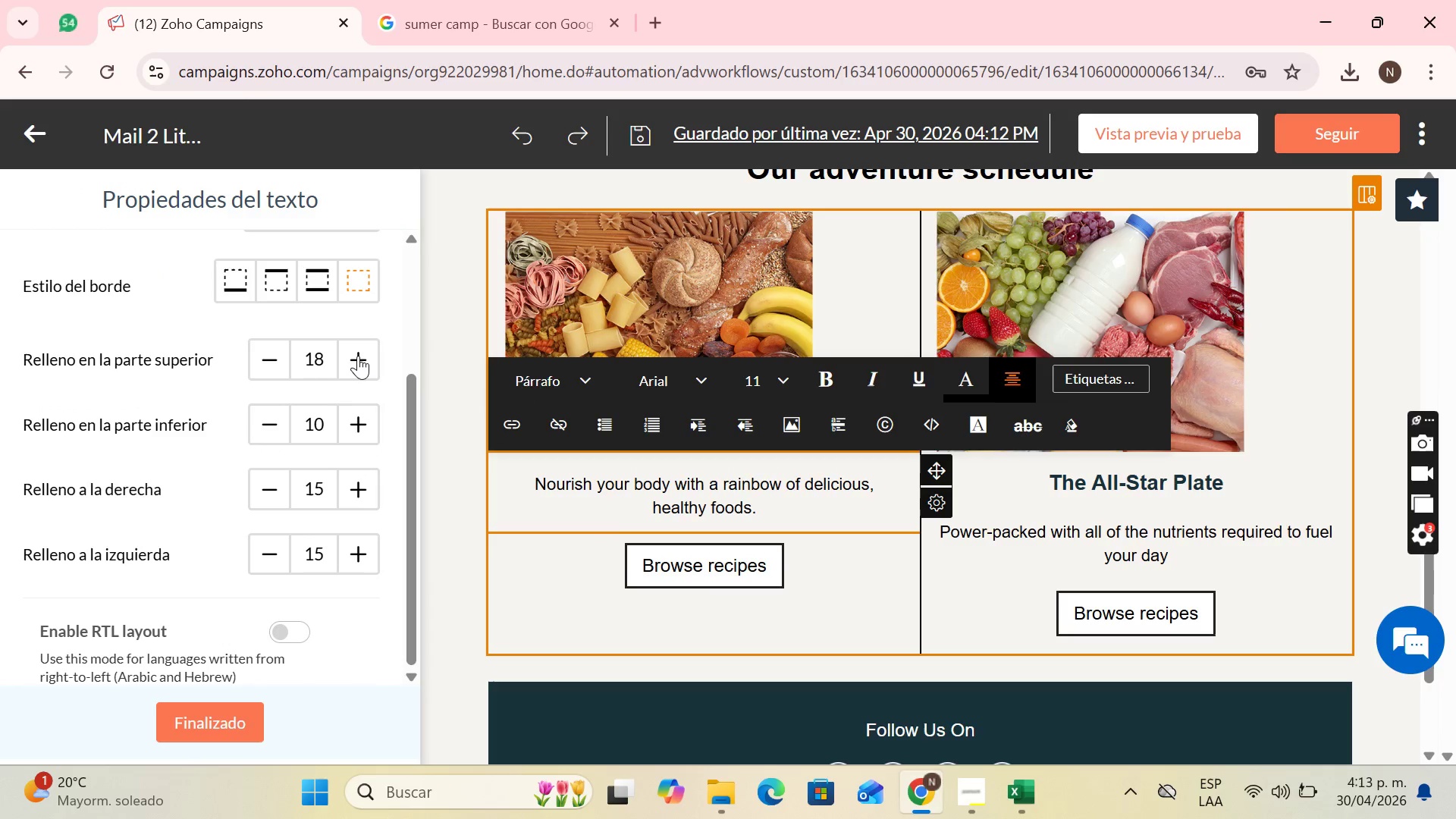 
triple_click([358, 356])
 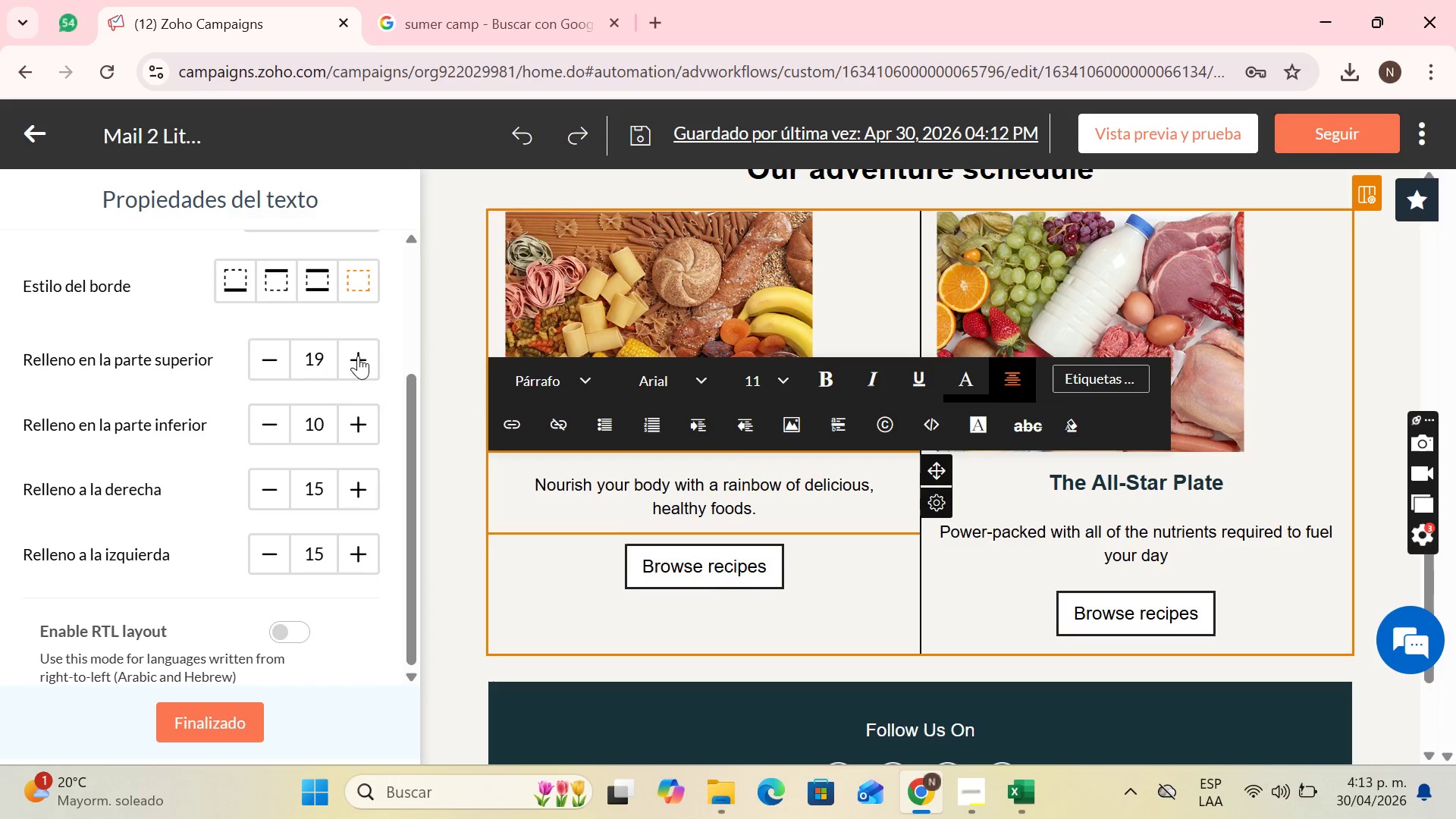 
triple_click([358, 356])
 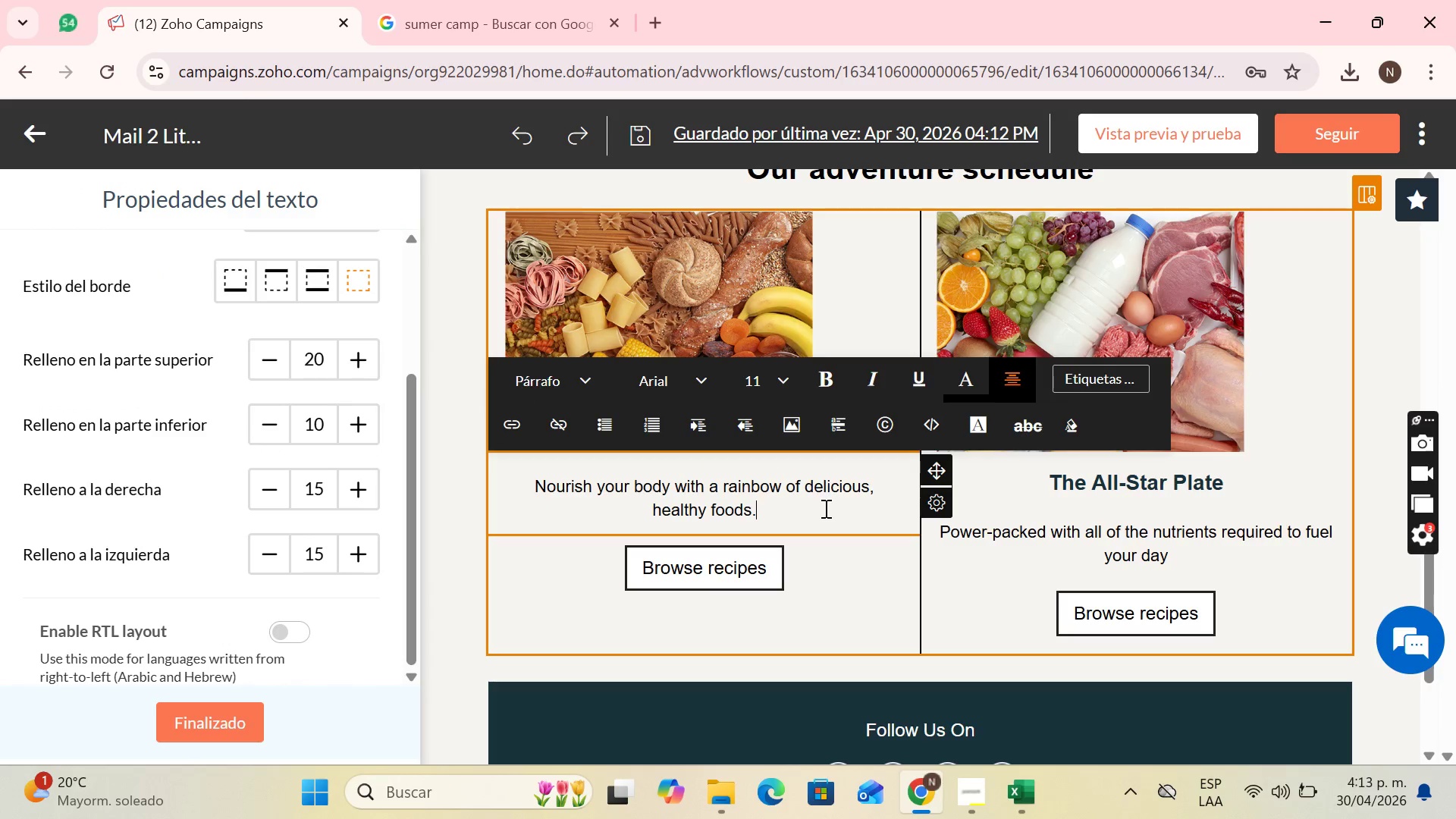 
scroll: coordinate [794, 511], scroll_direction: up, amount: 2.0
 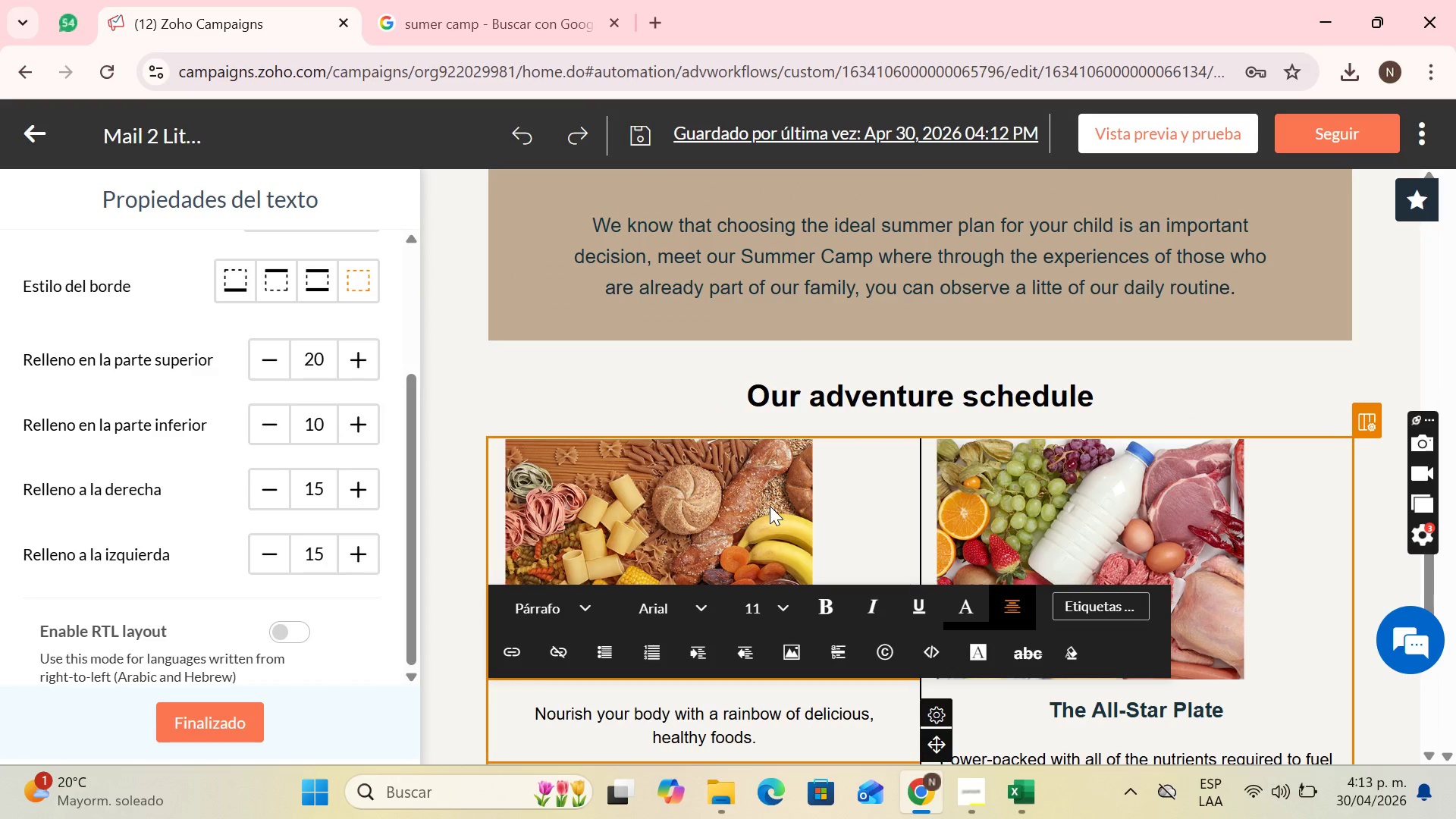 
left_click([770, 491])
 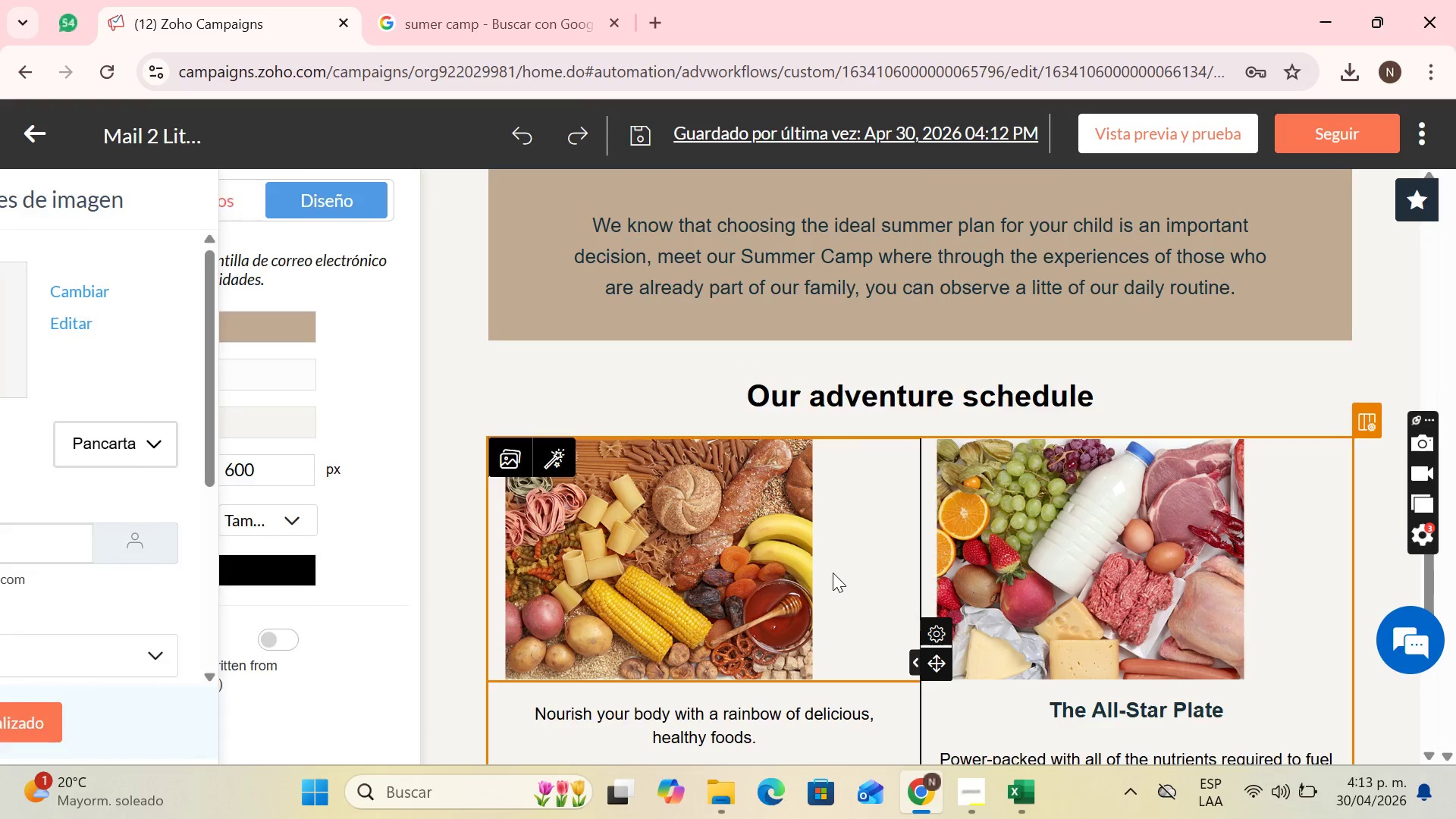 
left_click([774, 502])
 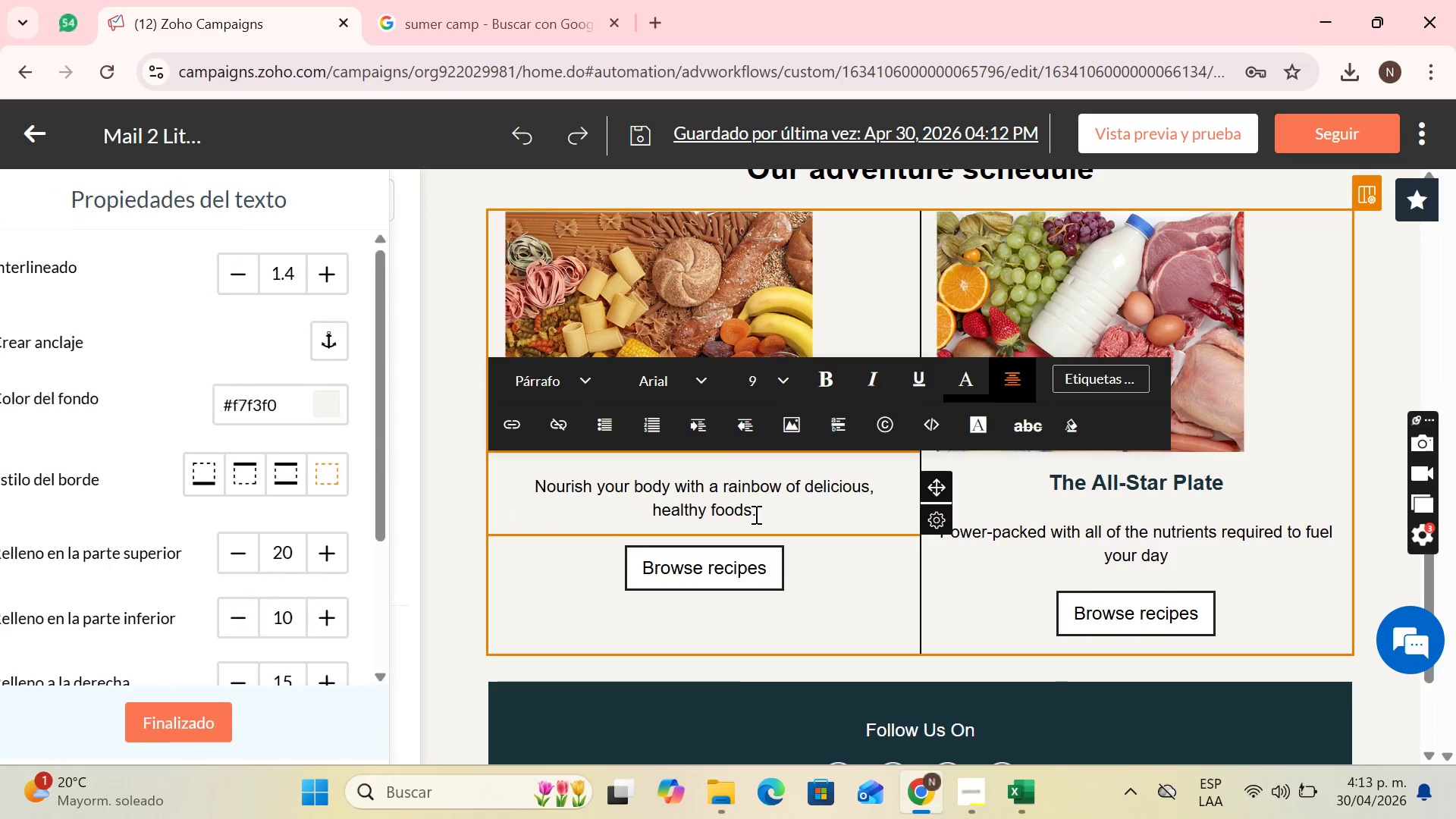 
scroll: coordinate [833, 573], scroll_direction: down, amount: 2.0
 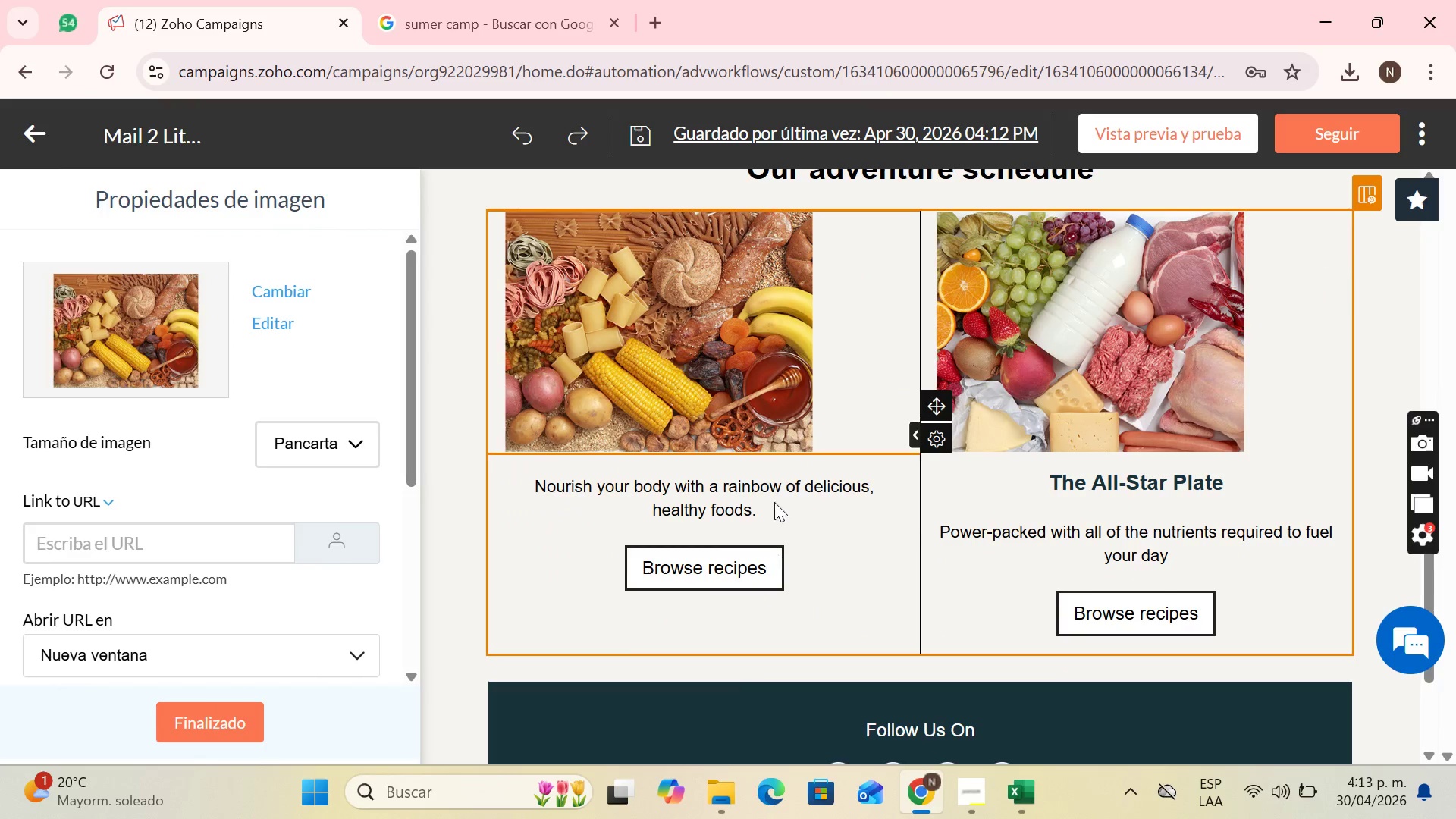 
left_click_drag(start_coordinate=[755, 514], to_coordinate=[516, 479])
 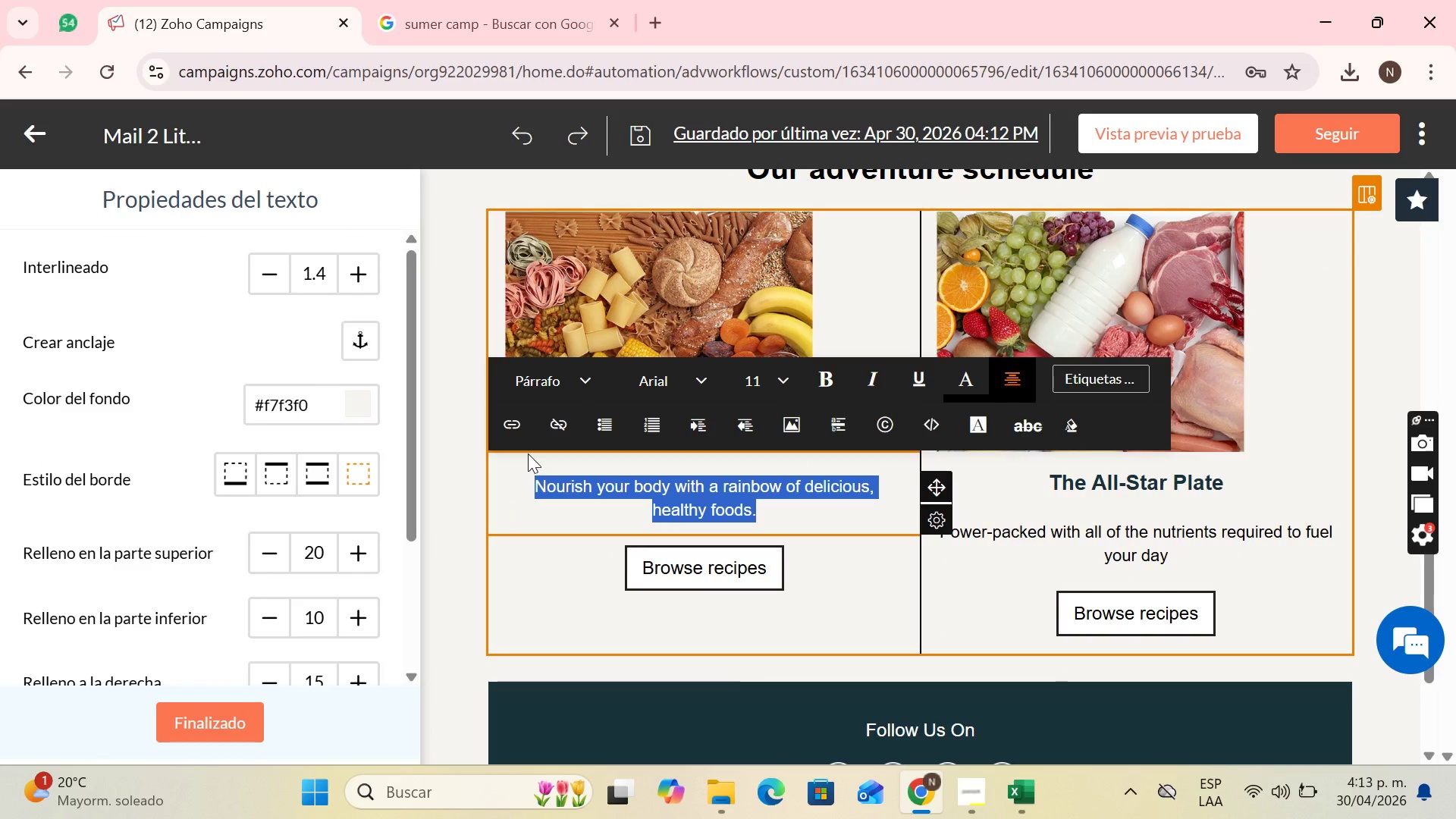 
key(Backspace)
 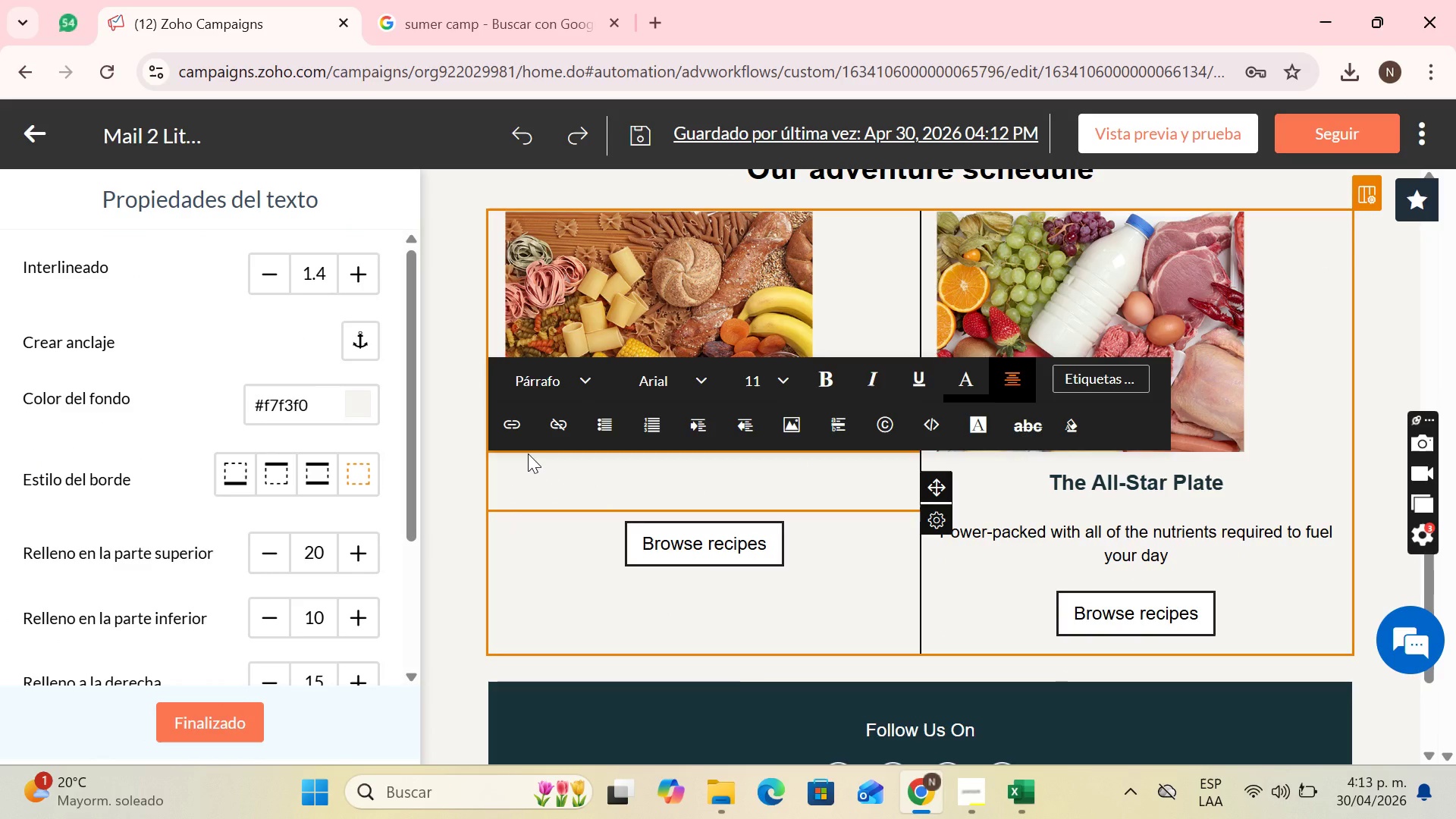 
key(Period)
 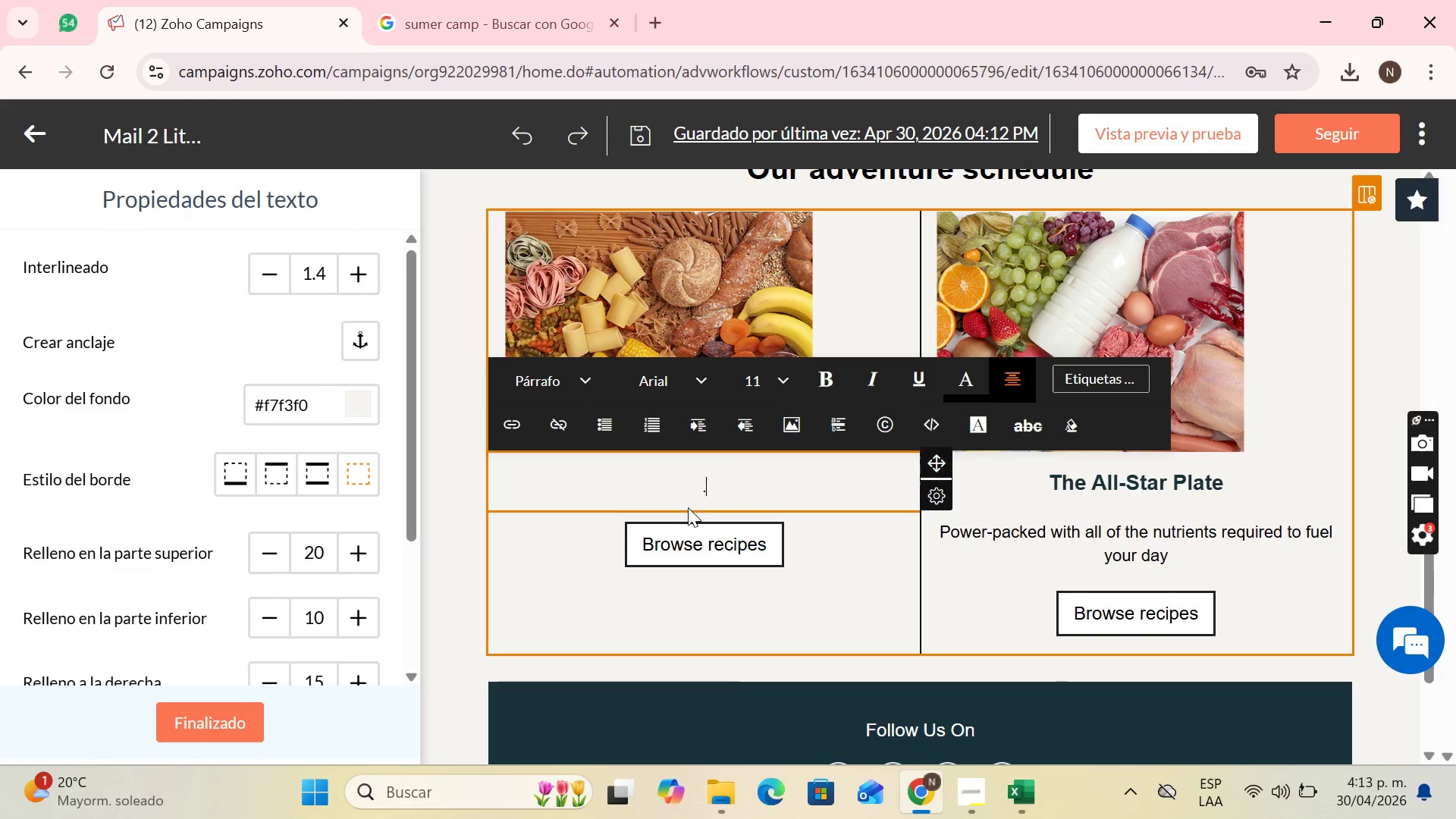 
key(Backspace)
 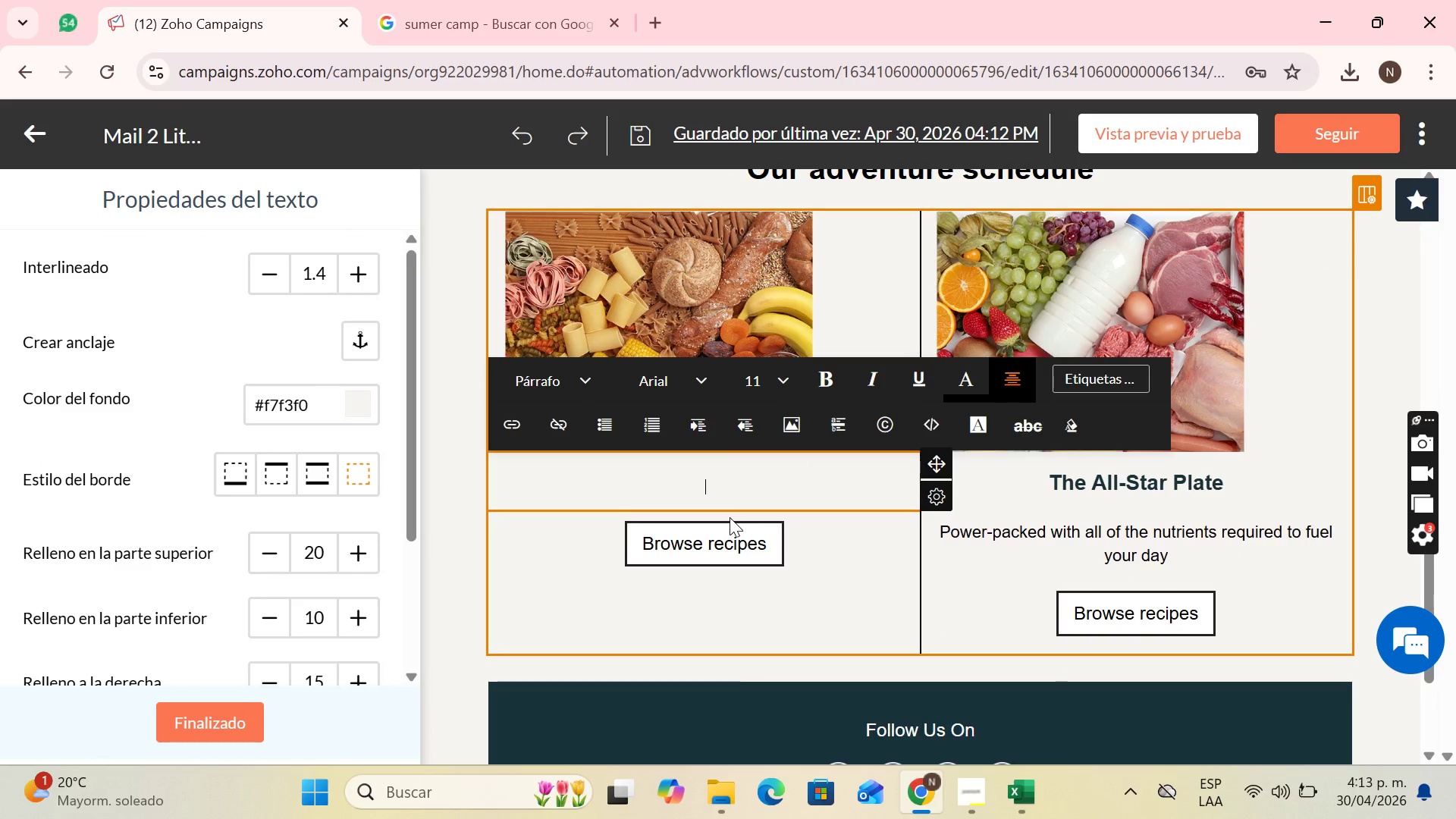 
key(Minus)
 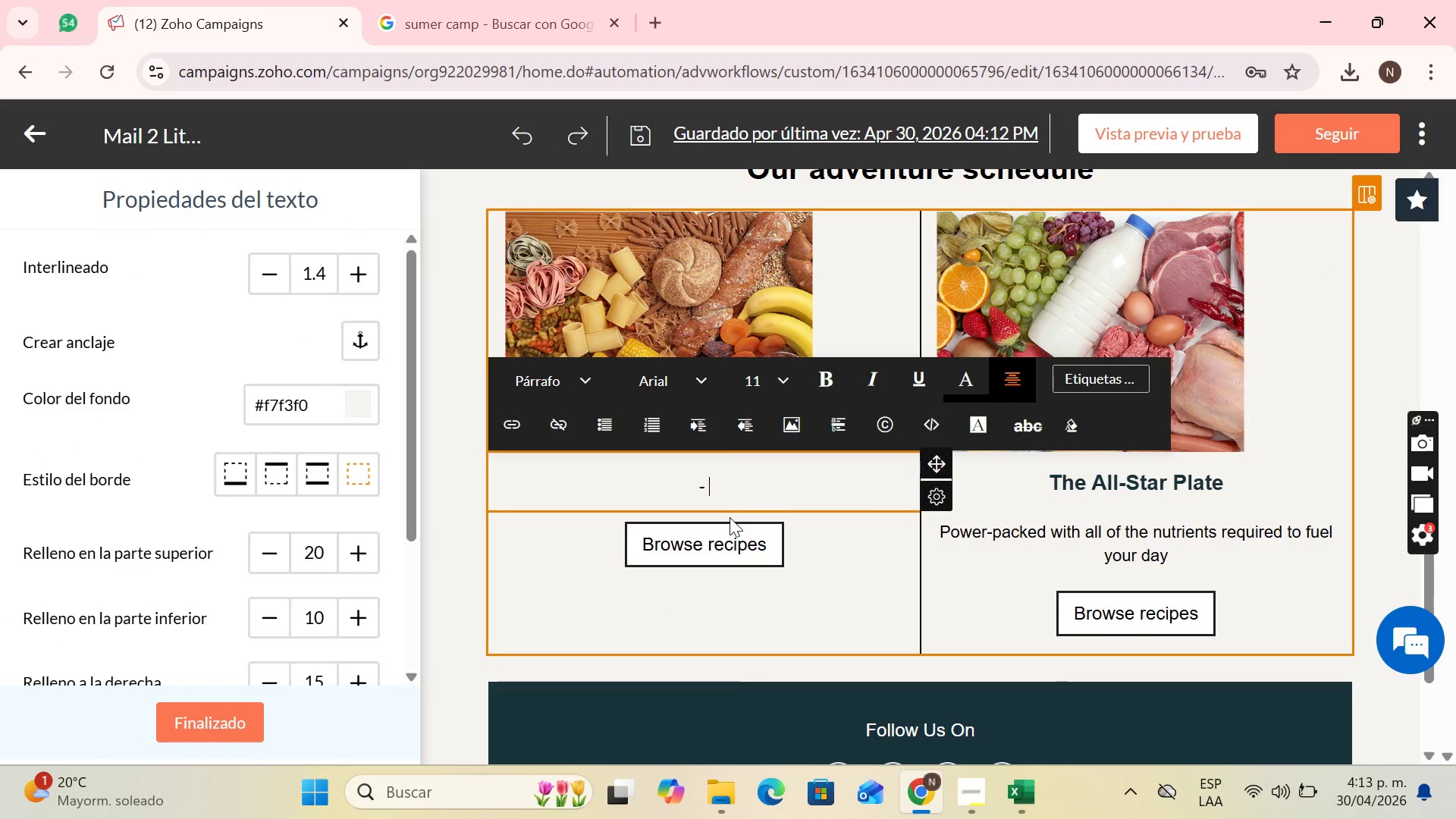 
key(Space)
 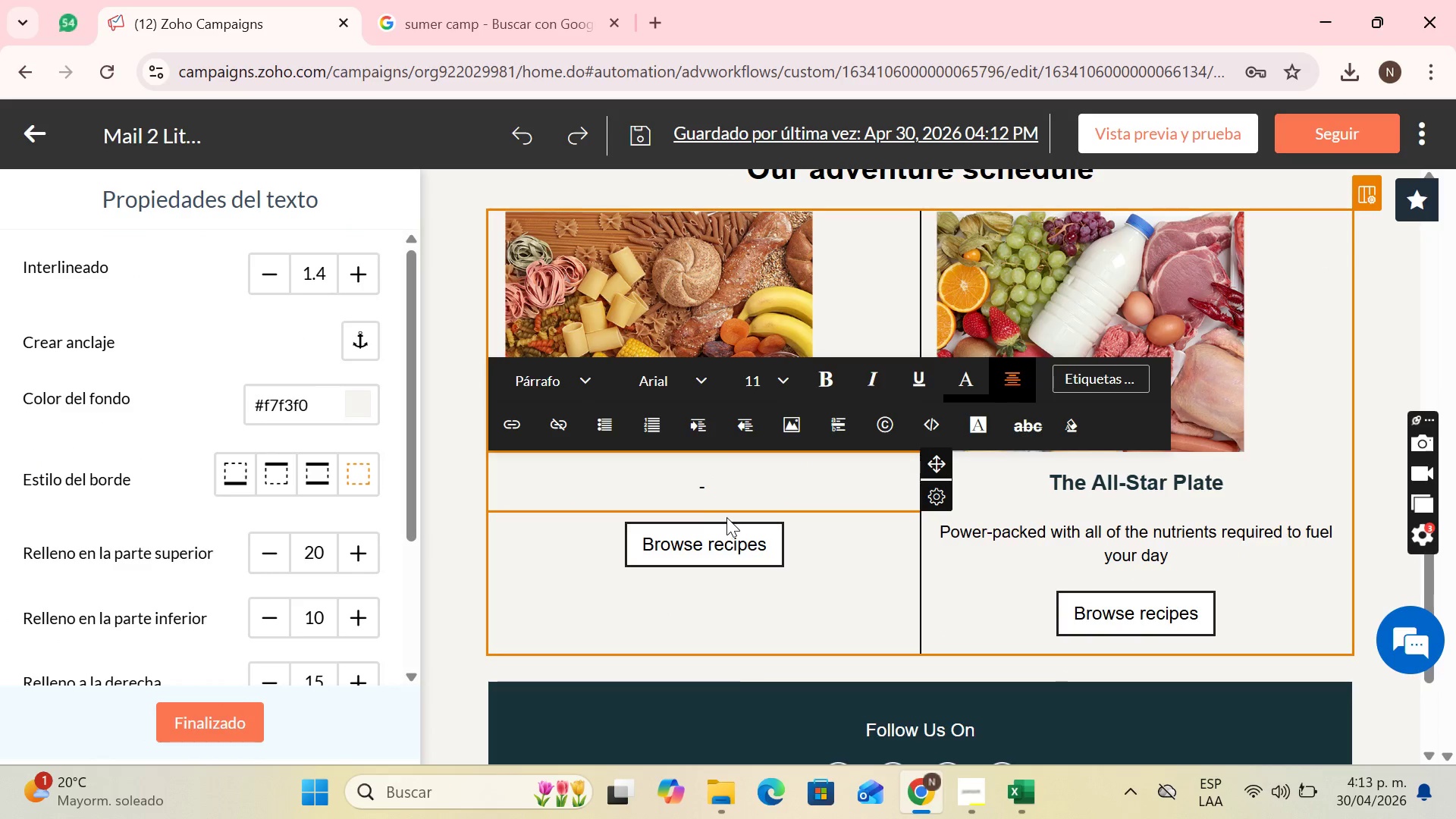 
type(8>30 AM> )
 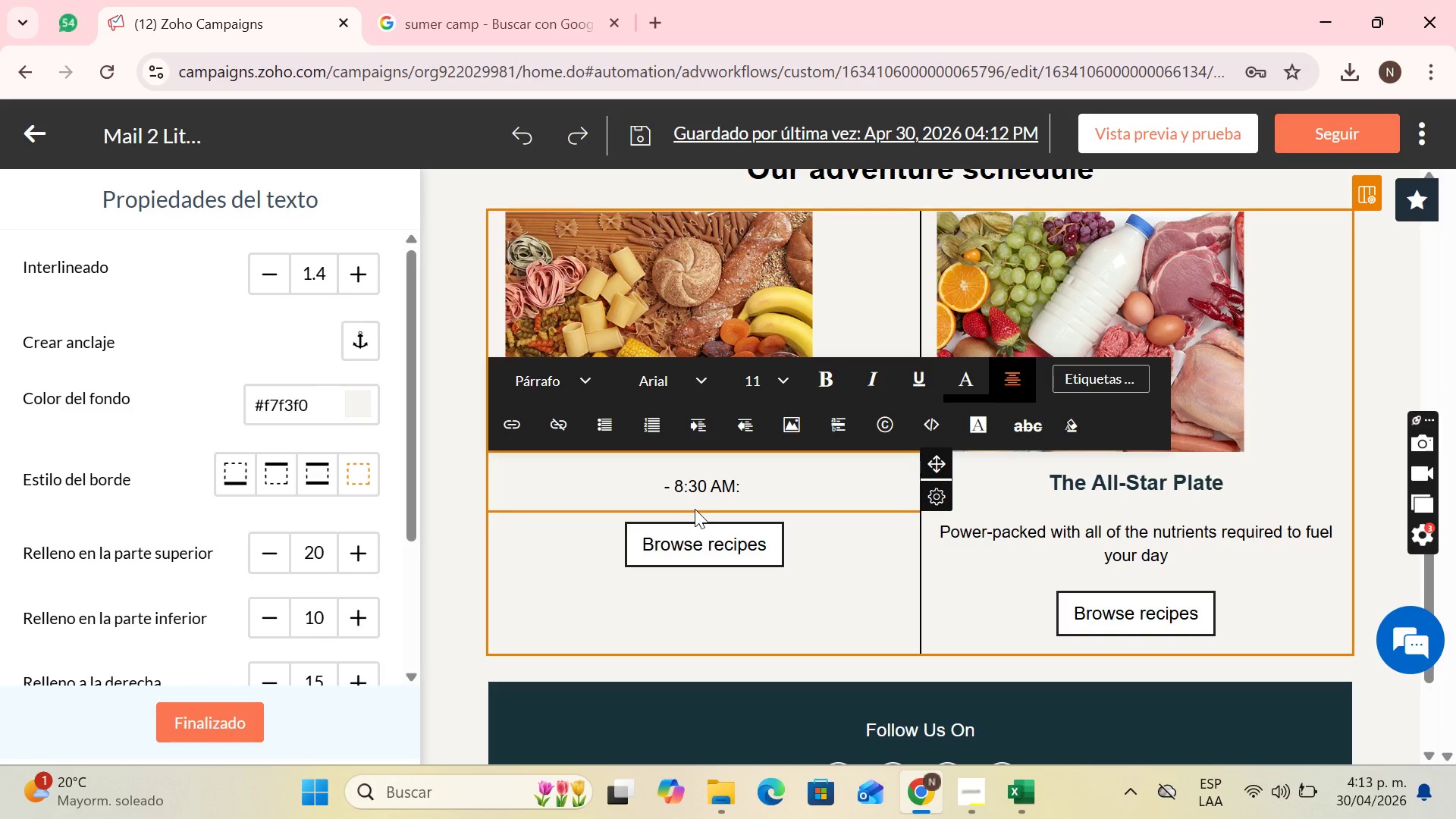 
wait(10.01)
 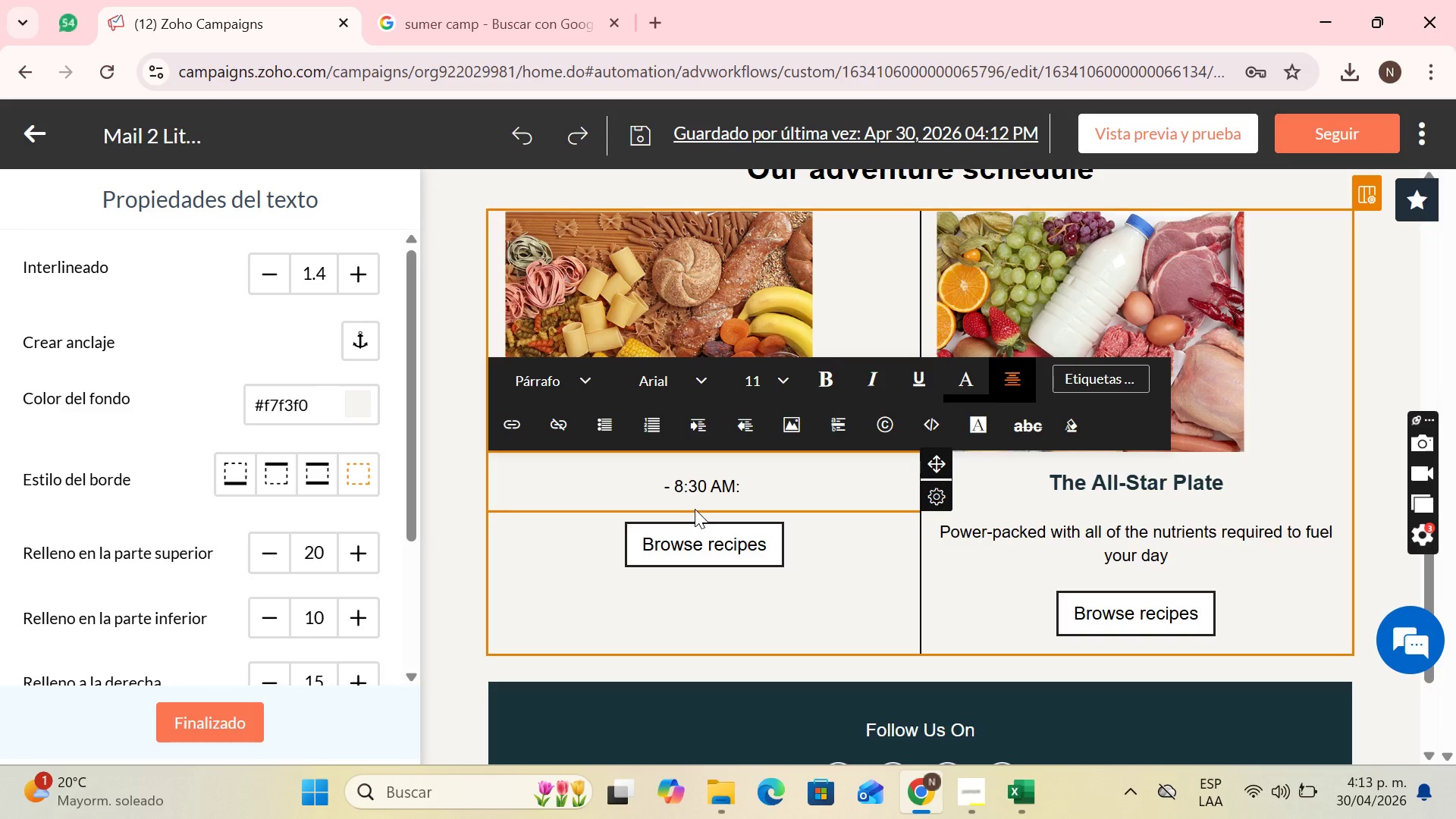 
type(wE)
key(Backspace)
key(Backspace)
type(Welcome and Montessori work cycle )
 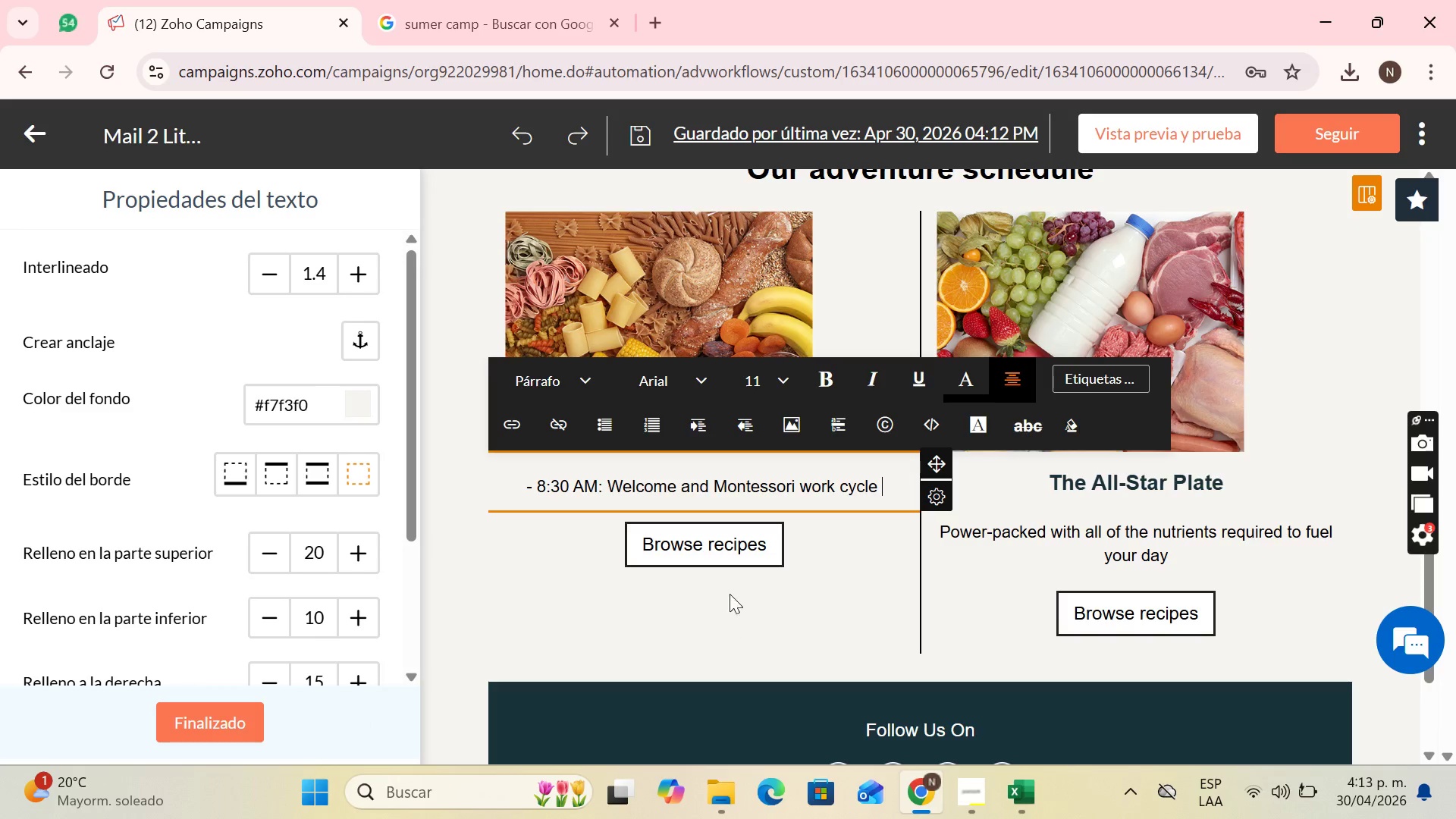 
left_click([1111, 376])
 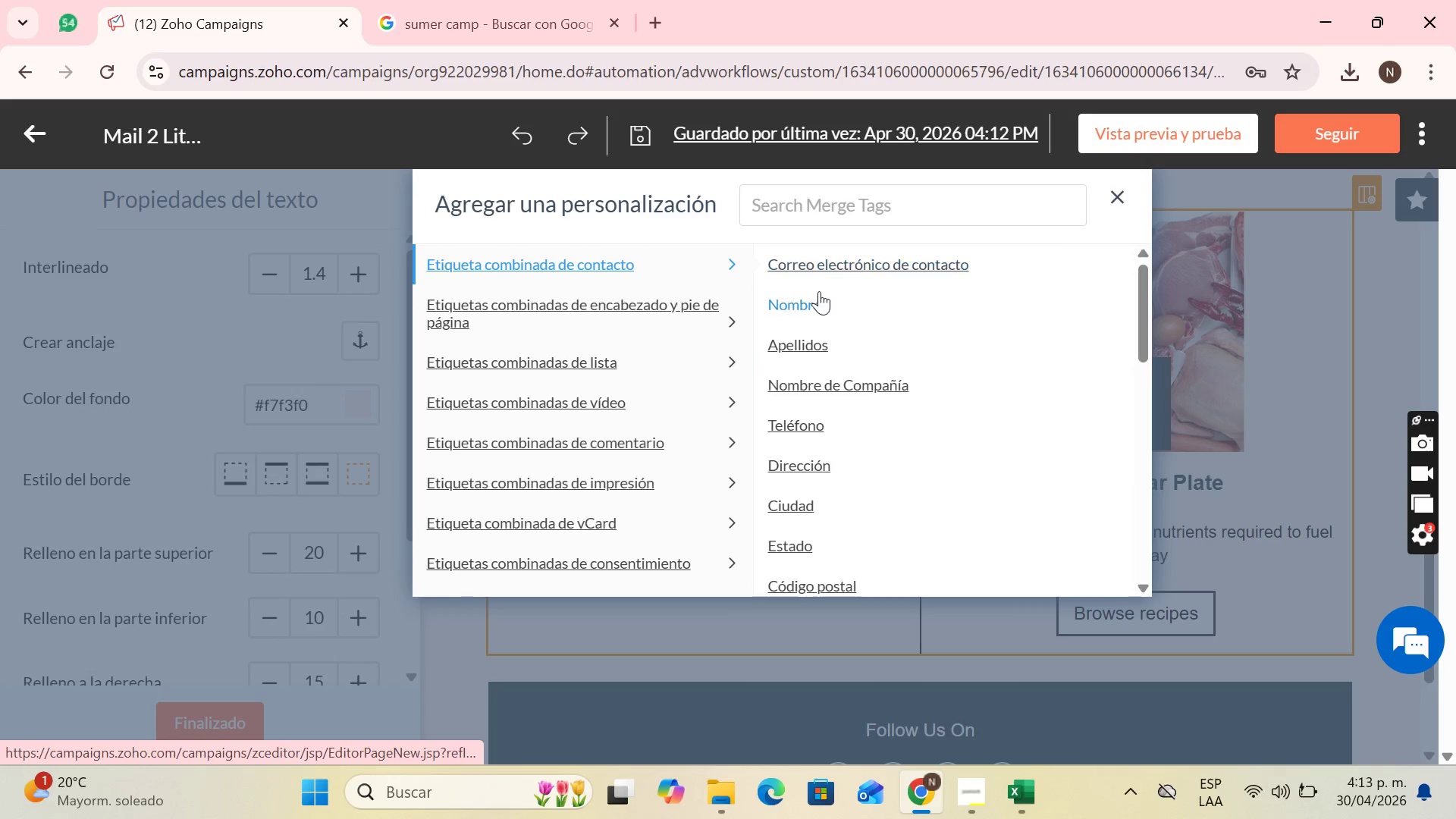 
scroll: coordinate [877, 485], scroll_direction: down, amount: 7.0
 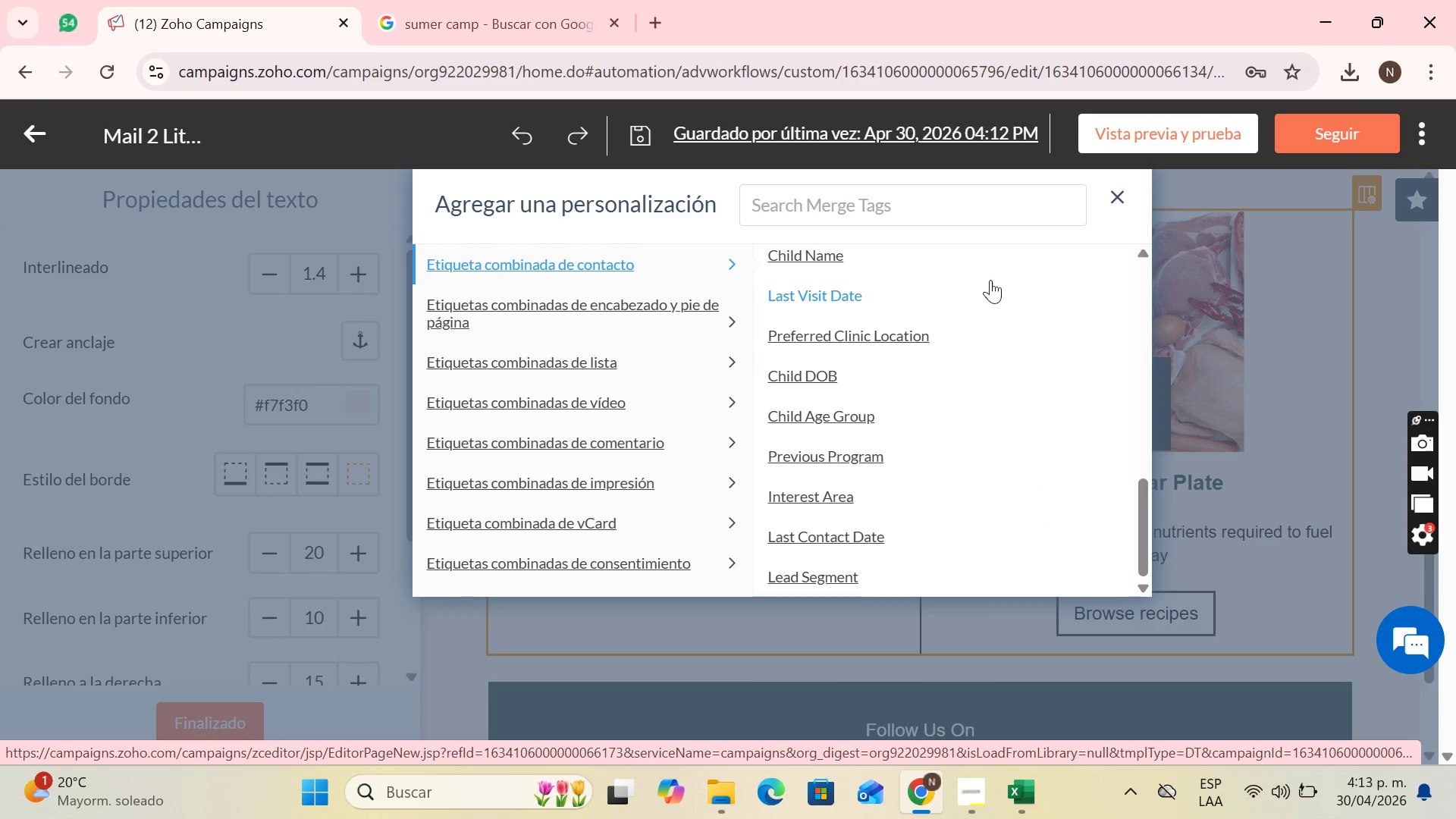 
scroll: coordinate [962, 341], scroll_direction: none, amount: 0.0
 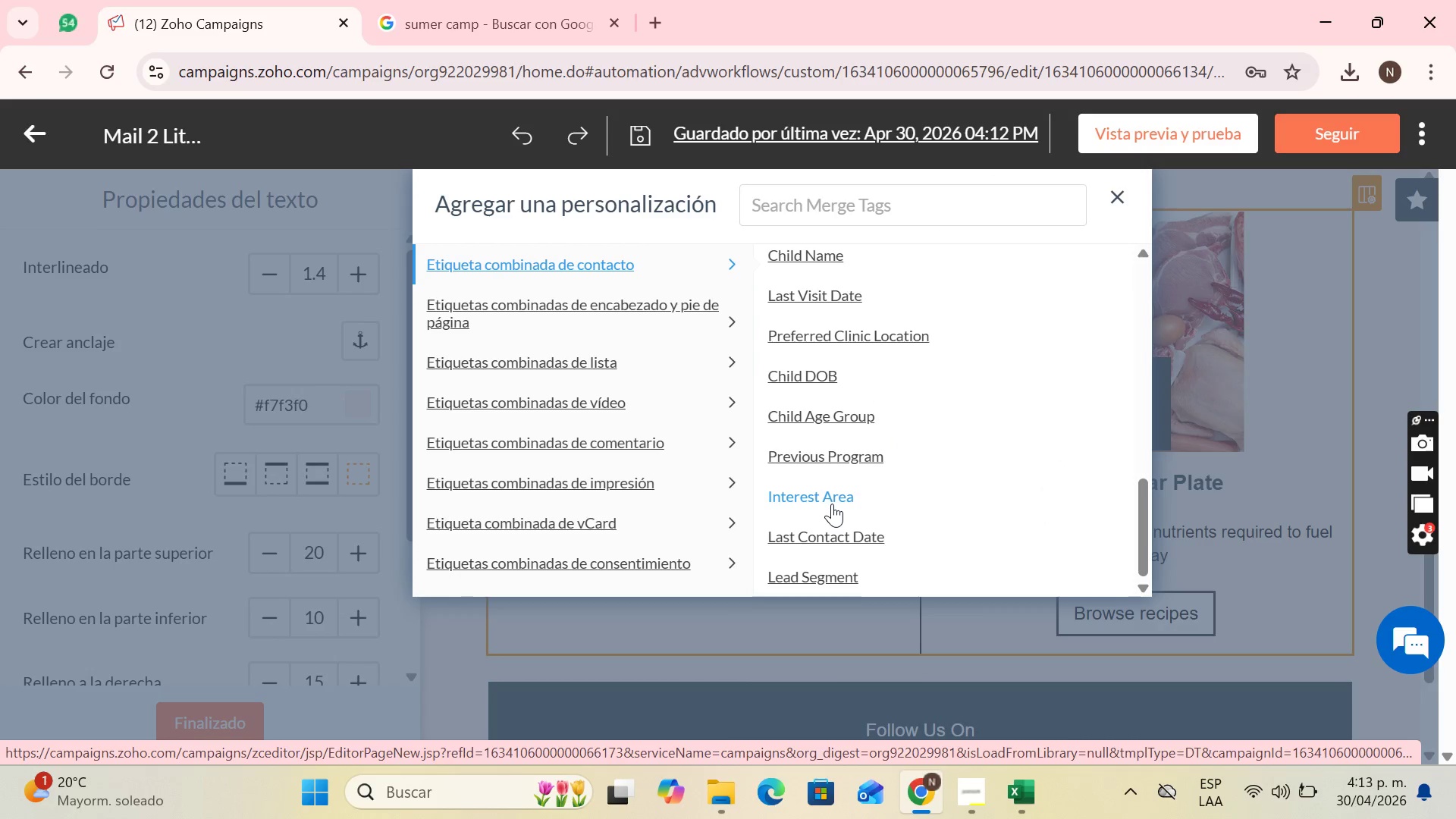 
left_click([832, 504])
 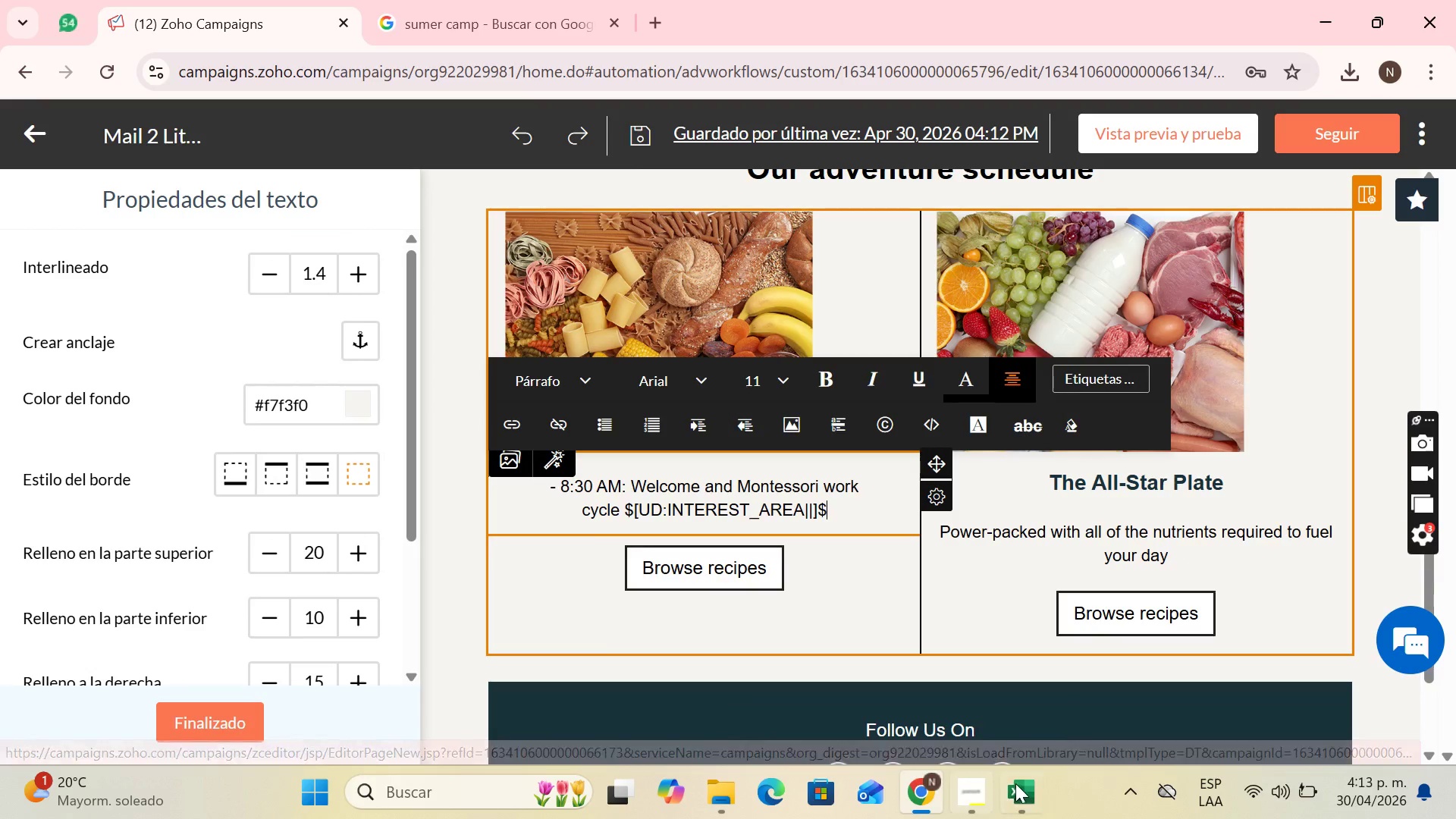 
left_click([1021, 783])
 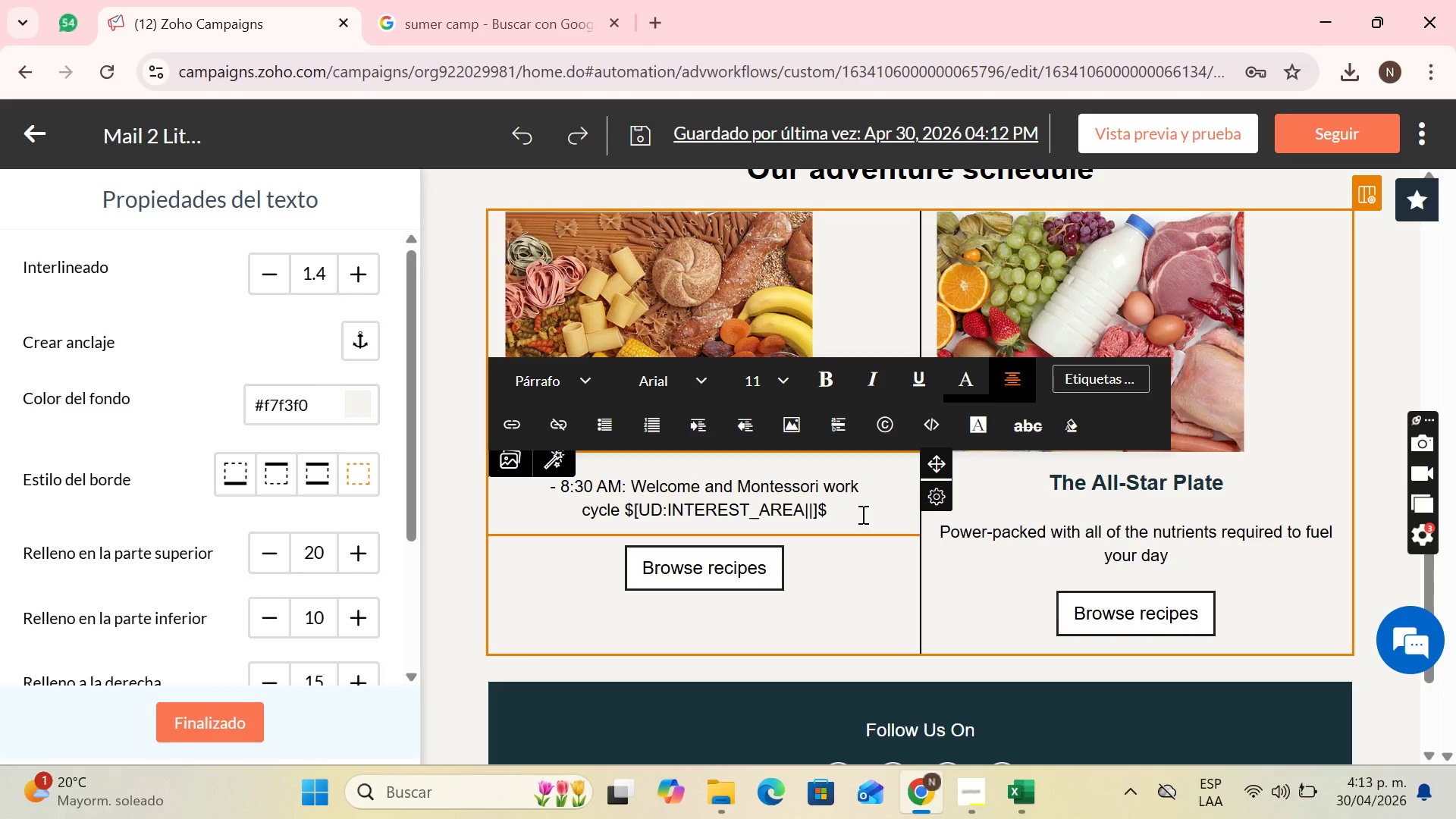 
key(Enter)
 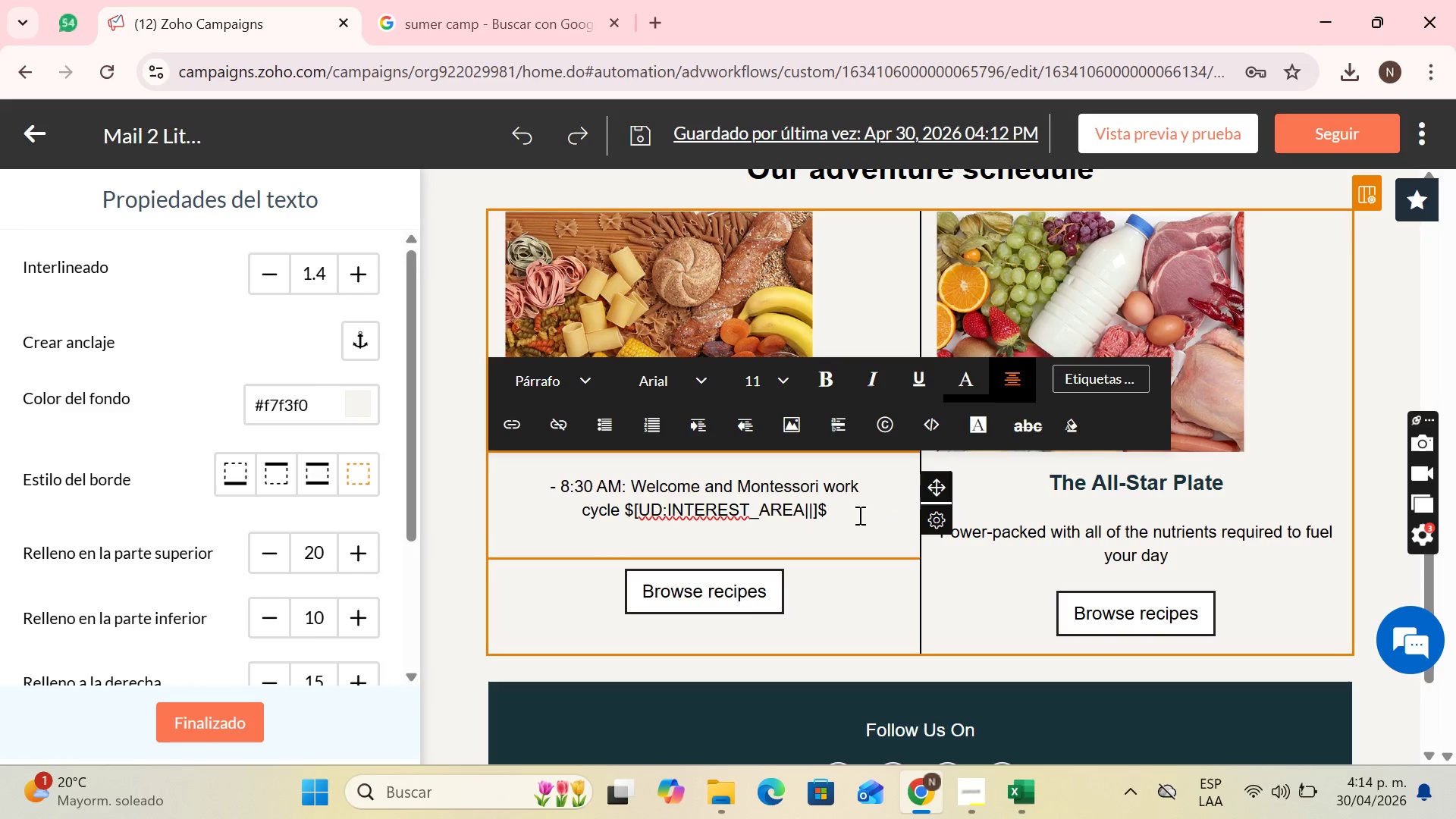 
key(Minus)
 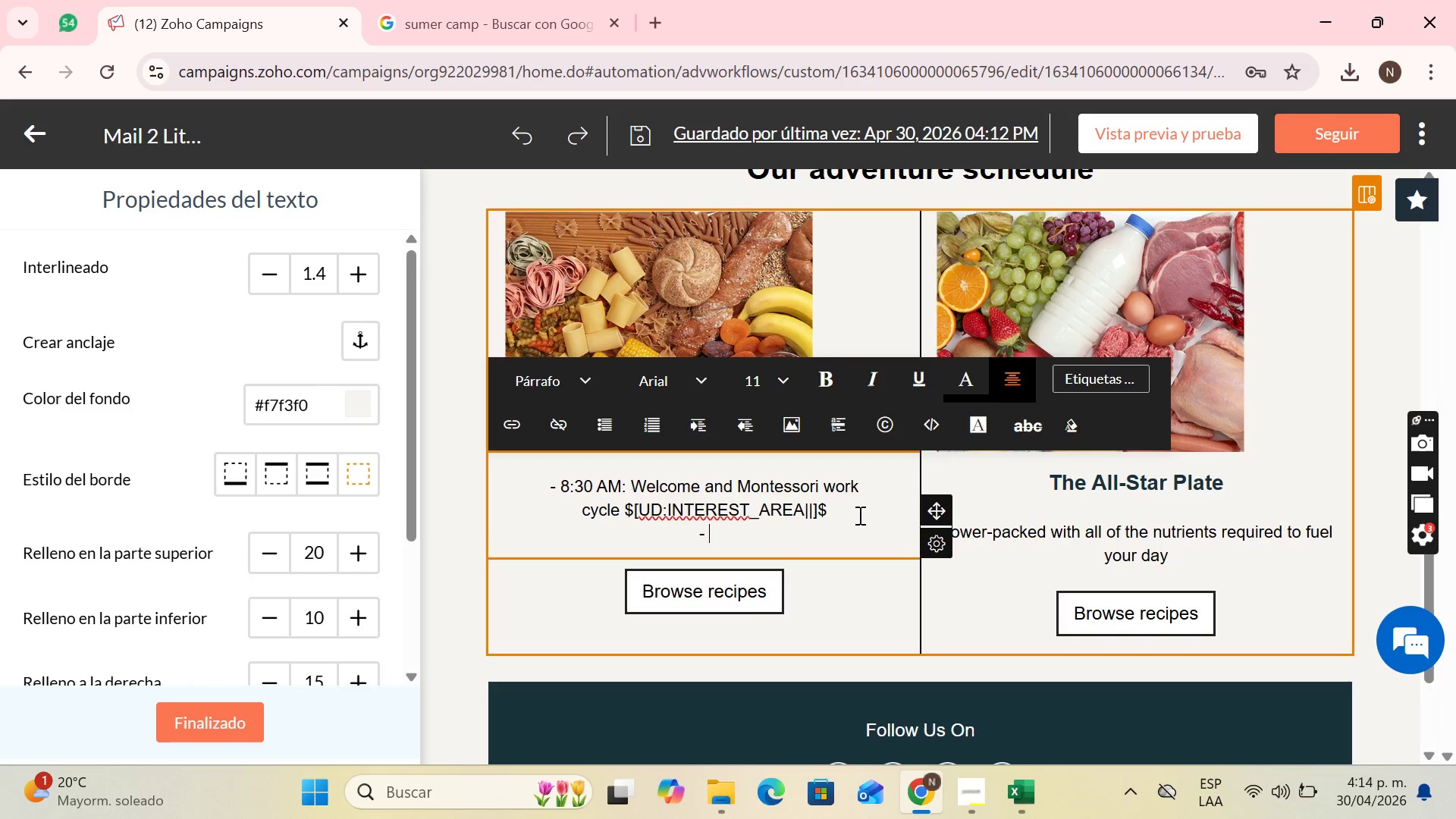 
key(Space)
 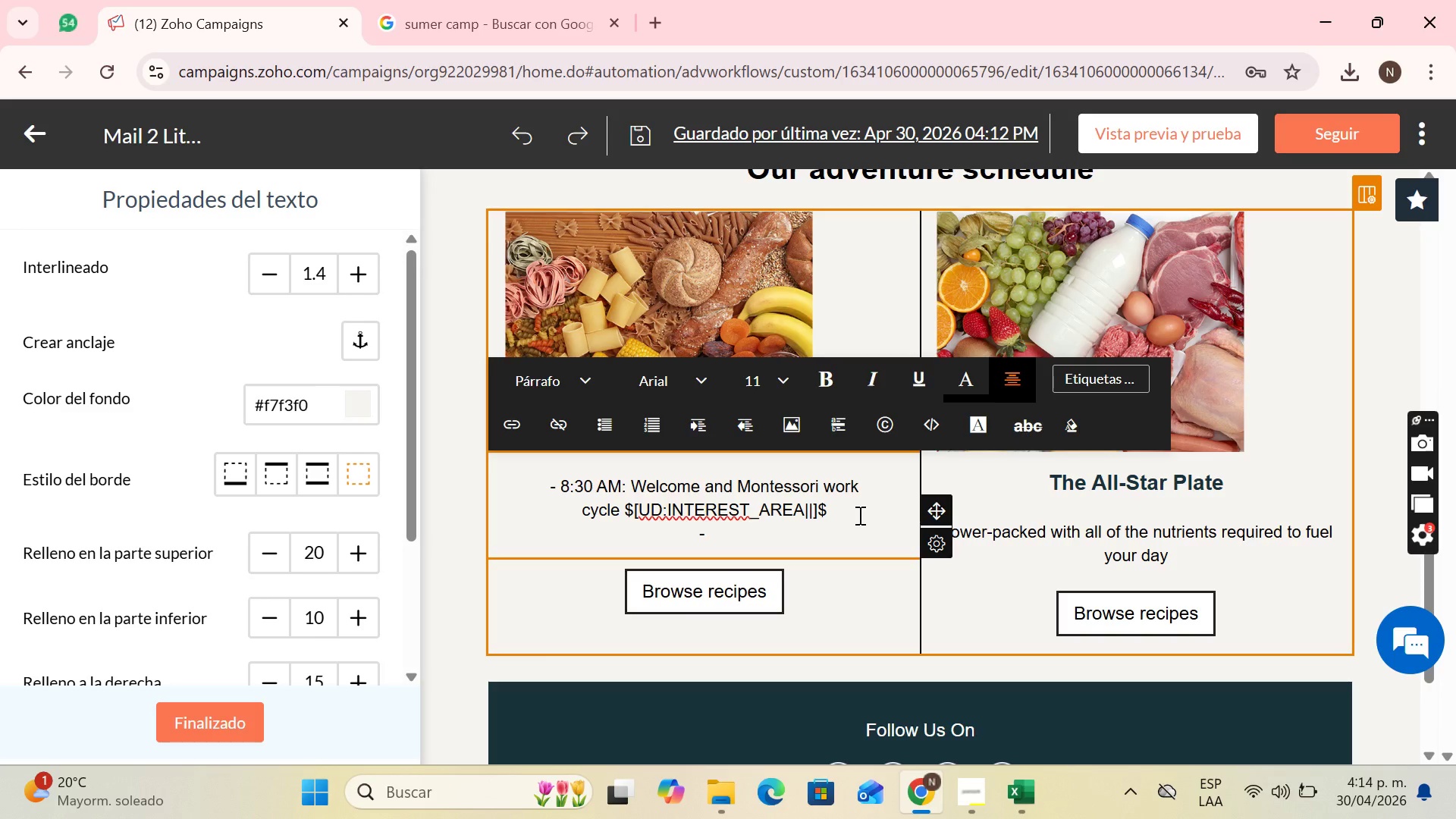 
wait(6.73)
 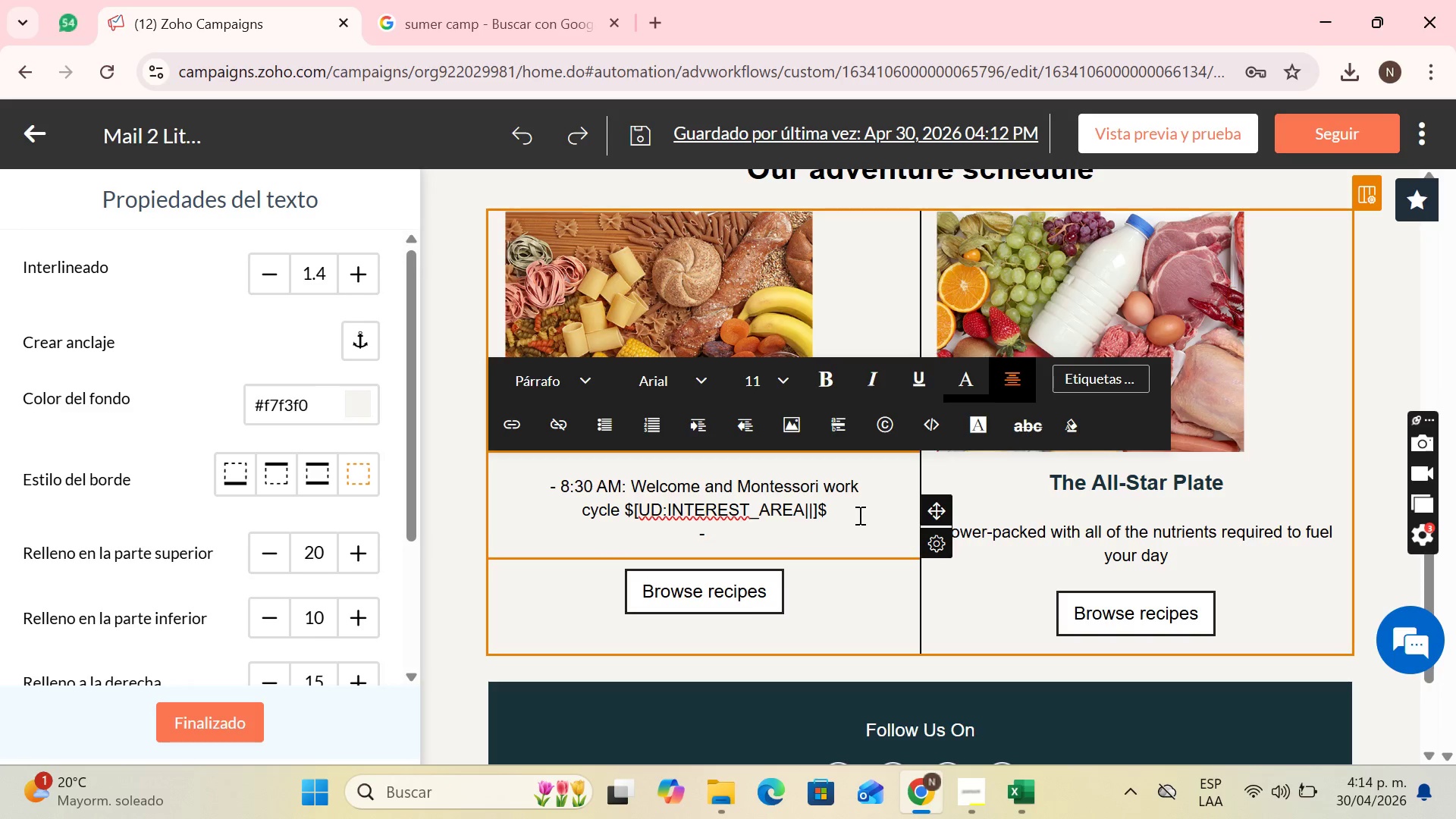 
type(10>00 a)
key(Backspace)
type(AM> )
 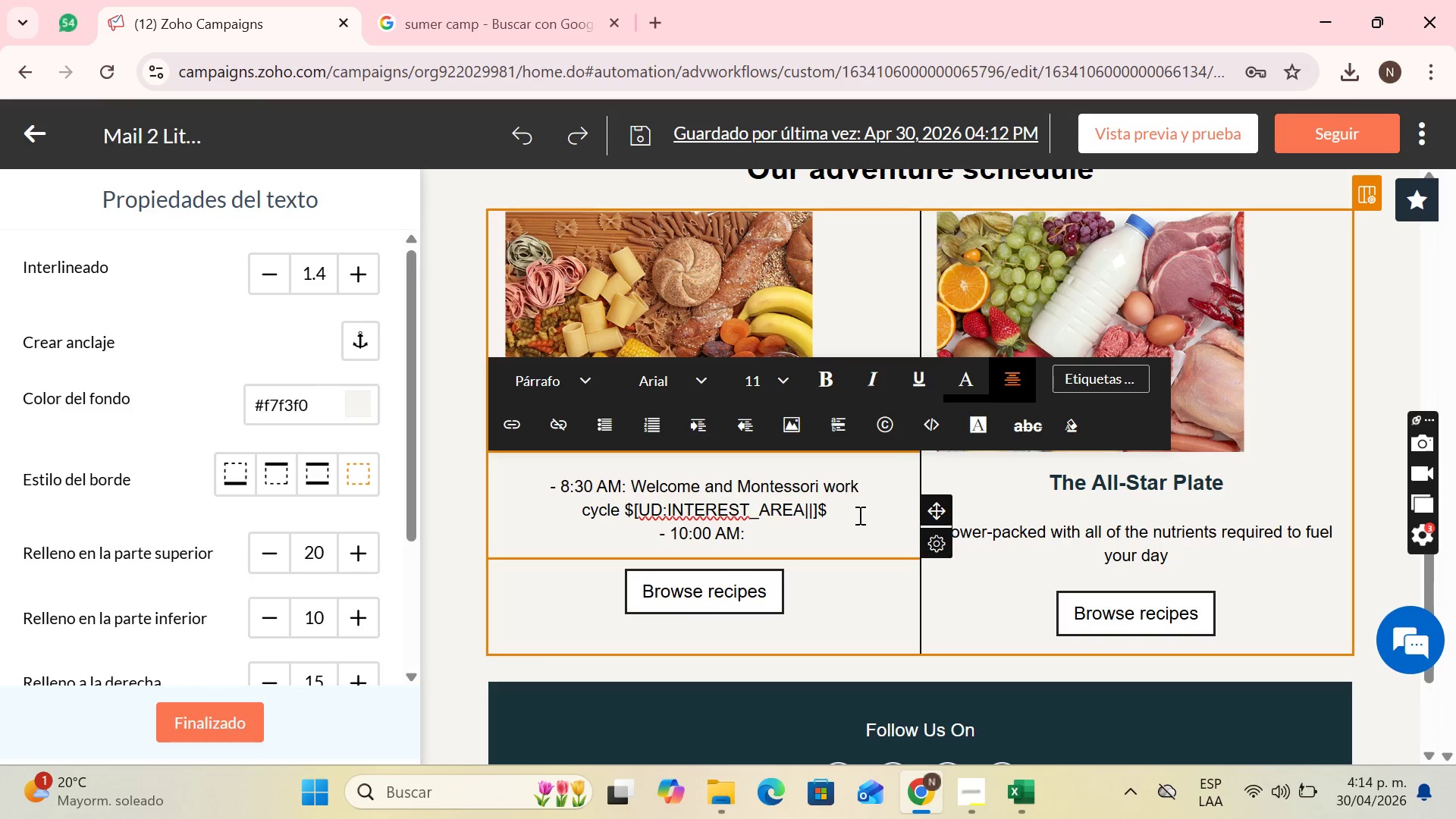 
wait(16.3)
 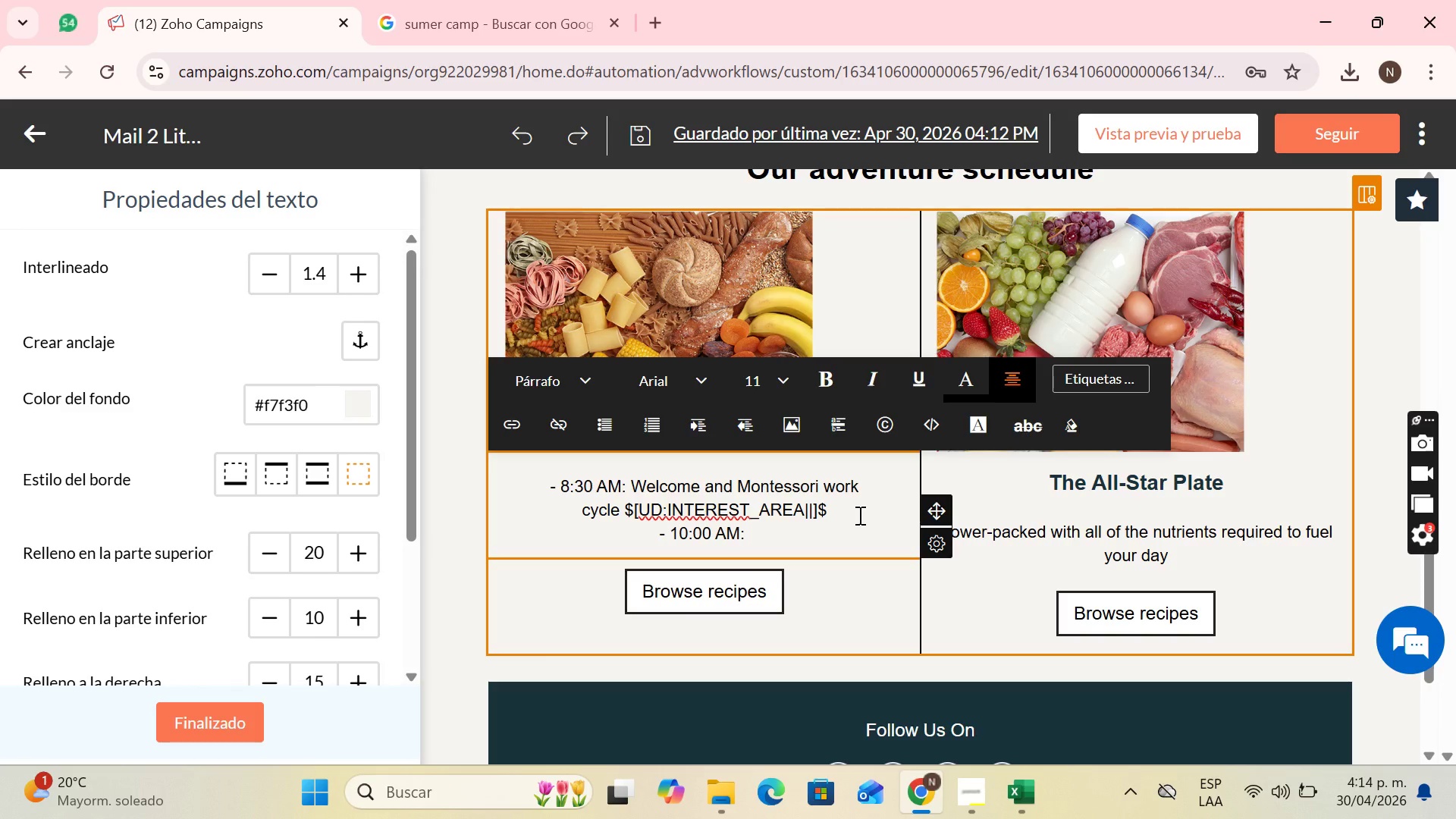 
type(h)
key(Backspace)
type(h)
key(Backspace)
type(h)
key(Backspace)
type(Healty)
key(Backspace)
type(hy snc)
key(Backspace)
type(ack and nature exploration)
 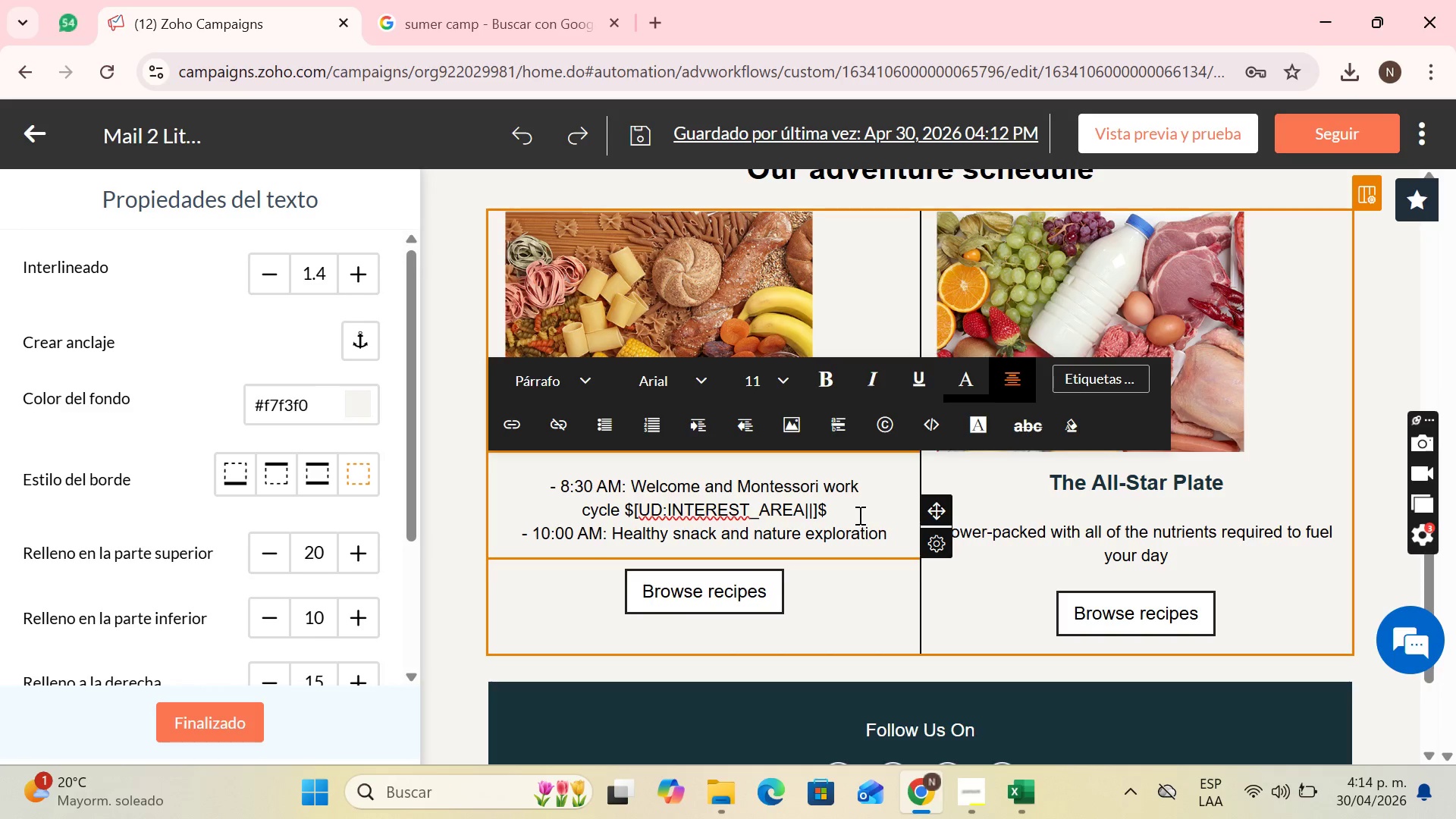 
key(Enter)
 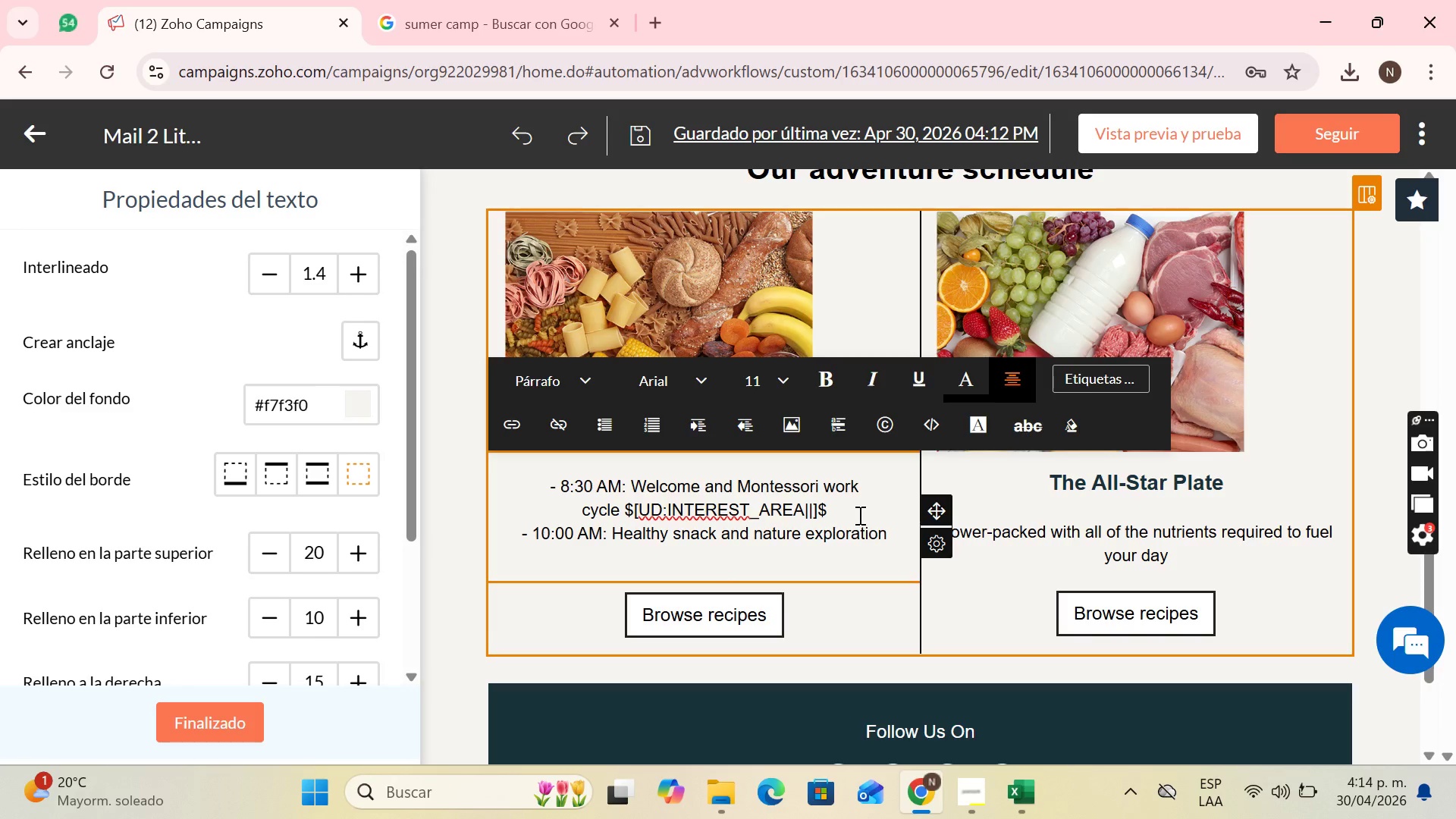 
wait(5.36)
 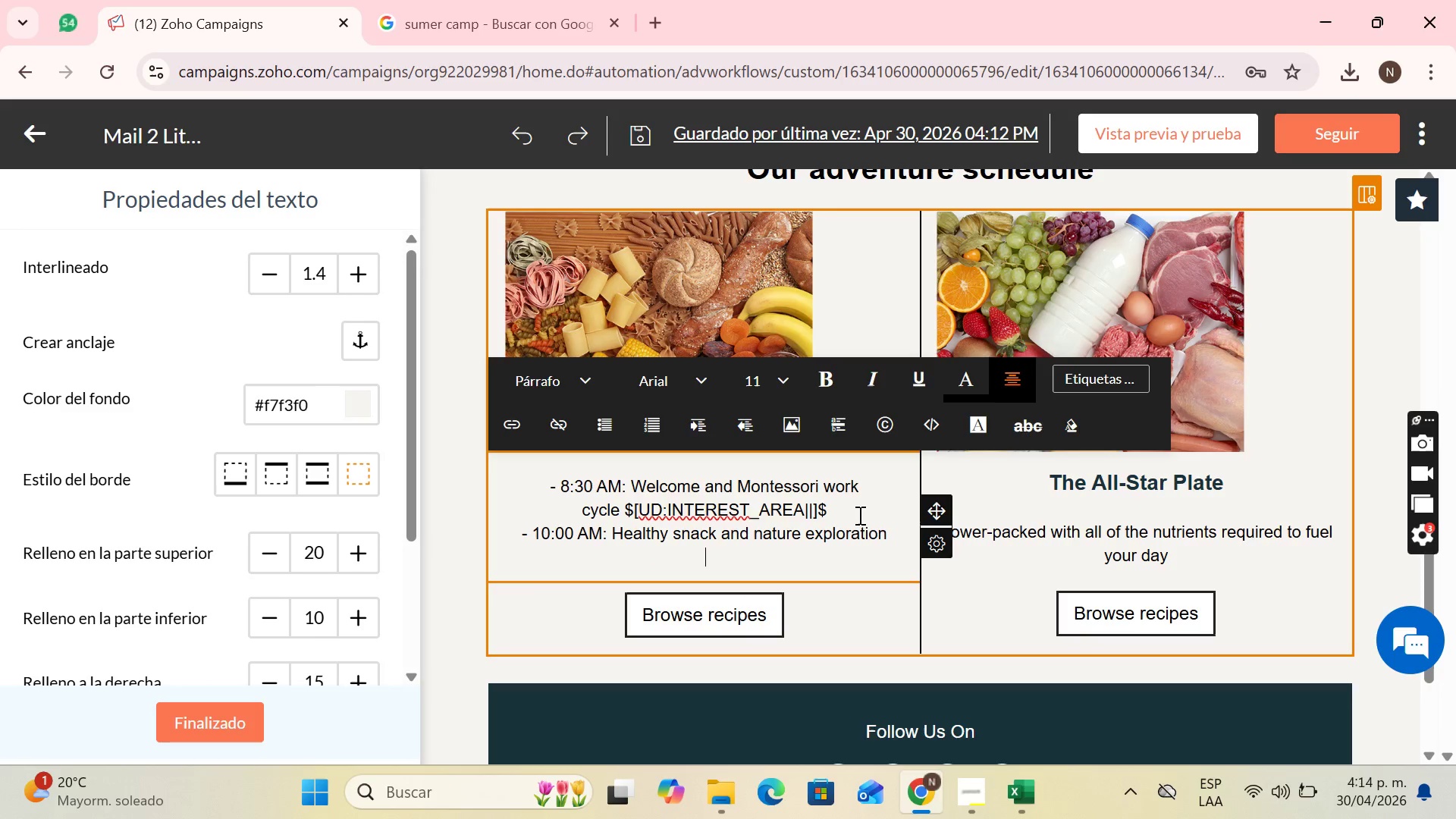 
left_click([802, 607])
 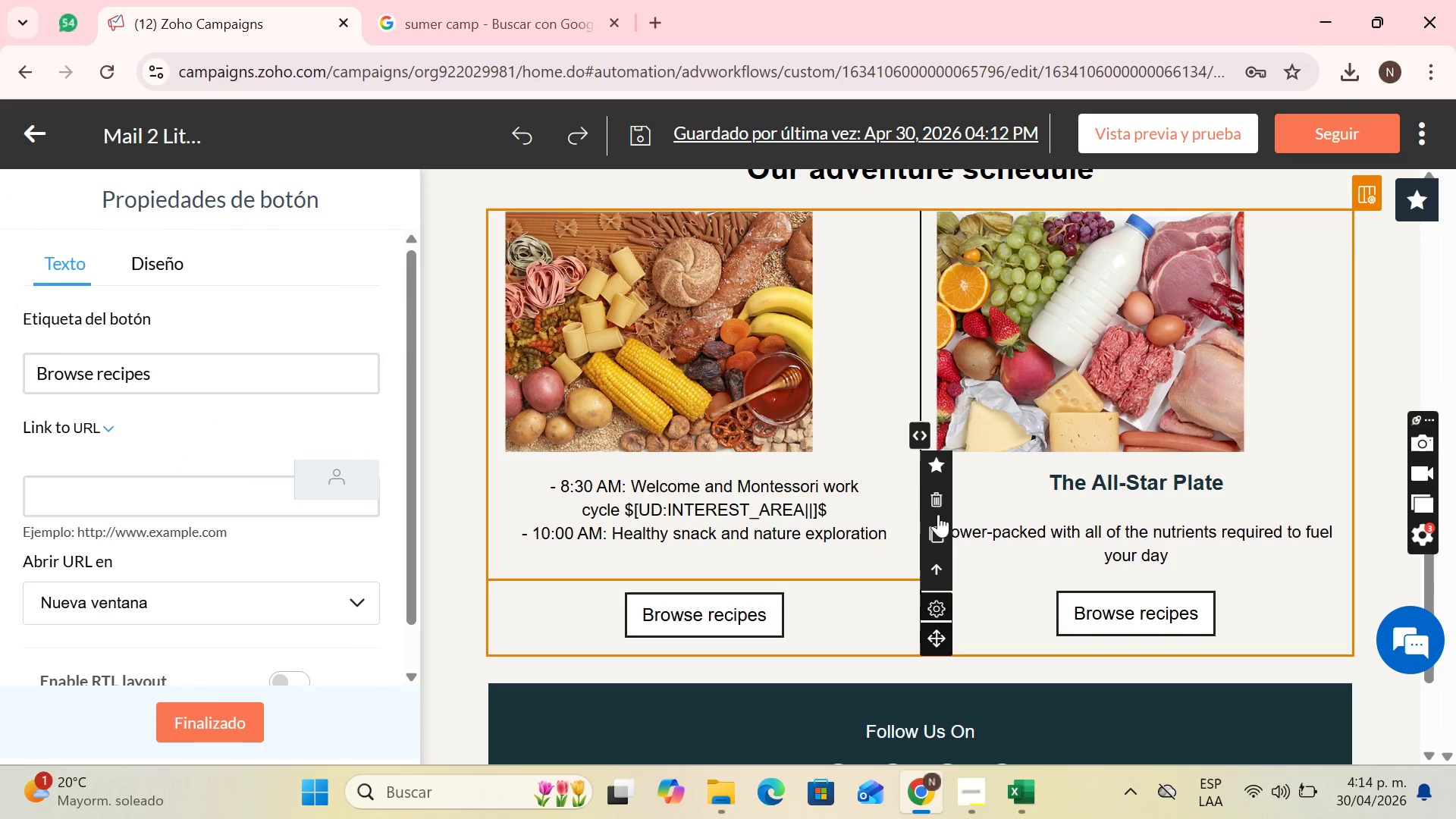 
left_click([938, 502])
 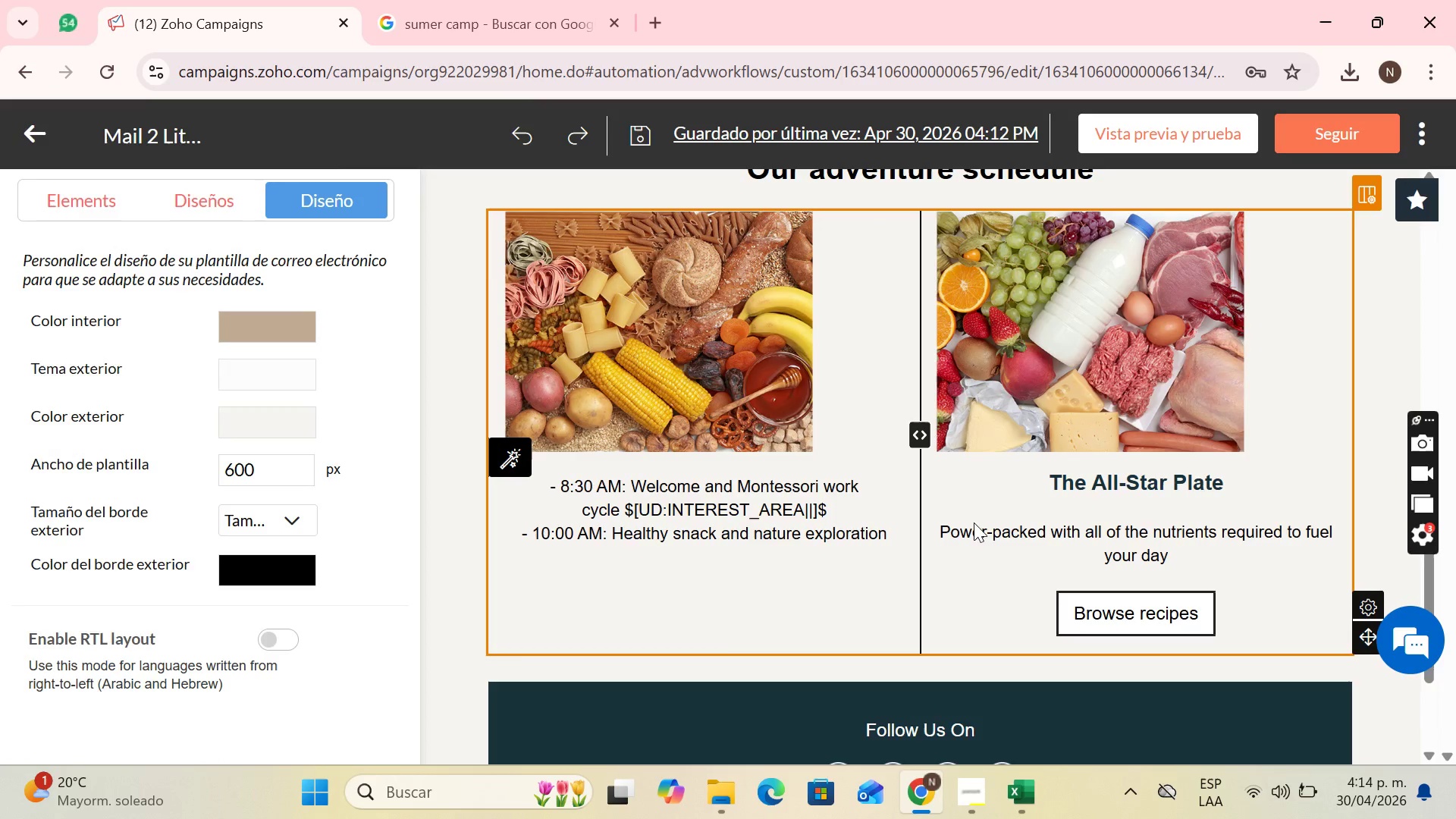 
left_click([805, 567])
 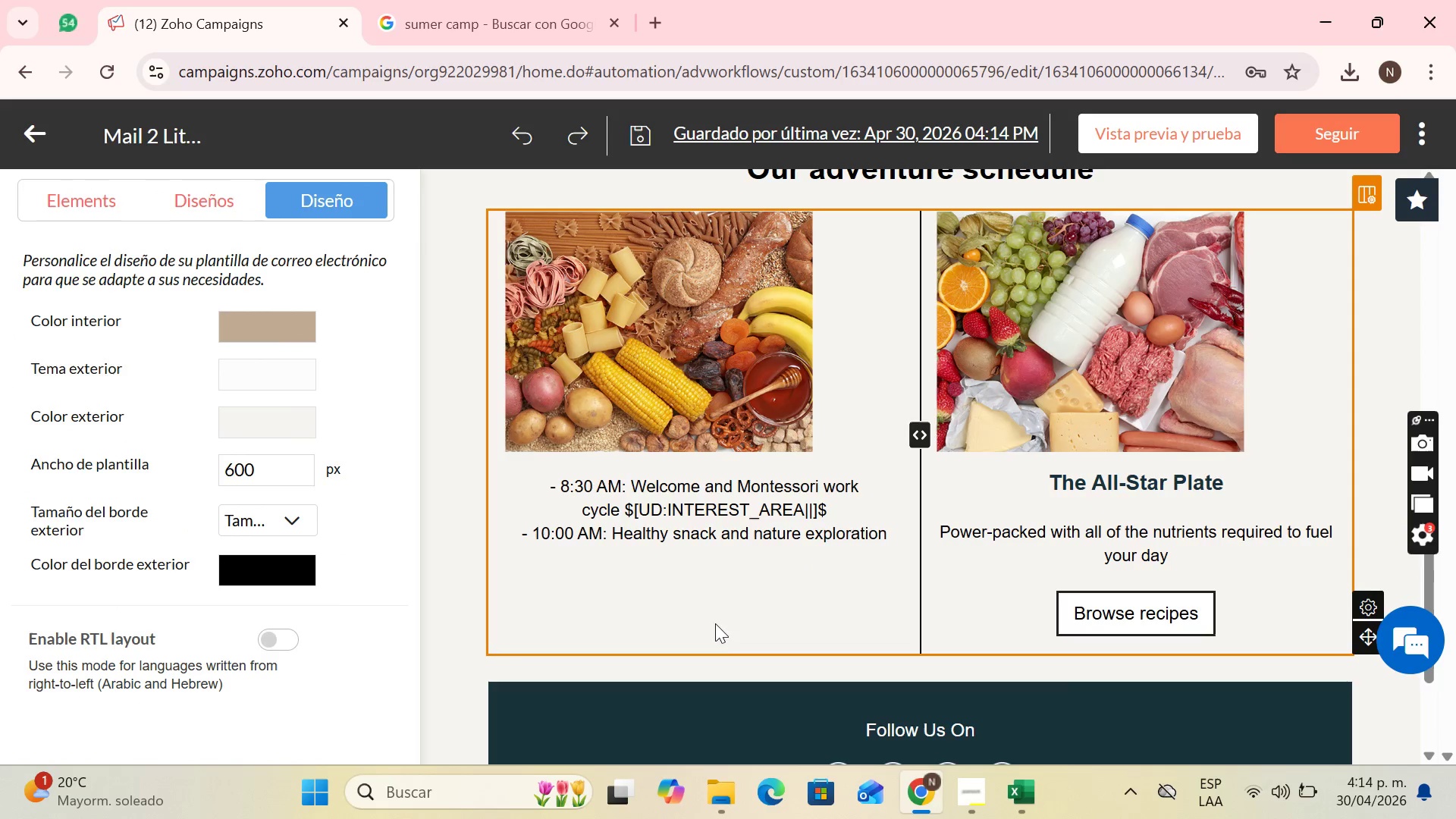 
left_click([786, 502])
 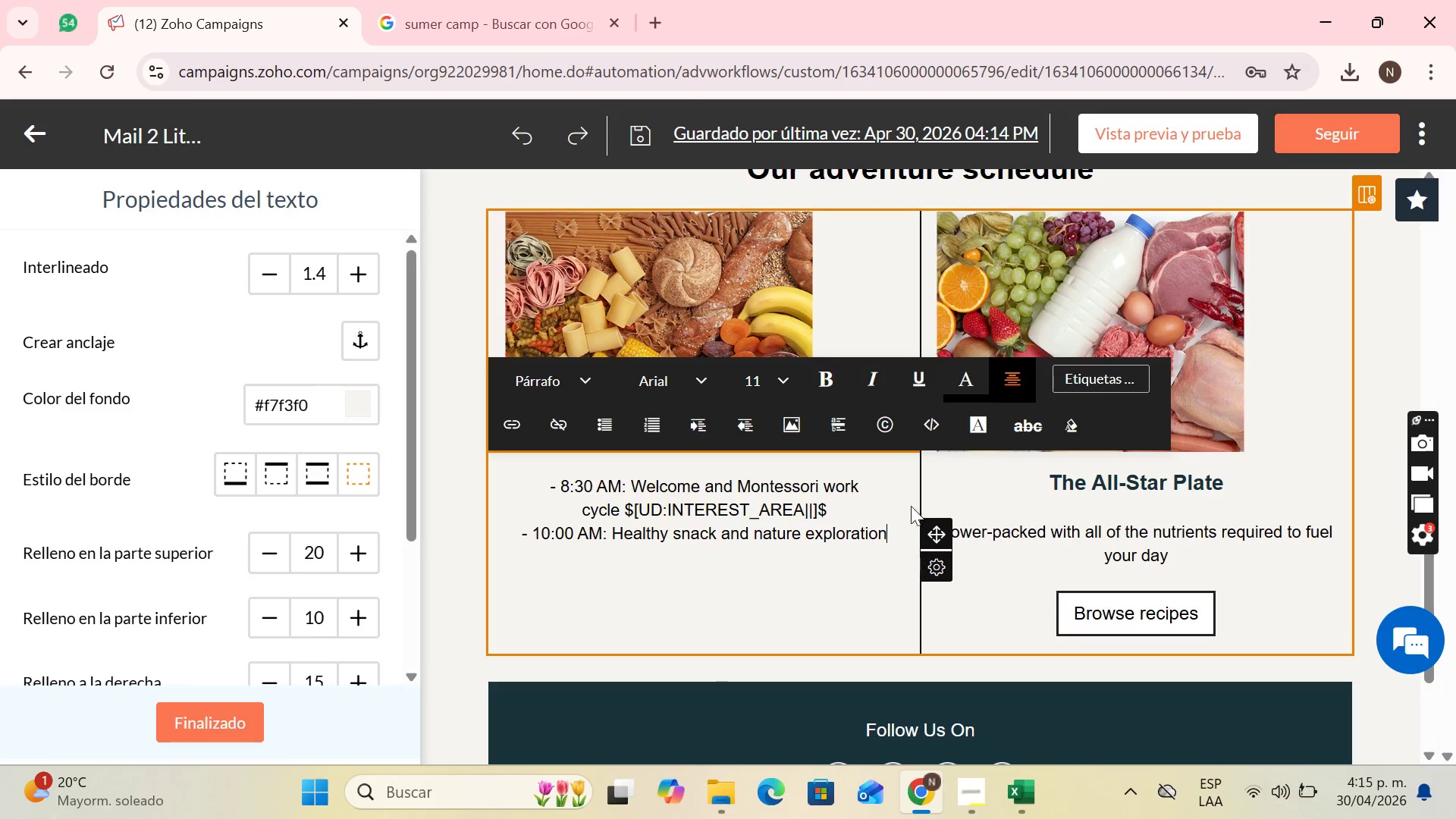 
left_click([871, 506])
 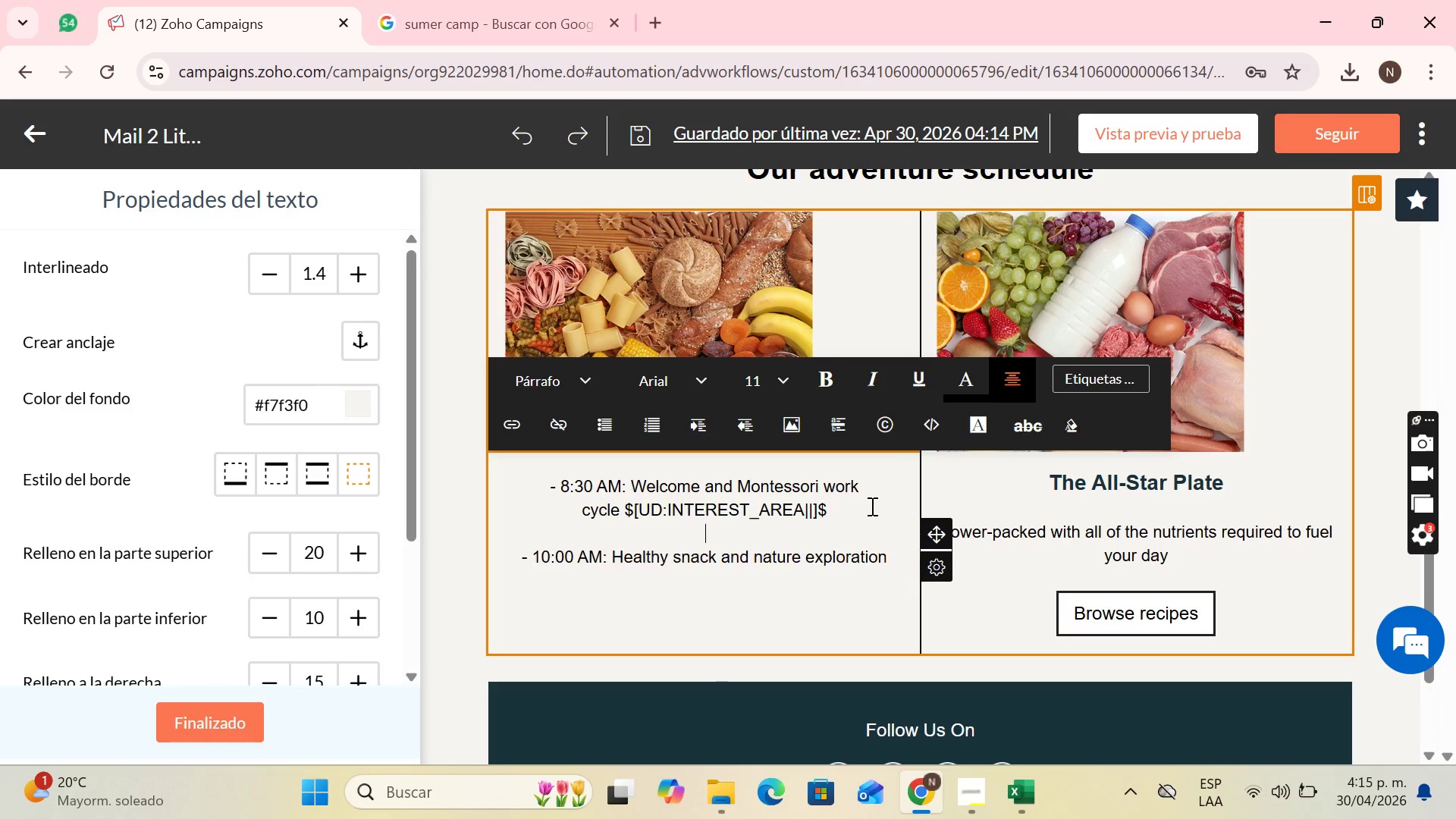 
key(Enter)
 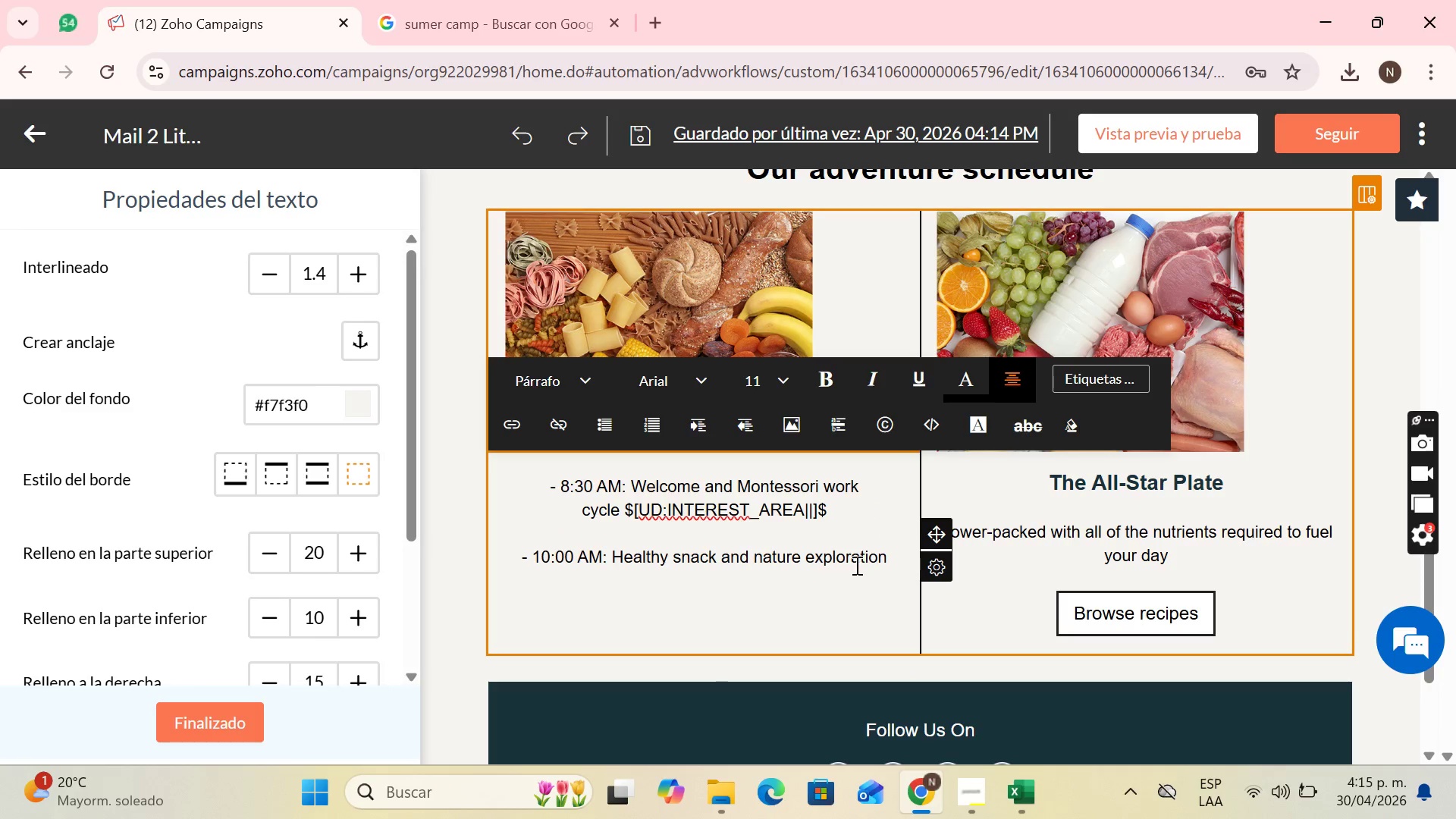 
left_click([906, 558])
 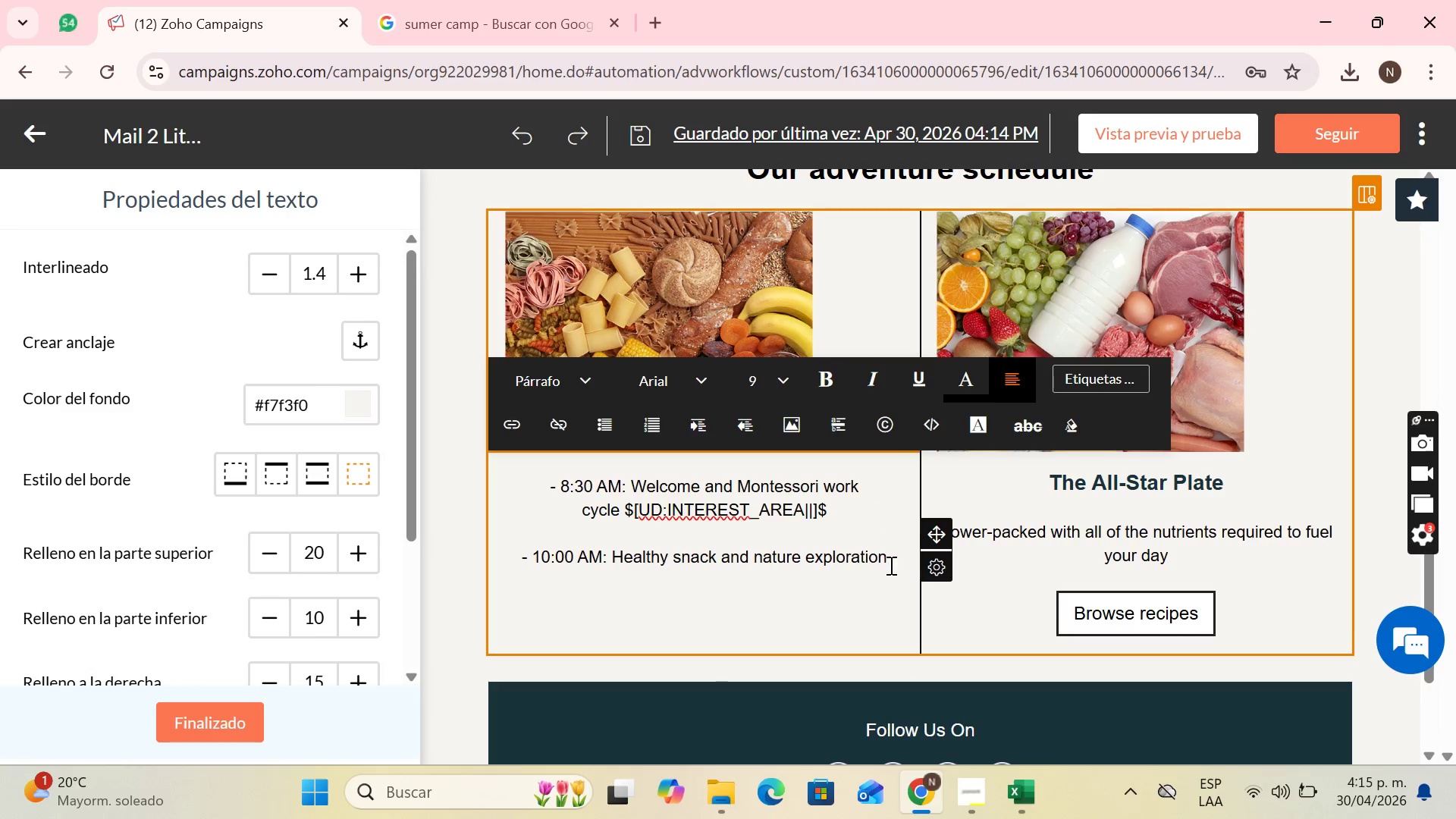 
left_click([887, 565])
 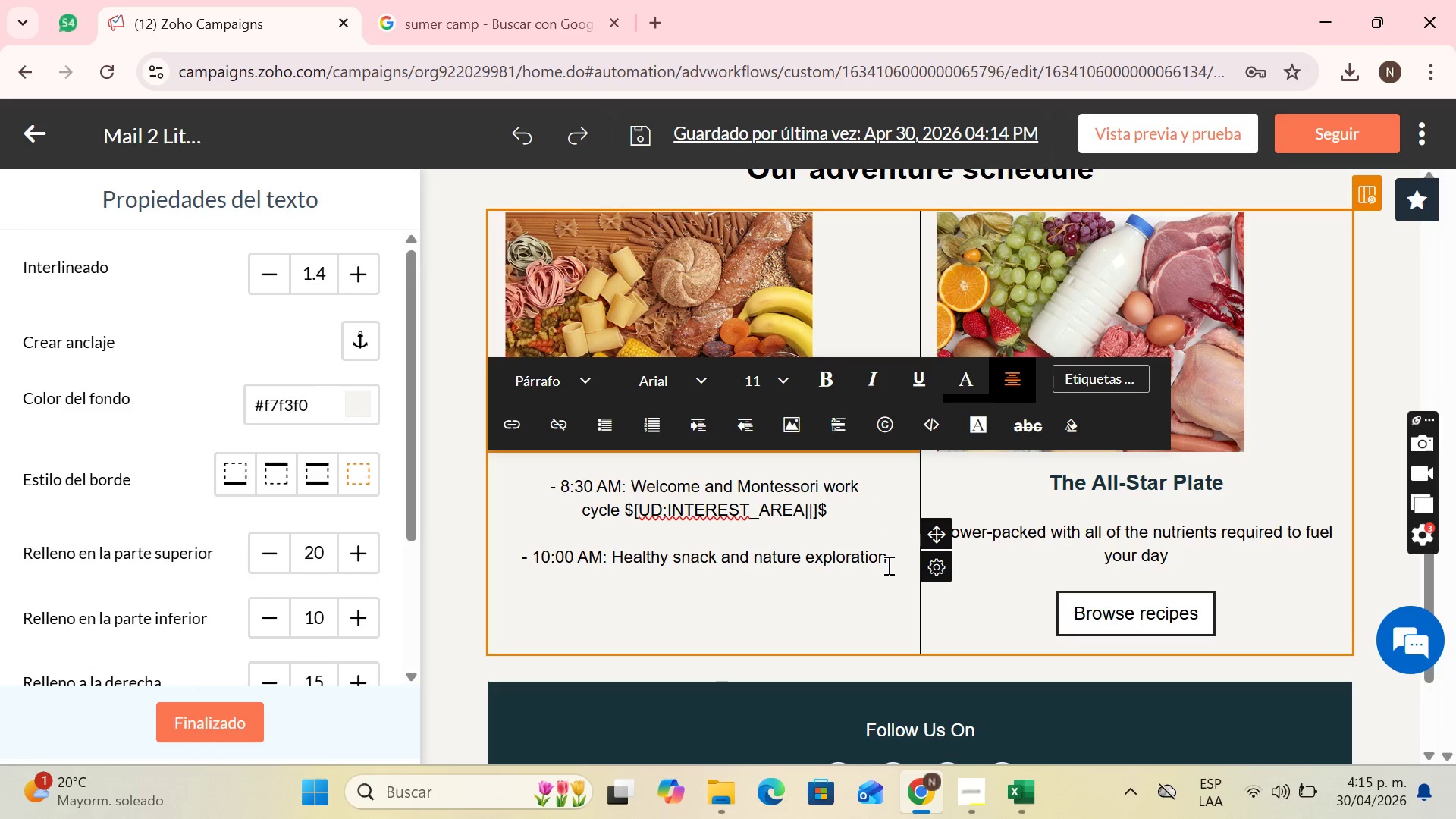 
key(Enter)
 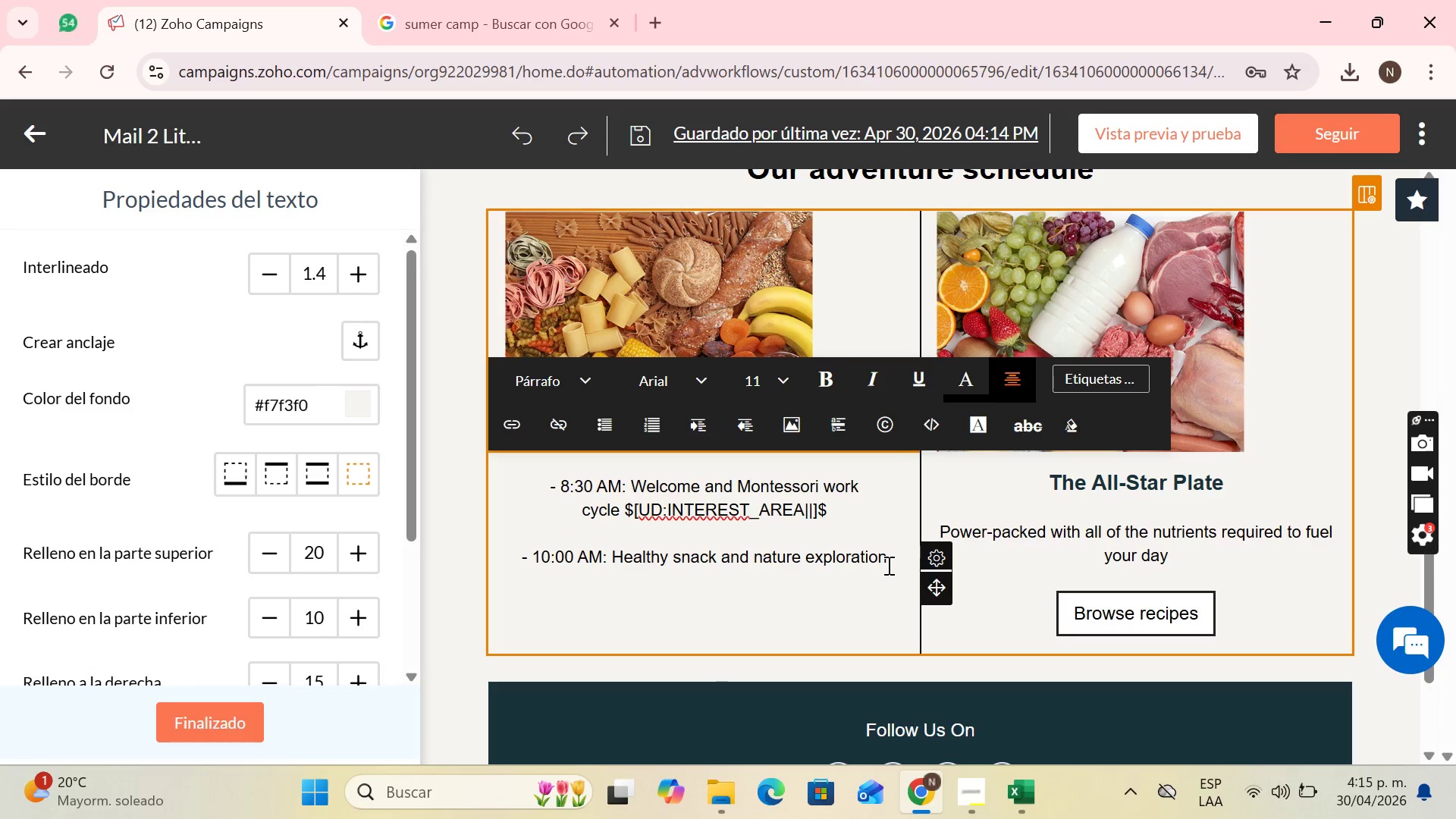 
key(Enter)
 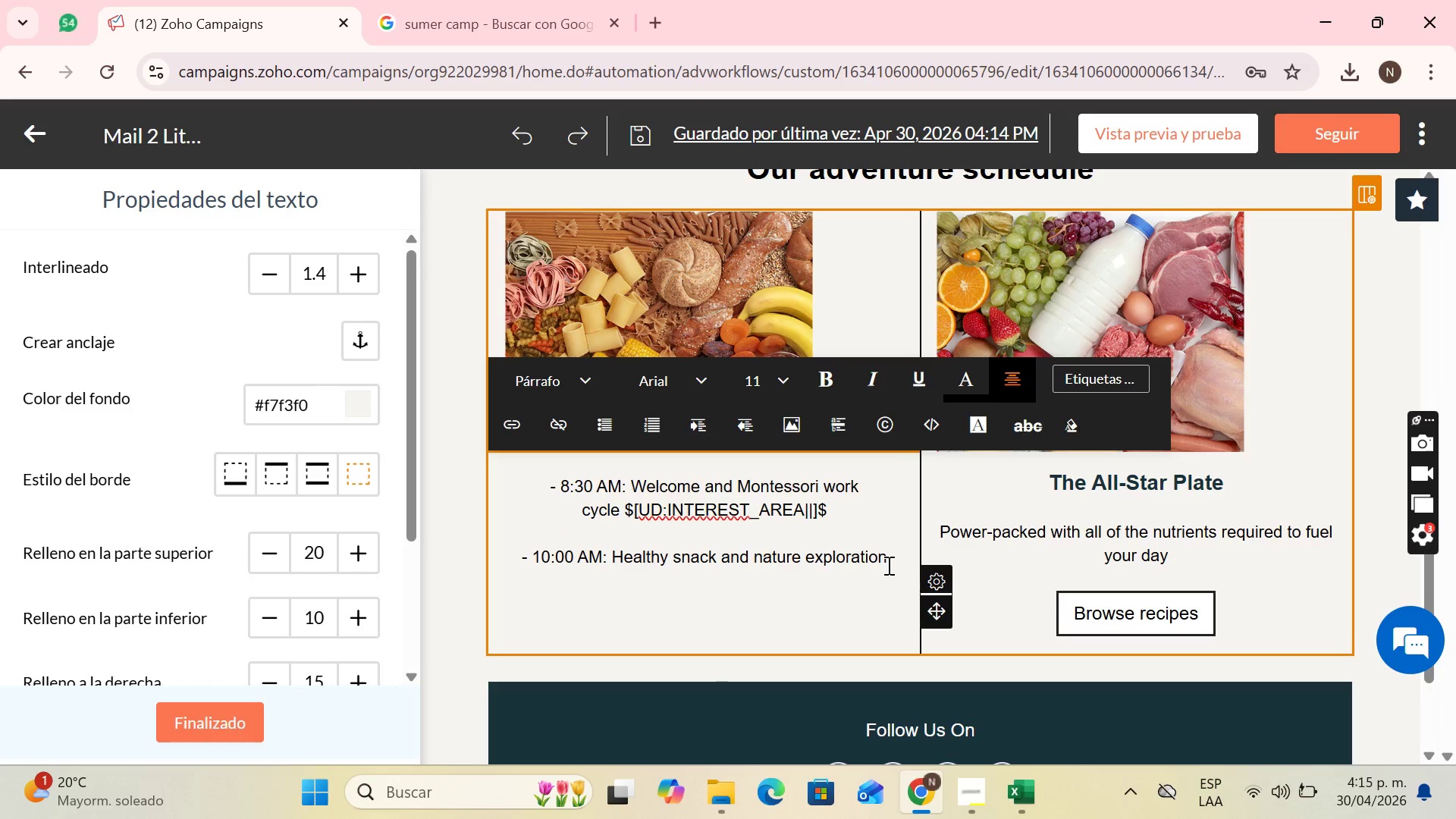 
key(Minus)
 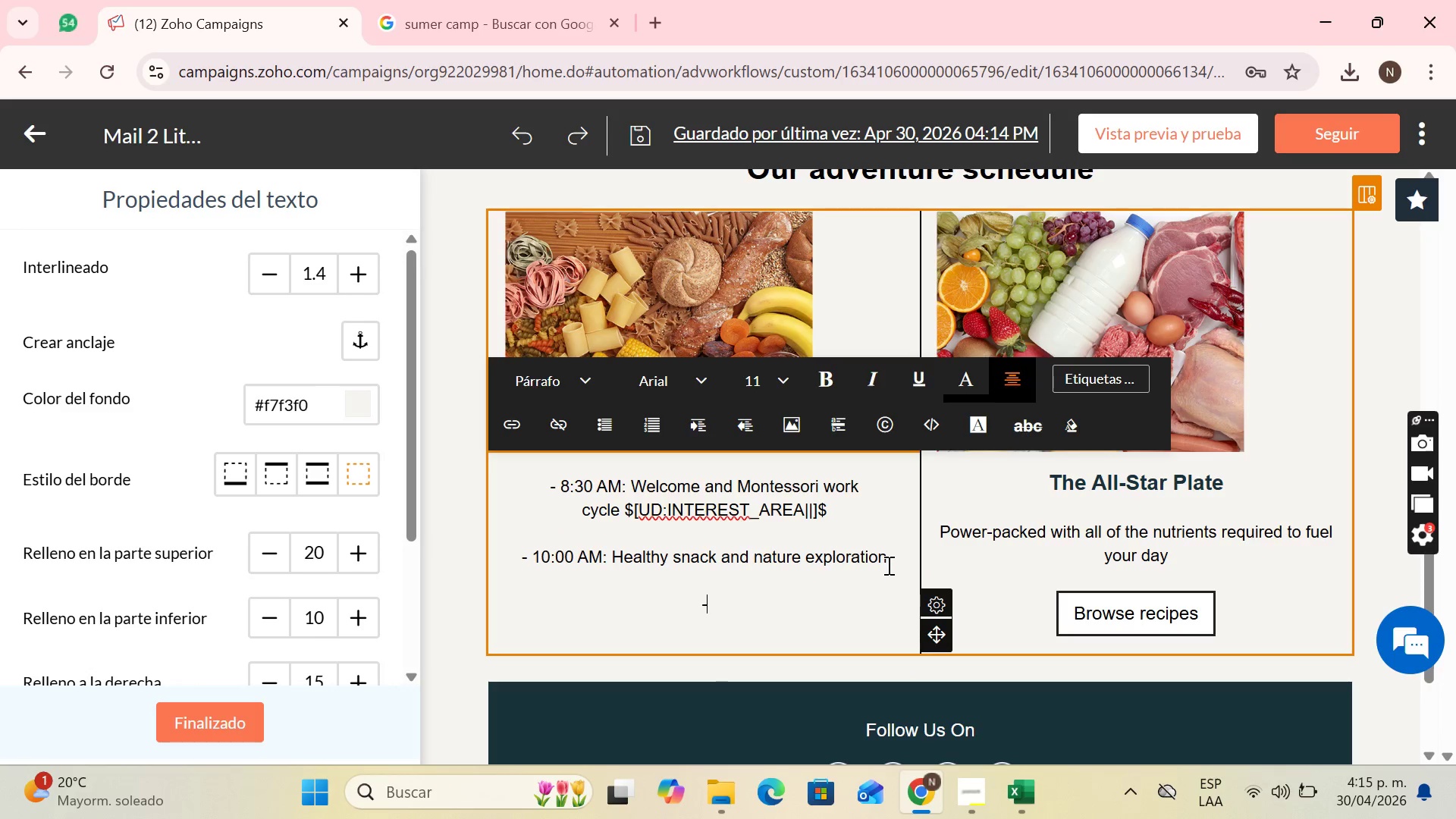 
key(Space)
 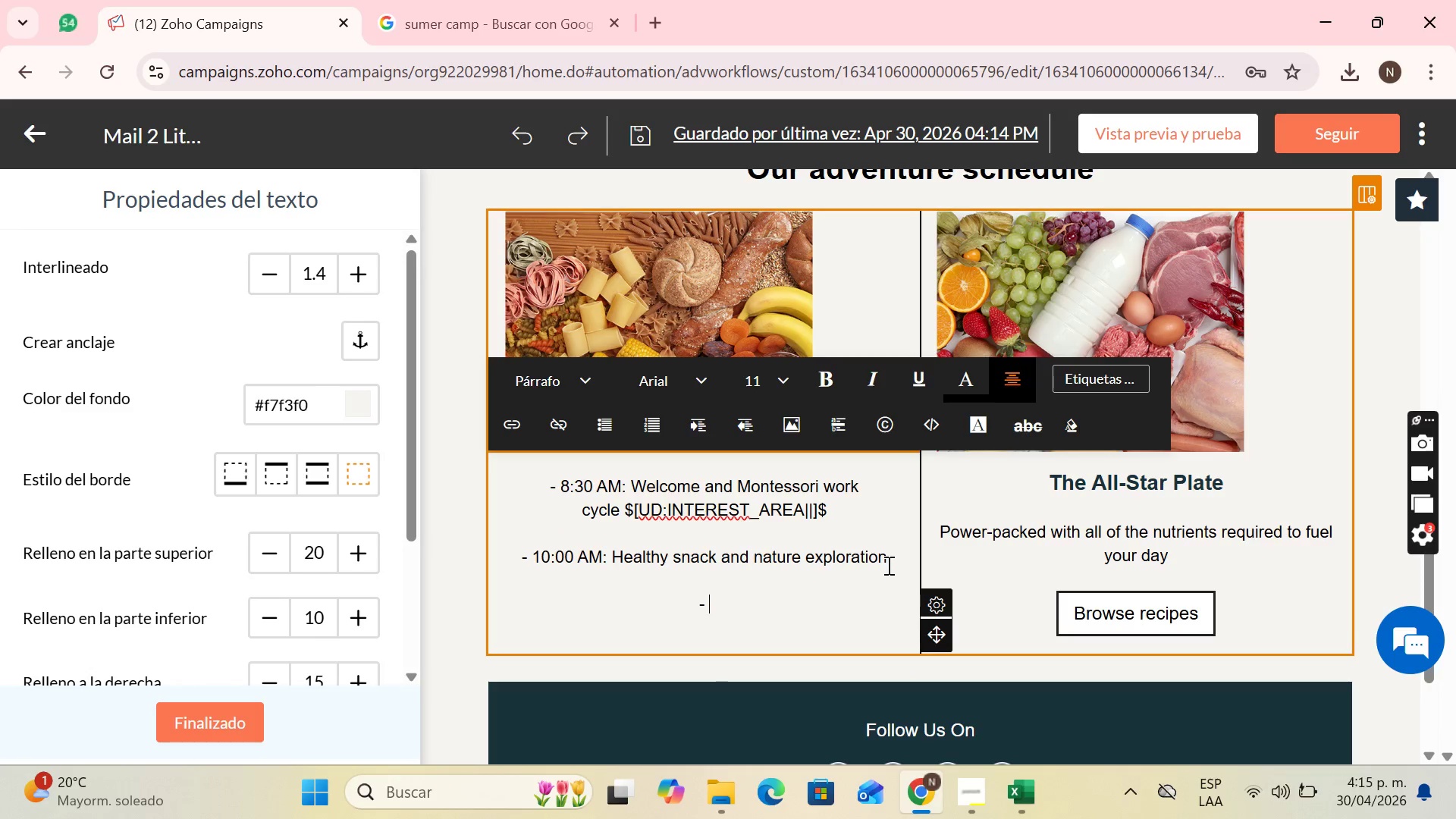 
wait(9.19)
 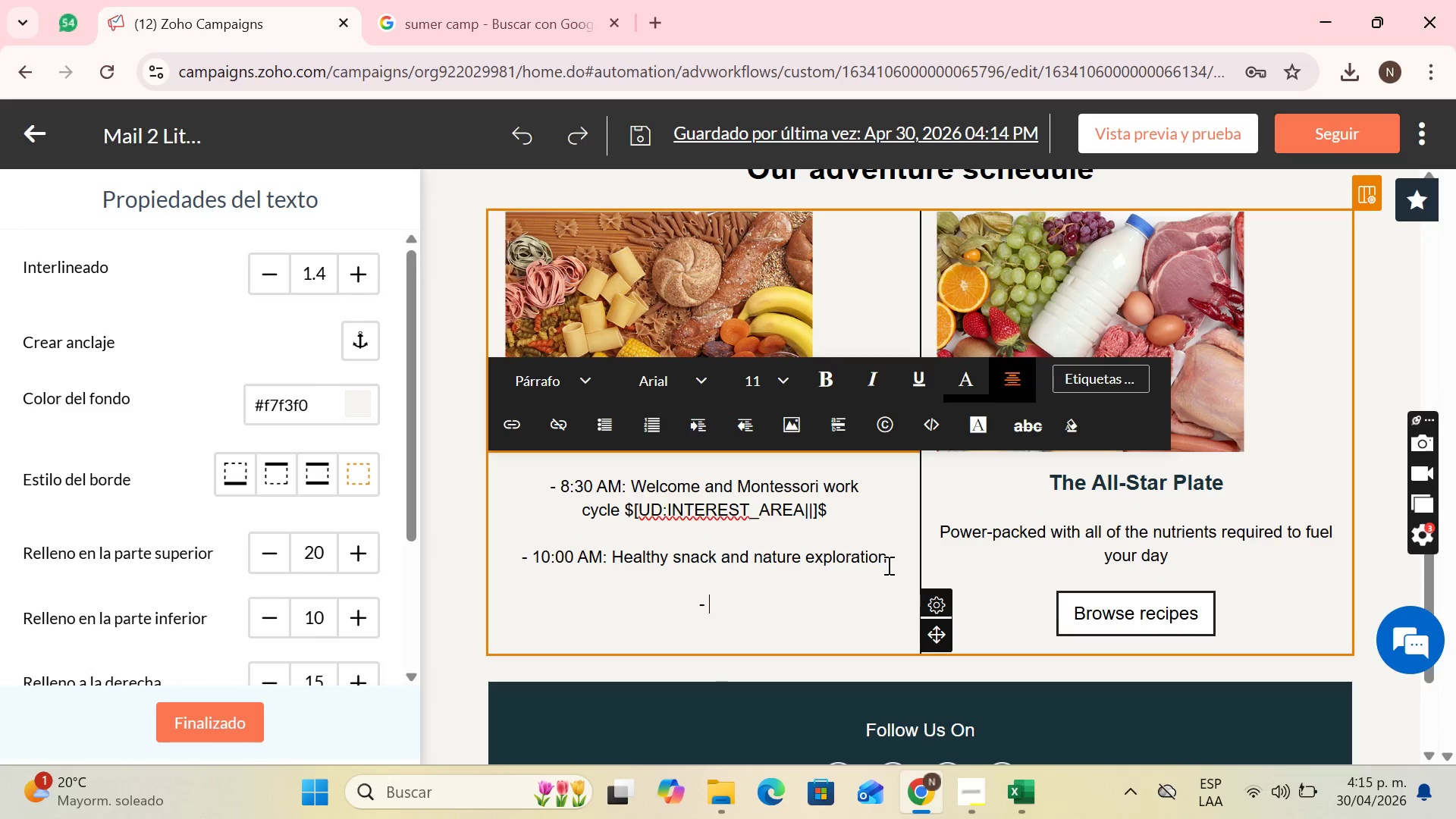 
type(10>30 am)
key(Backspace)
key(Backspace)
type(AM> )
 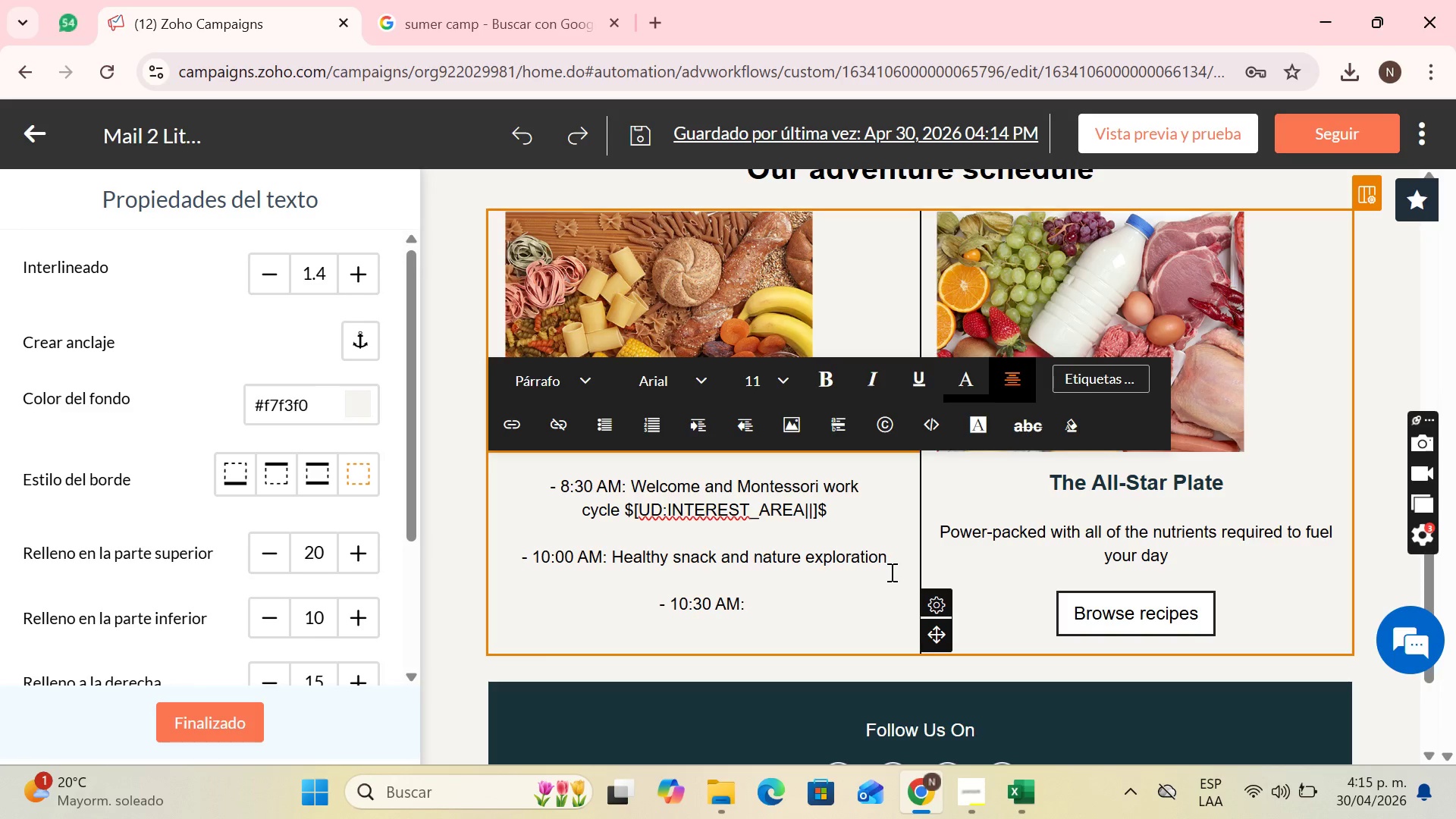 
wait(9.16)
 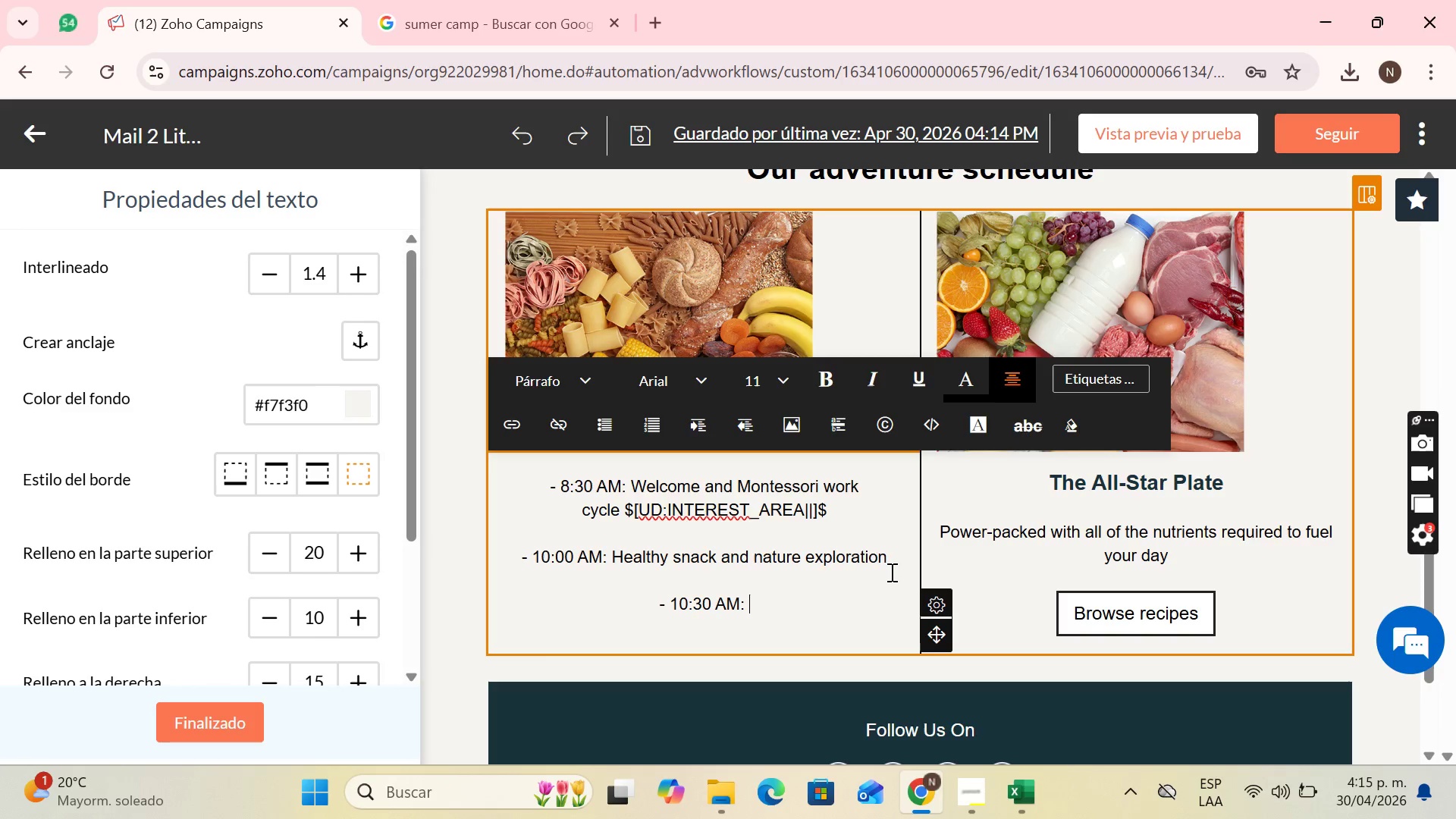 
type(STEAM central workso)
key(Backspace)
type(hop )
 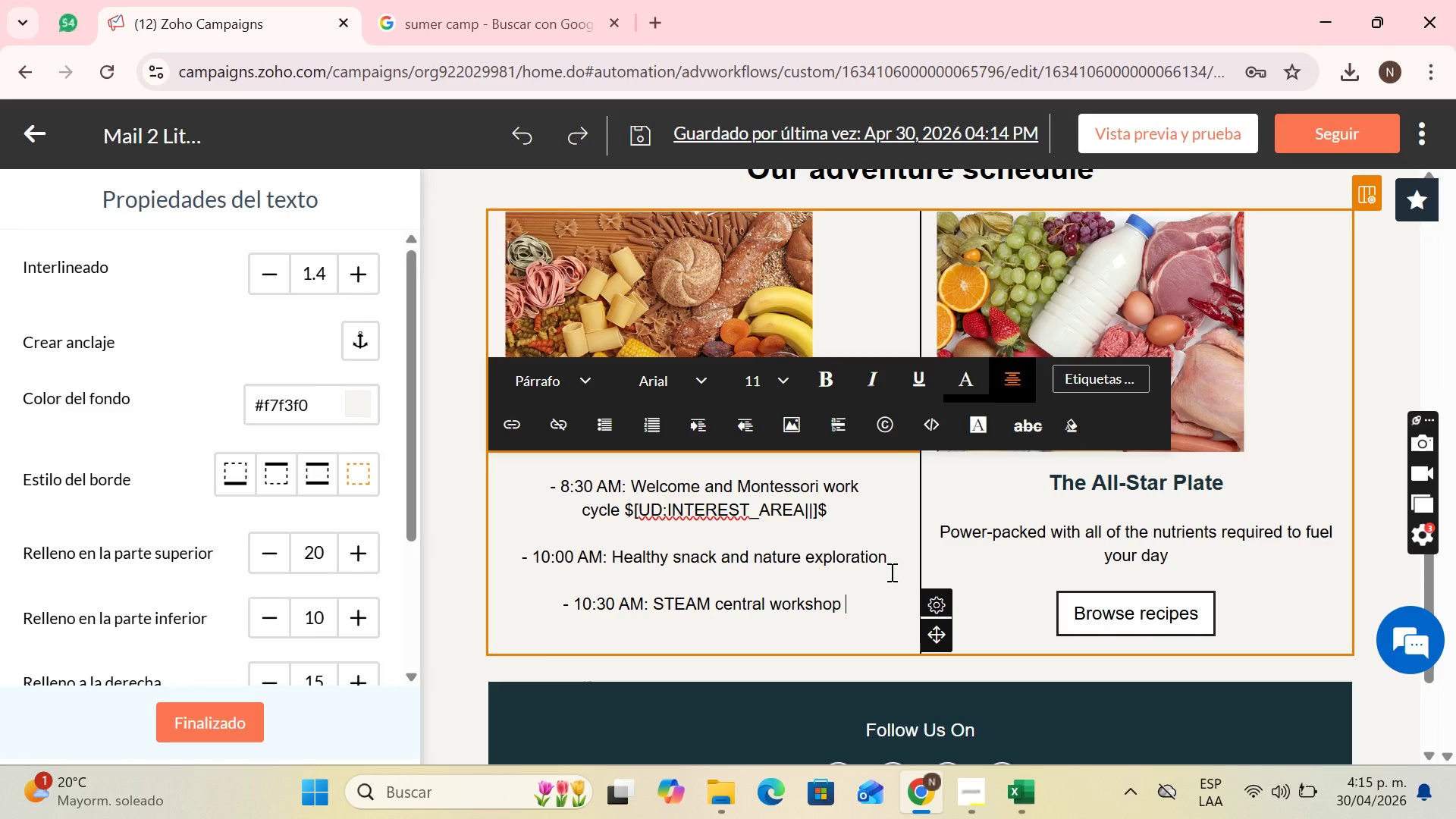 
type(* R)
key(Backspace)
key(Backspace)
type(Robotics, Sciences,)
key(Backspace)
type(o)
key(Backspace)
type( or Arts)
 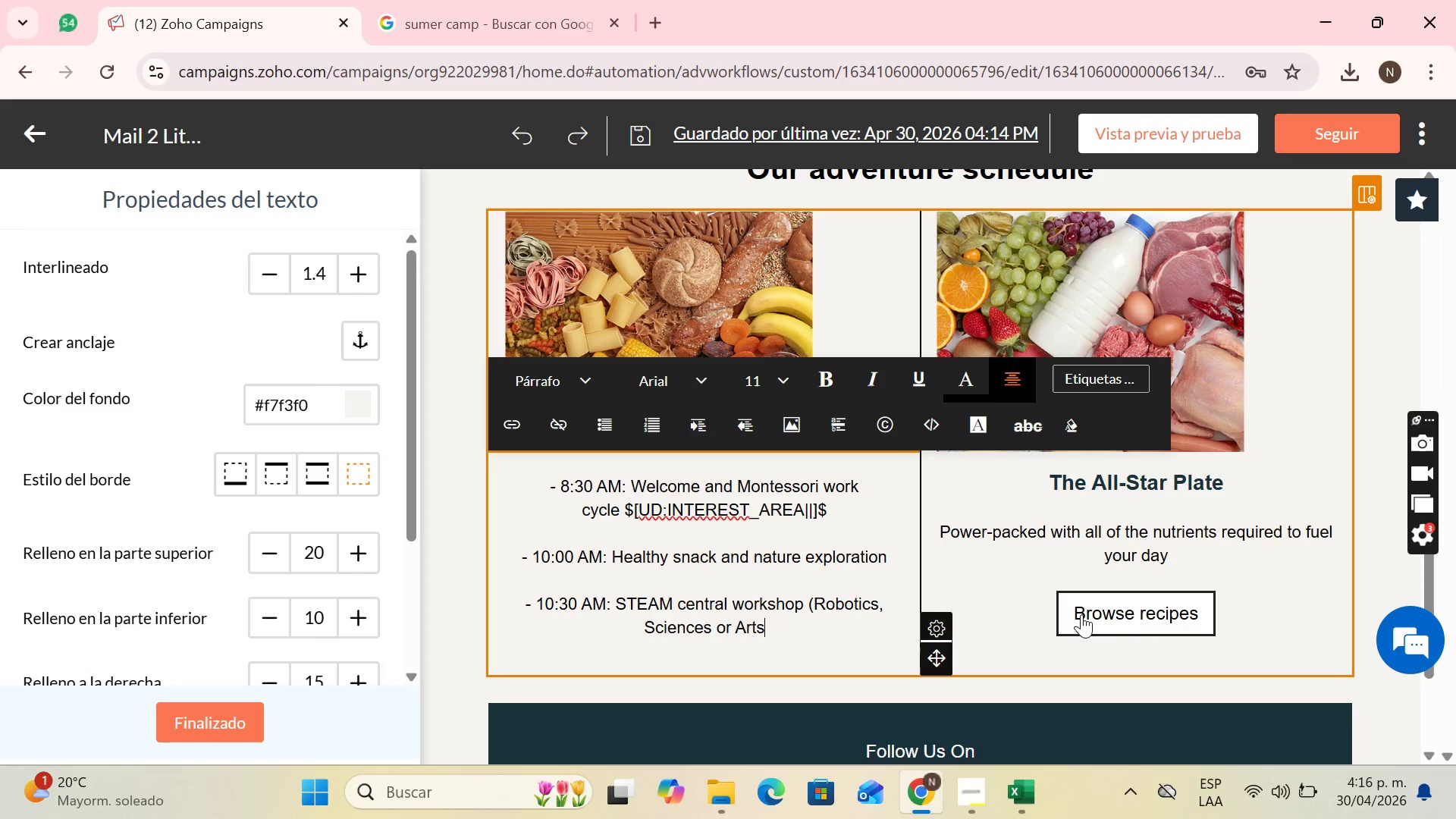 
key(Shift+9)
 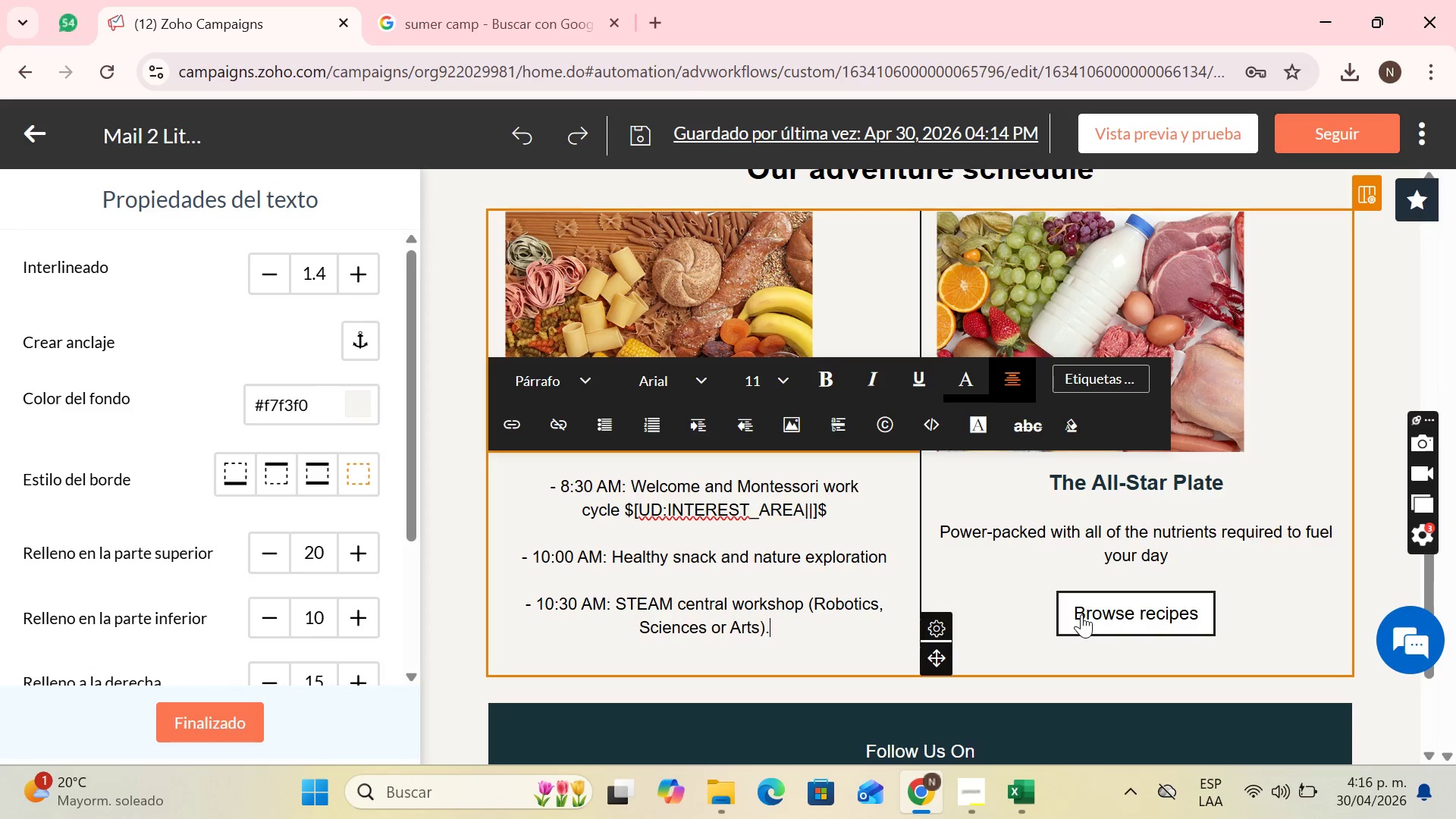 
key(Period)
 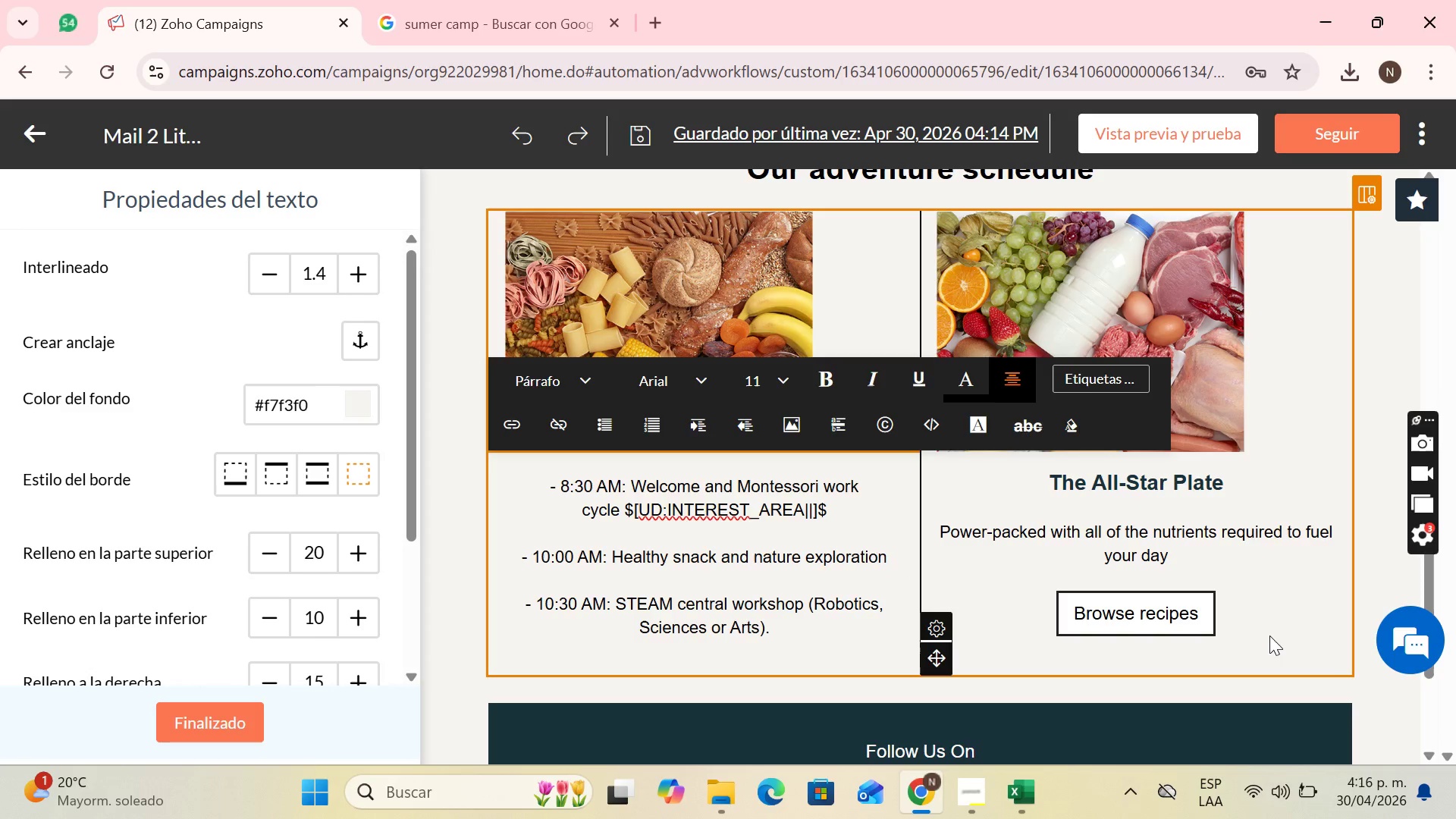 
key(Backspace)
 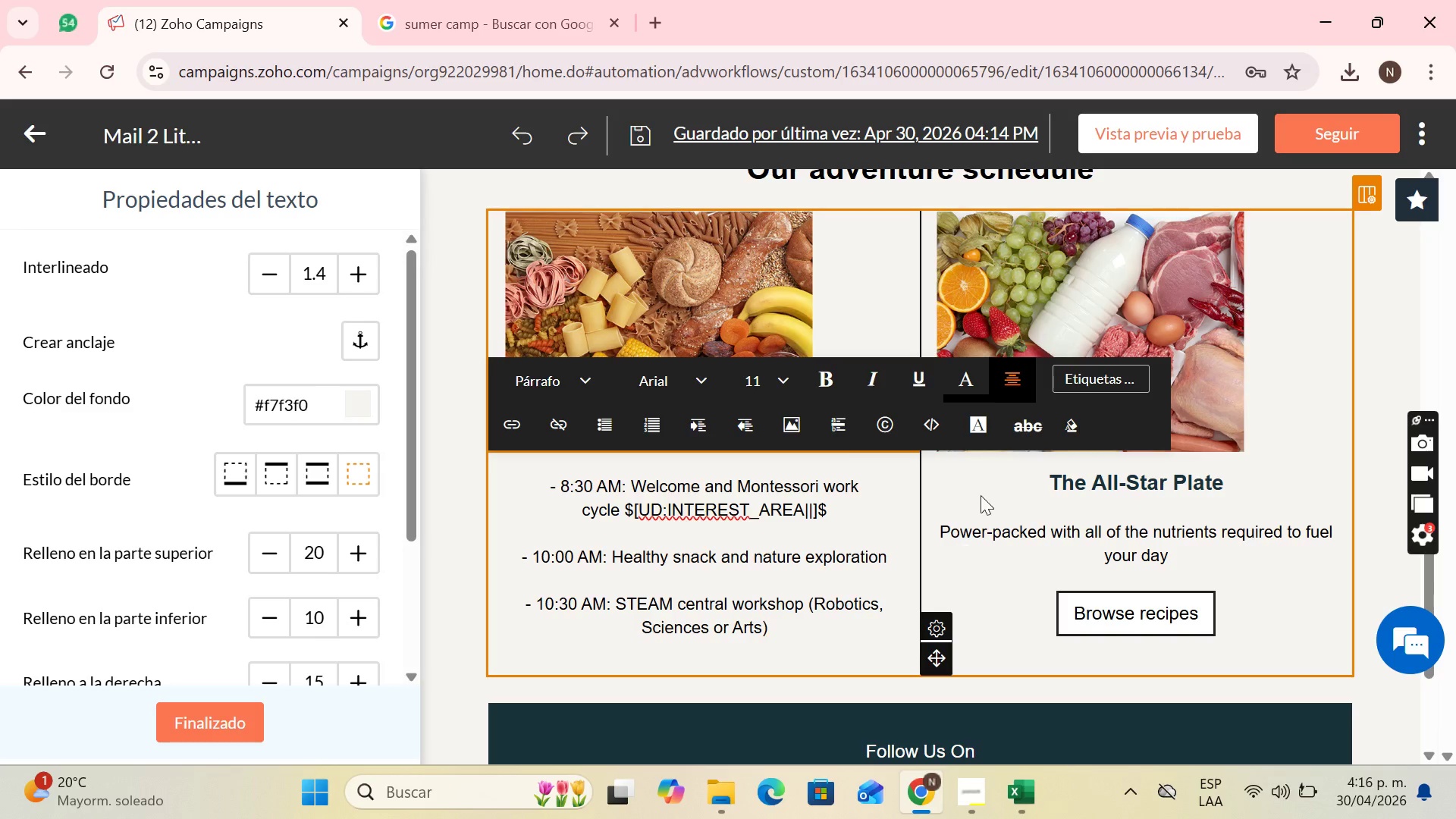 
left_click([661, 498])
 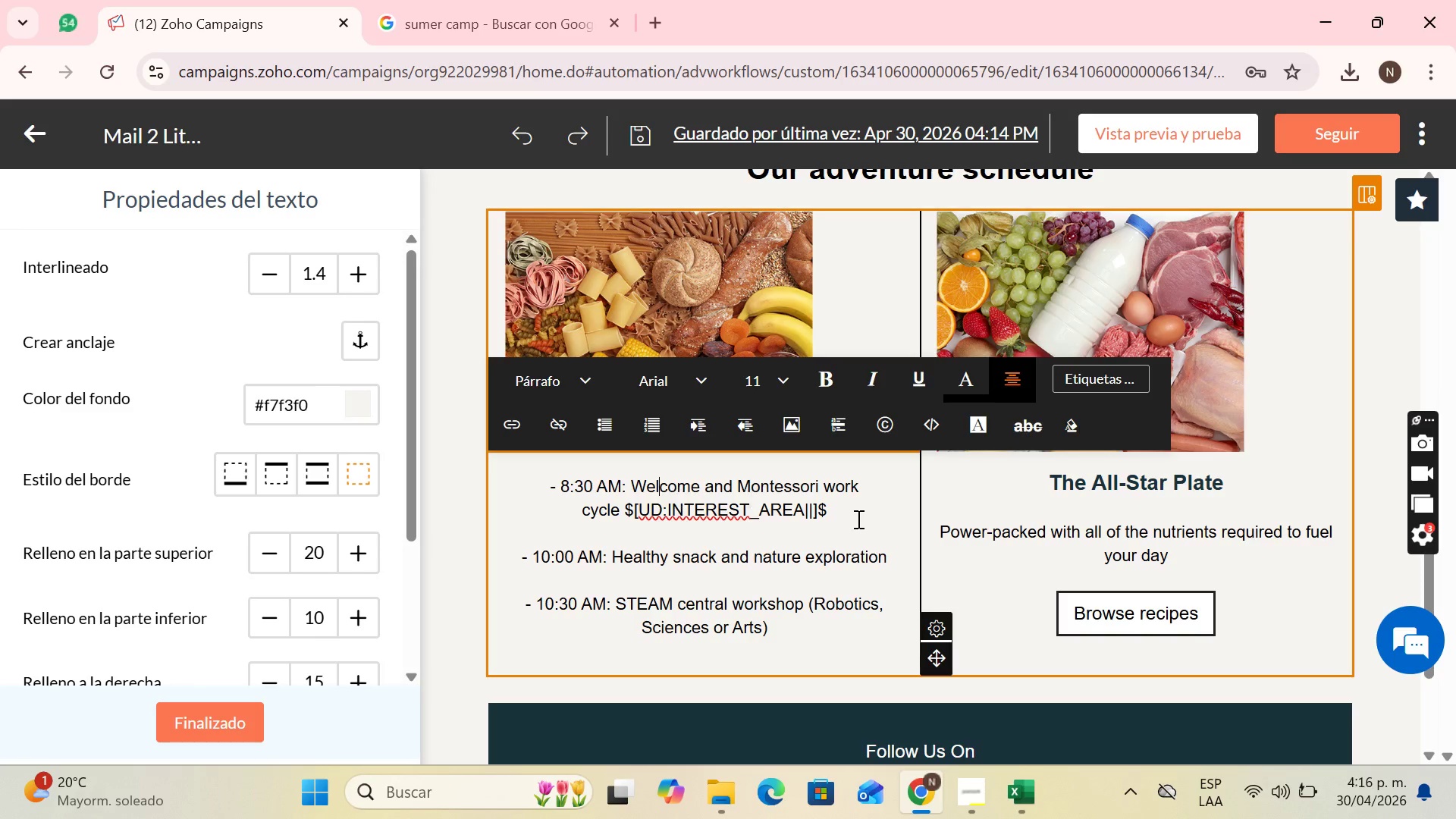 
left_click([857, 519])
 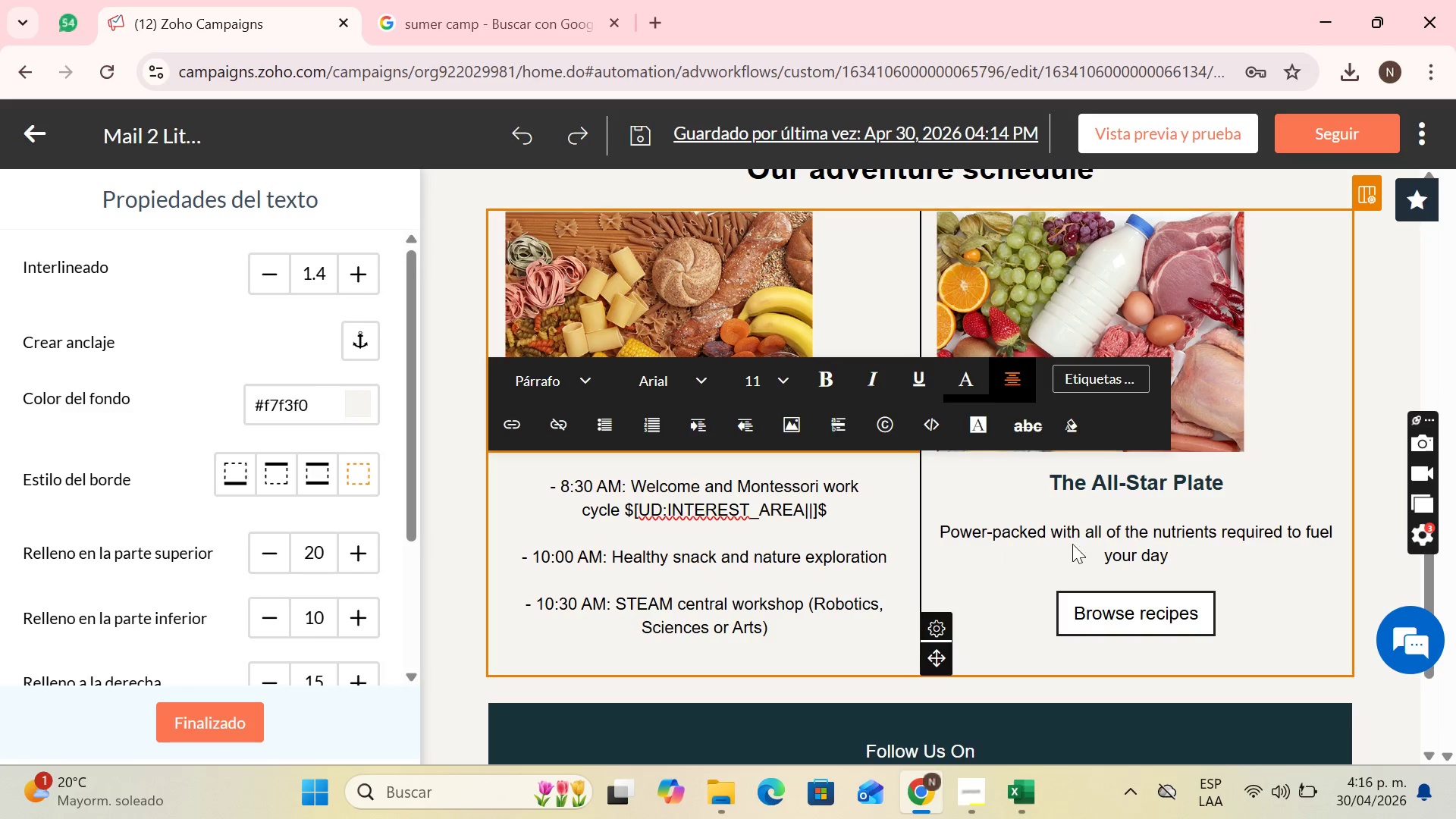 
left_click([1087, 539])
 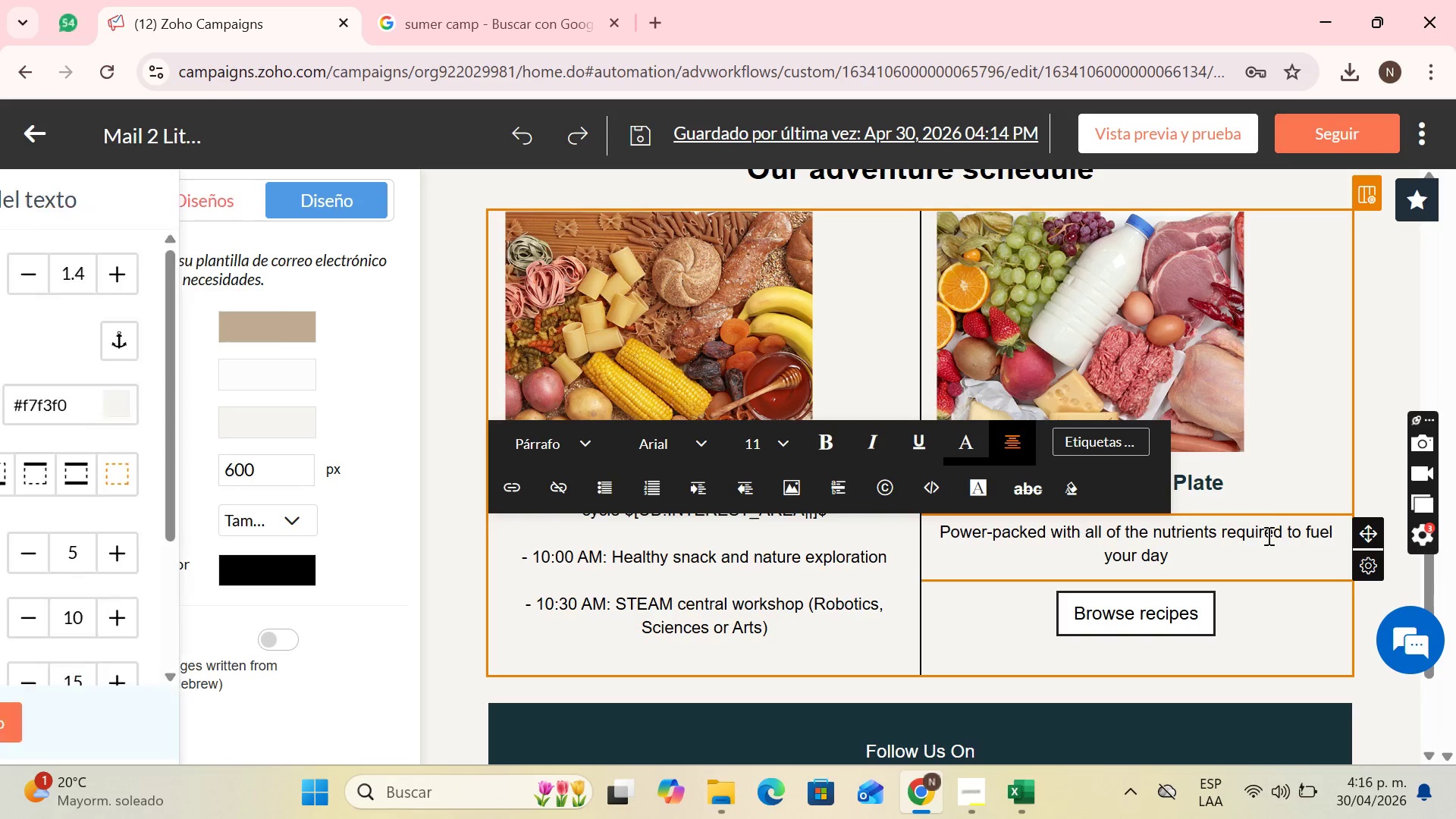 
left_click([1270, 513])
 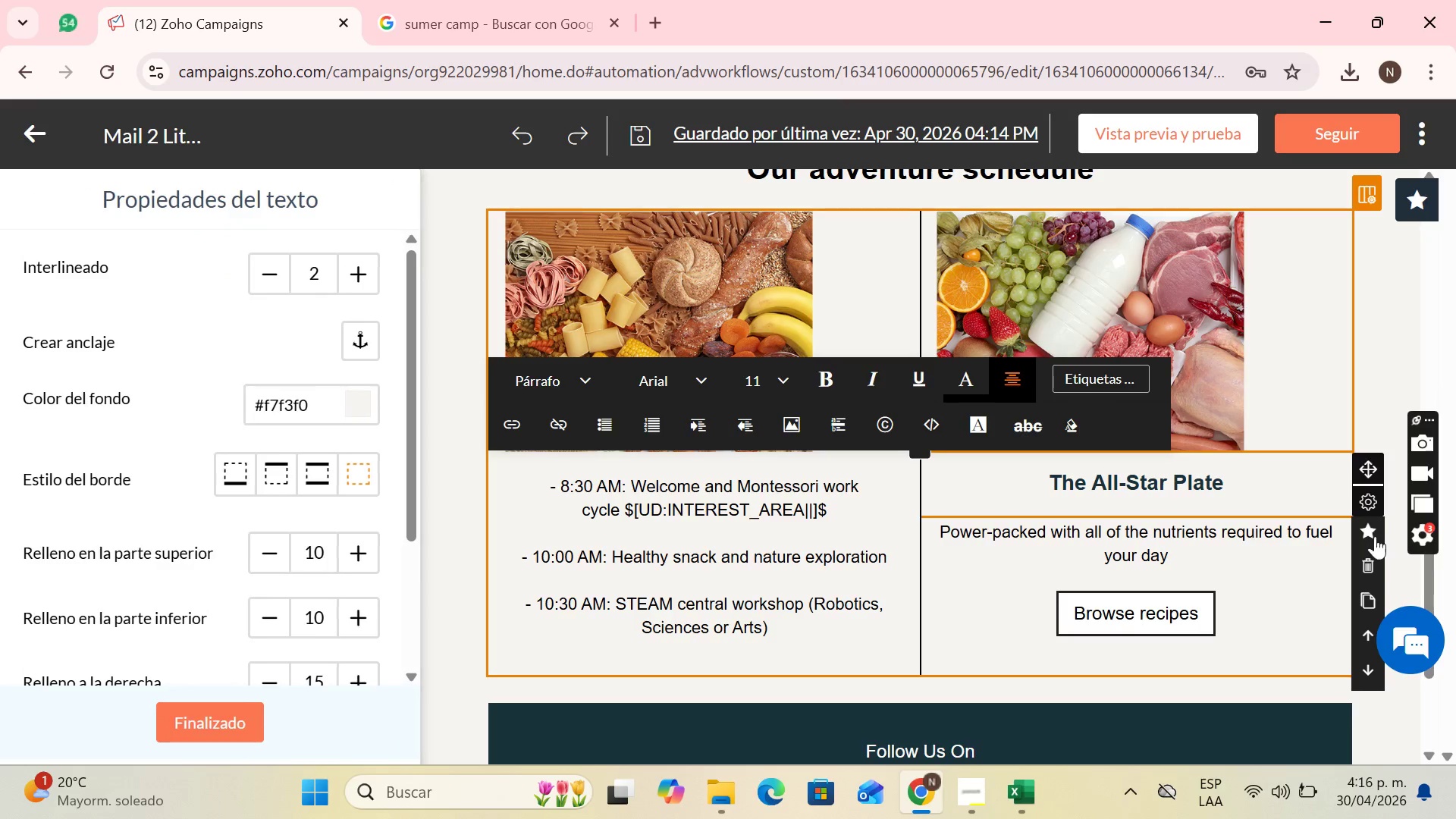 
left_click([1373, 558])
 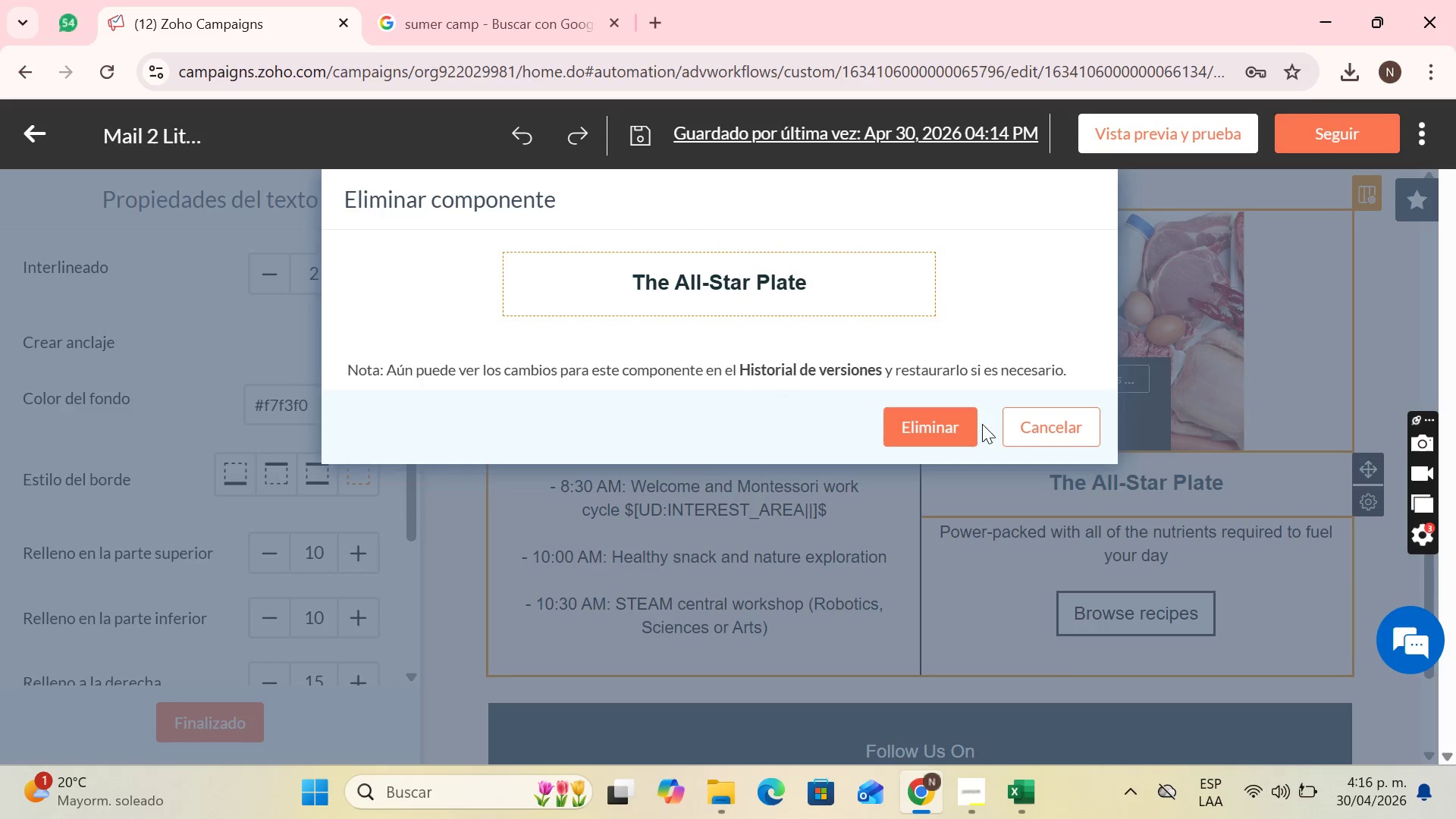 
left_click([952, 423])
 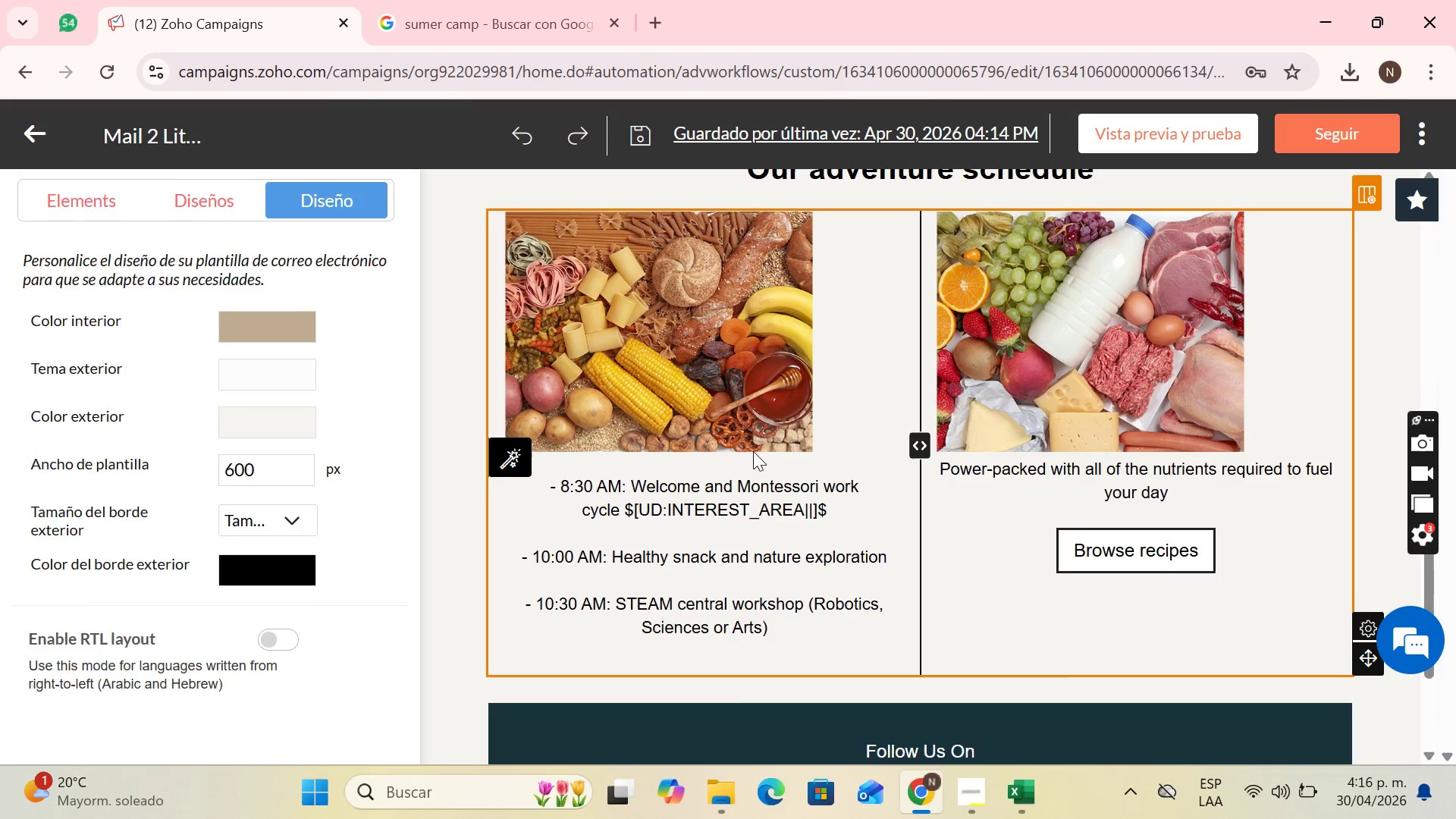 
left_click([710, 479])
 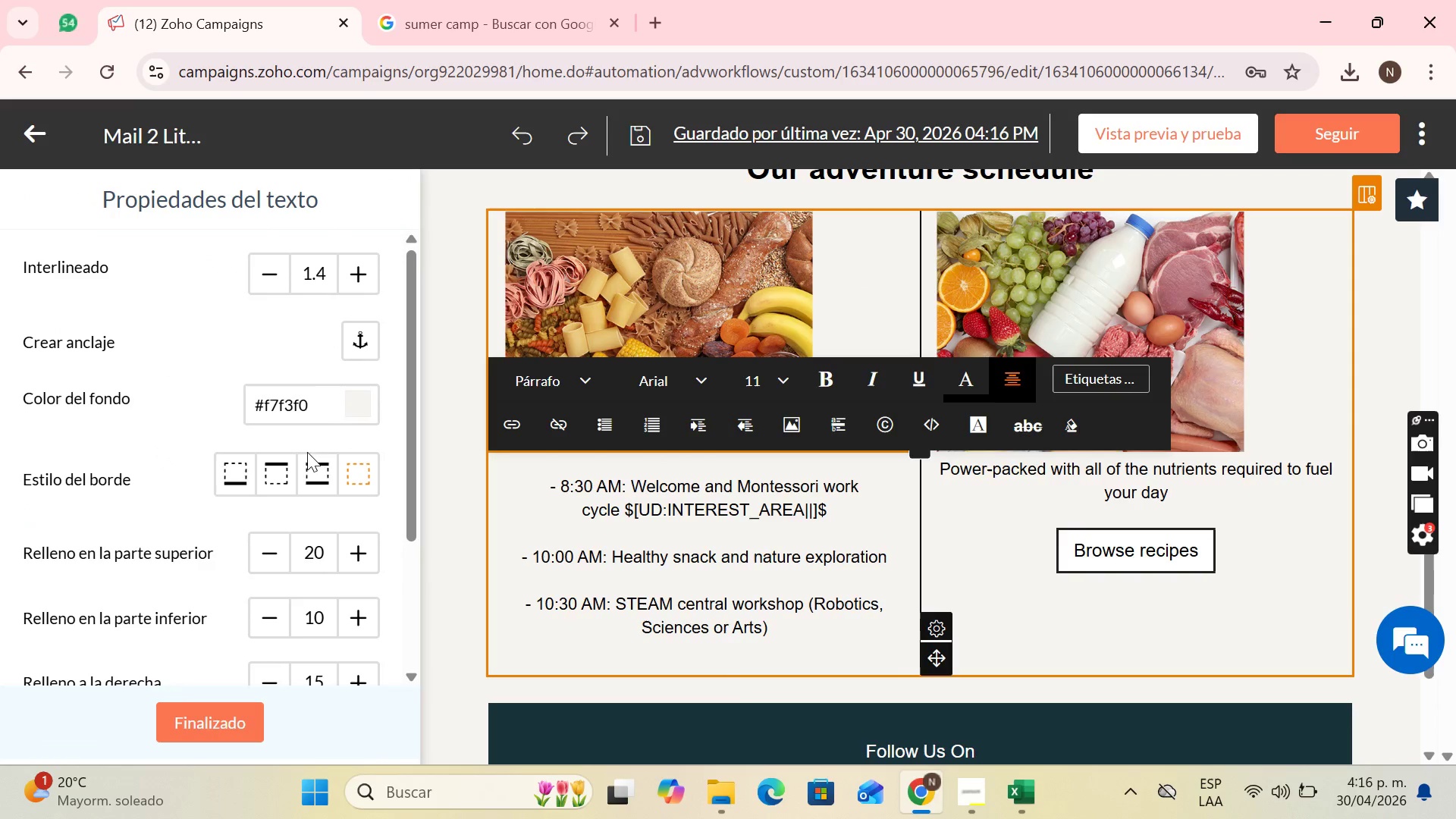 
scroll: coordinate [326, 458], scroll_direction: down, amount: 3.0
 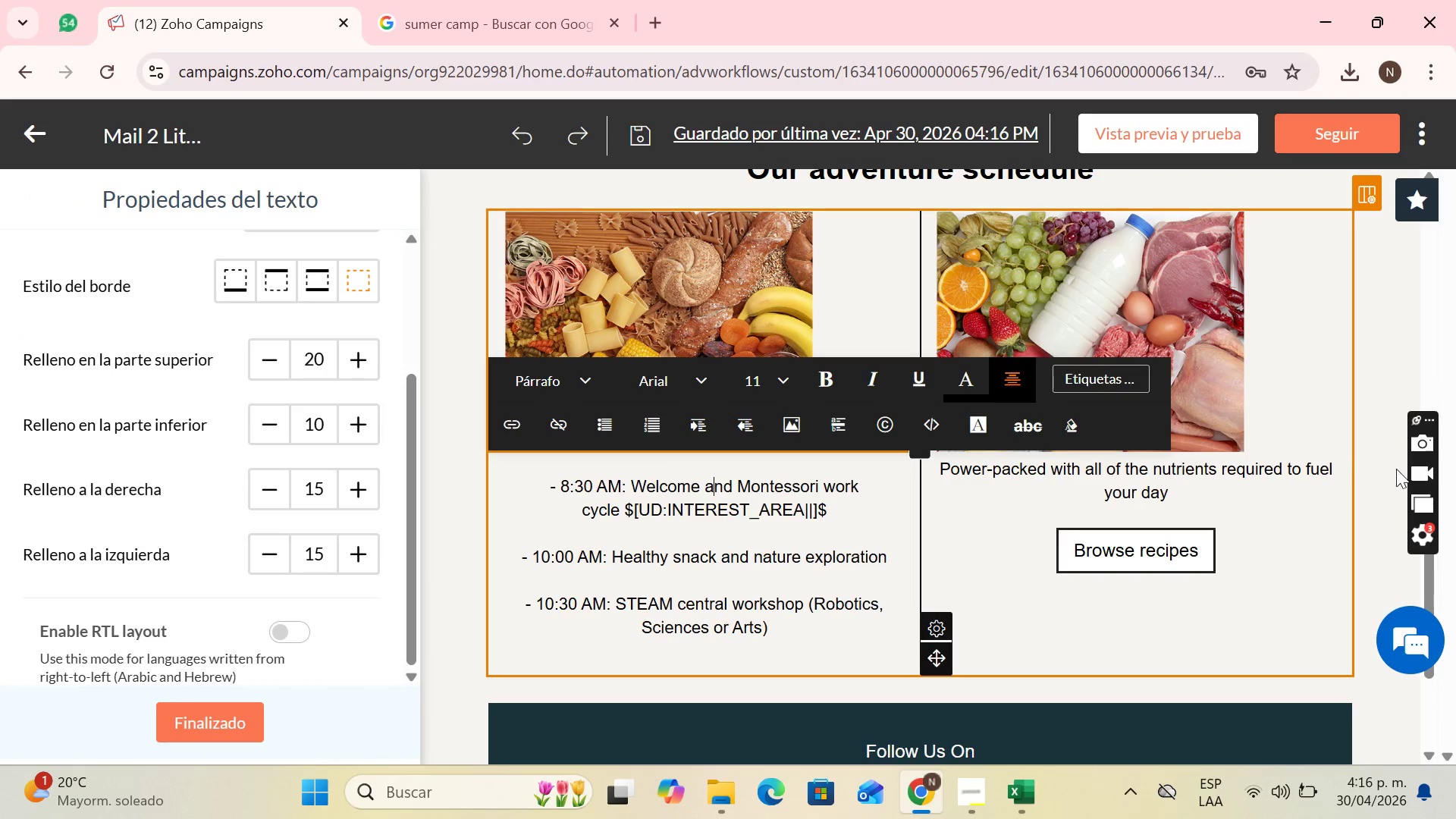 
left_click([1316, 469])
 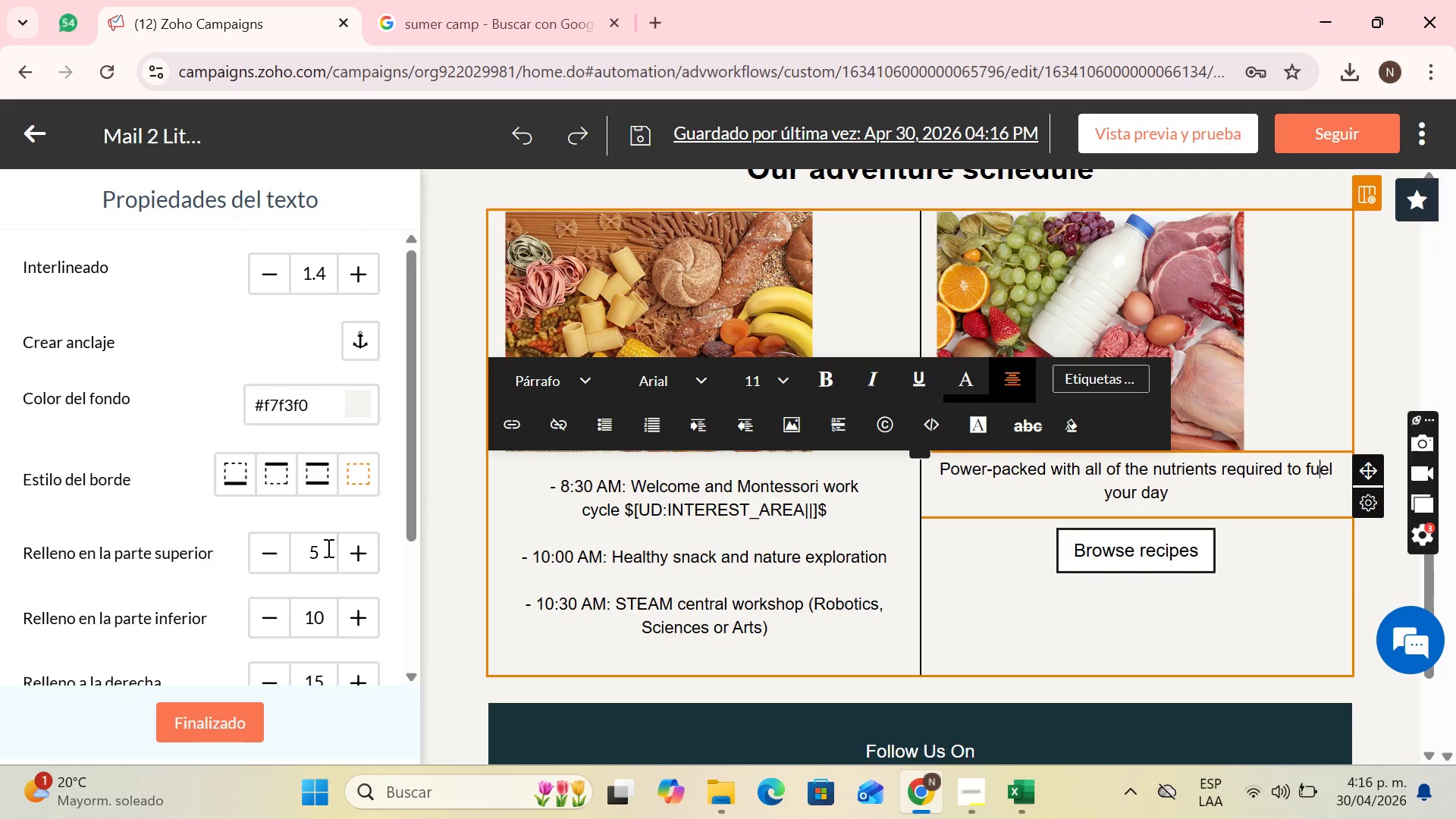 
left_click([353, 557])
 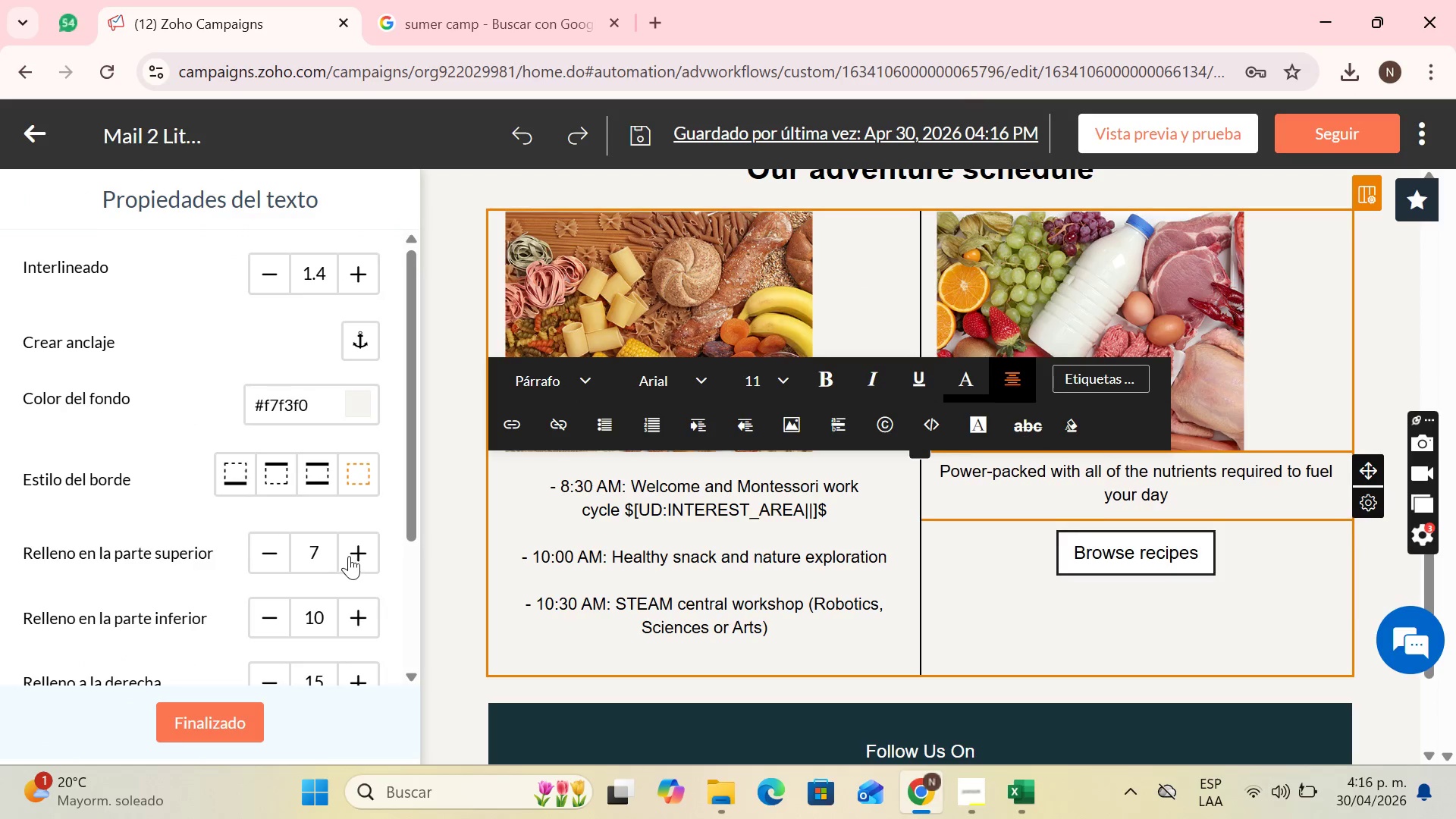 
triple_click([349, 556])
 